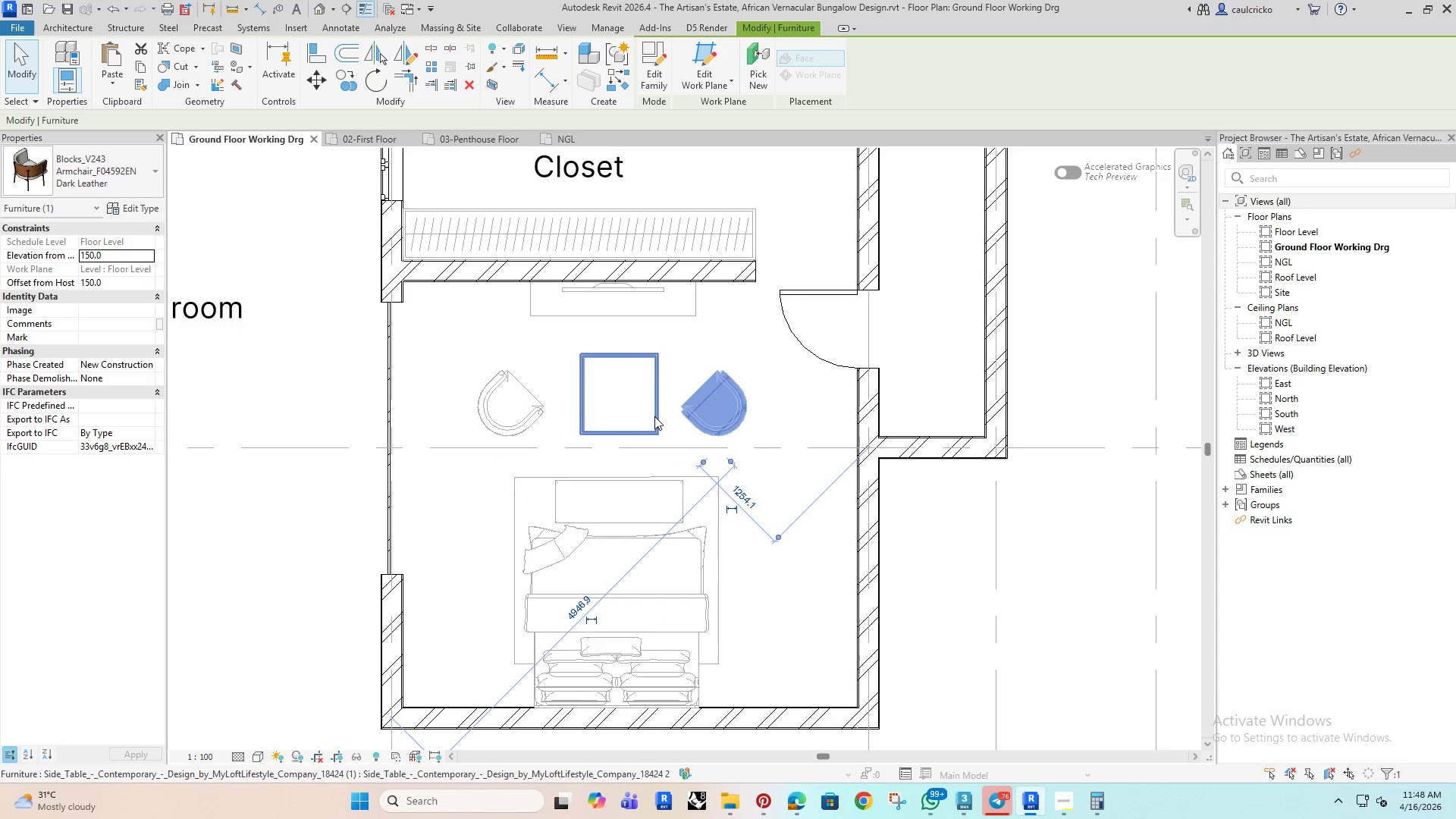 
key(ArrowDown)
 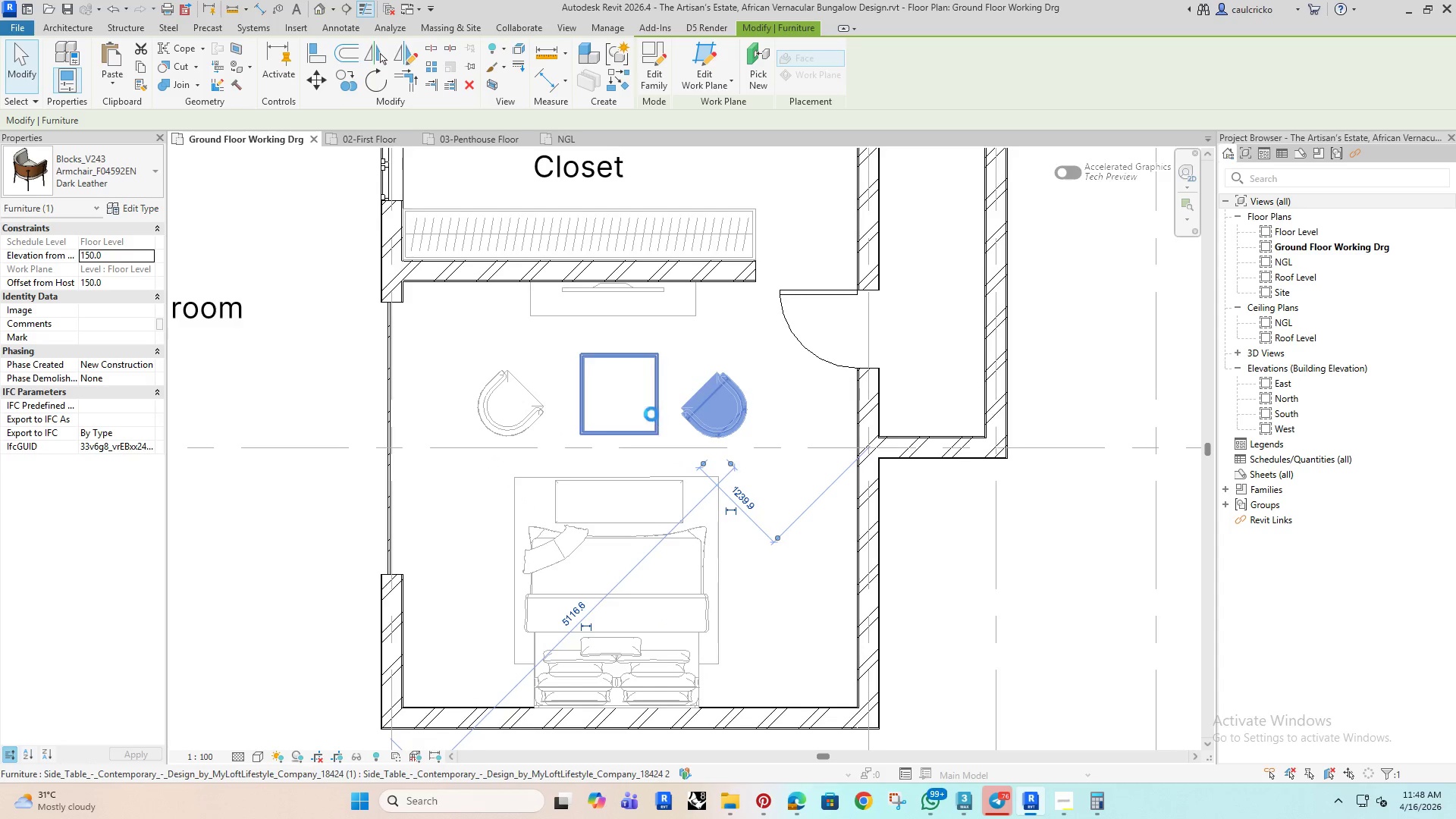 
hold_key(key=ArrowLeft, duration=0.88)
 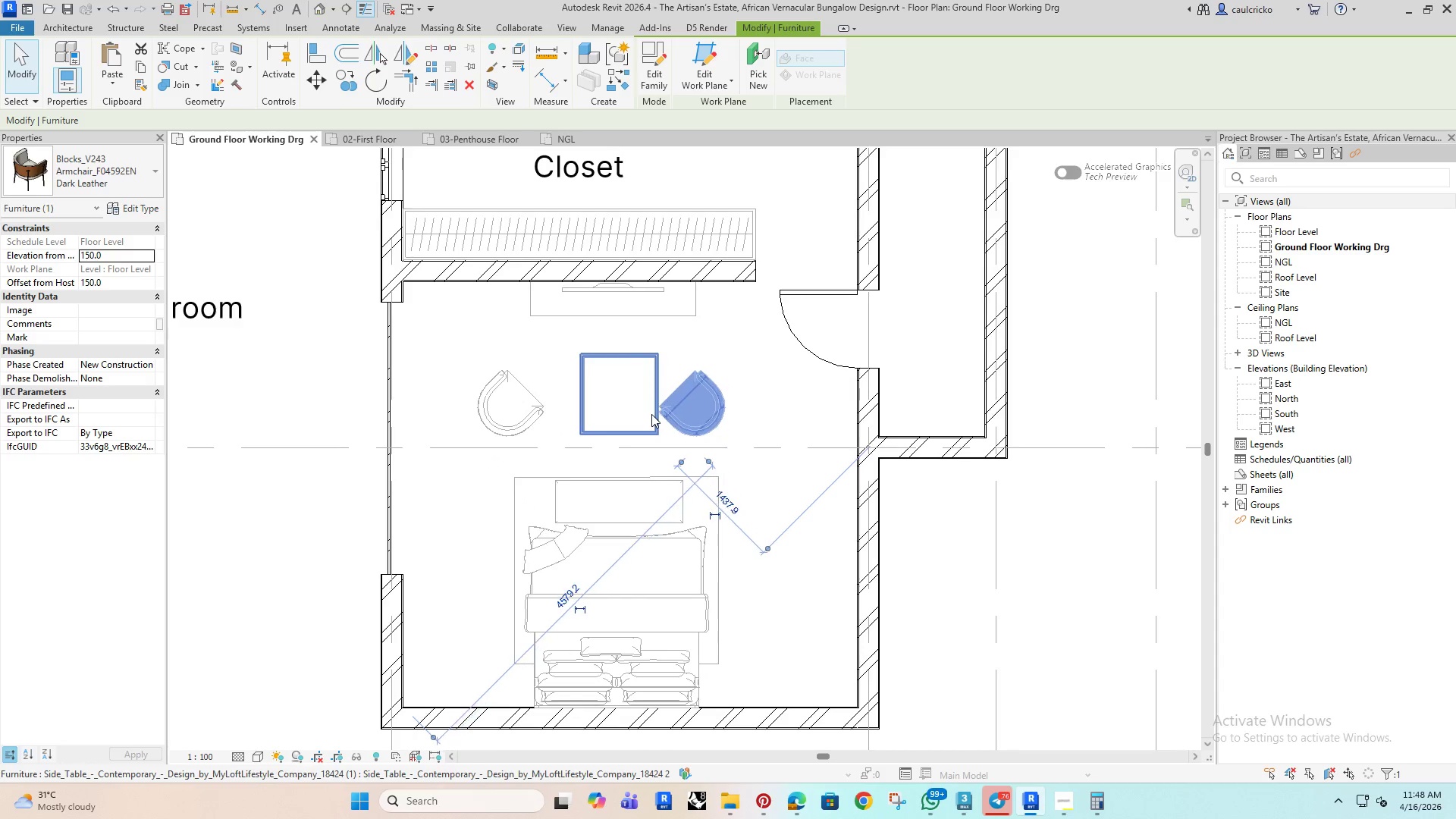 
key(ArrowUp)
 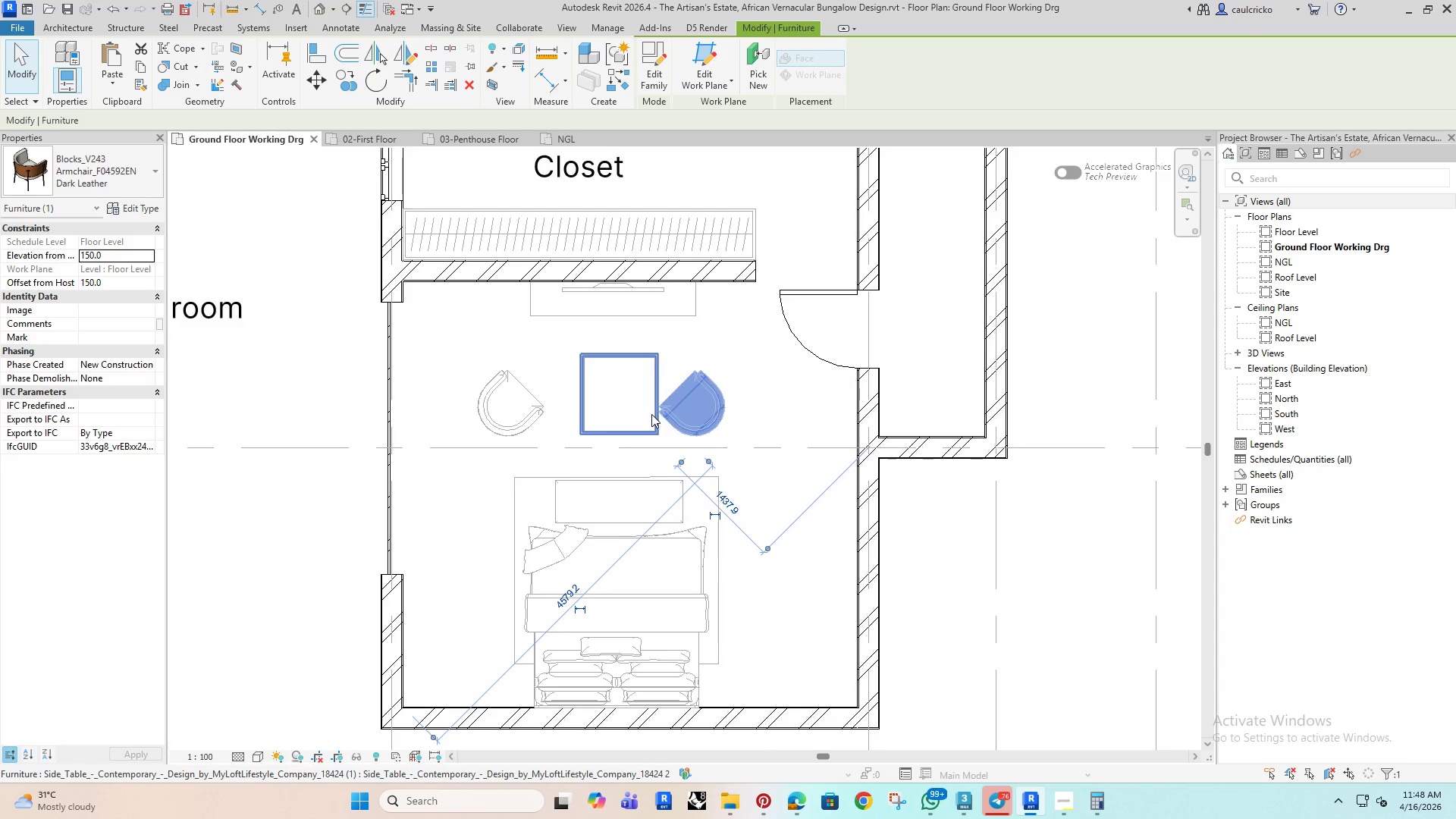 
key(ArrowUp)
 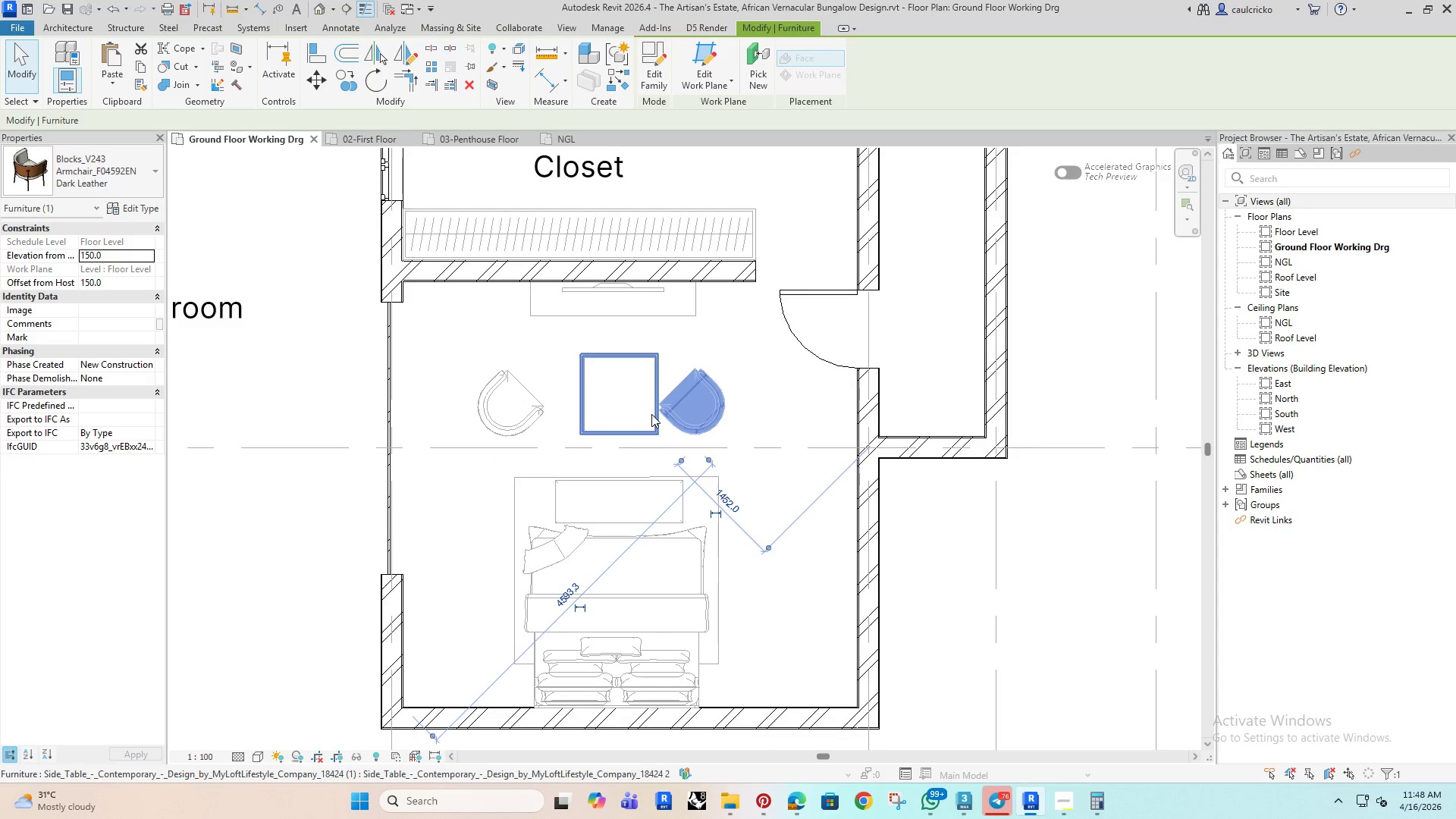 
key(ArrowRight)
 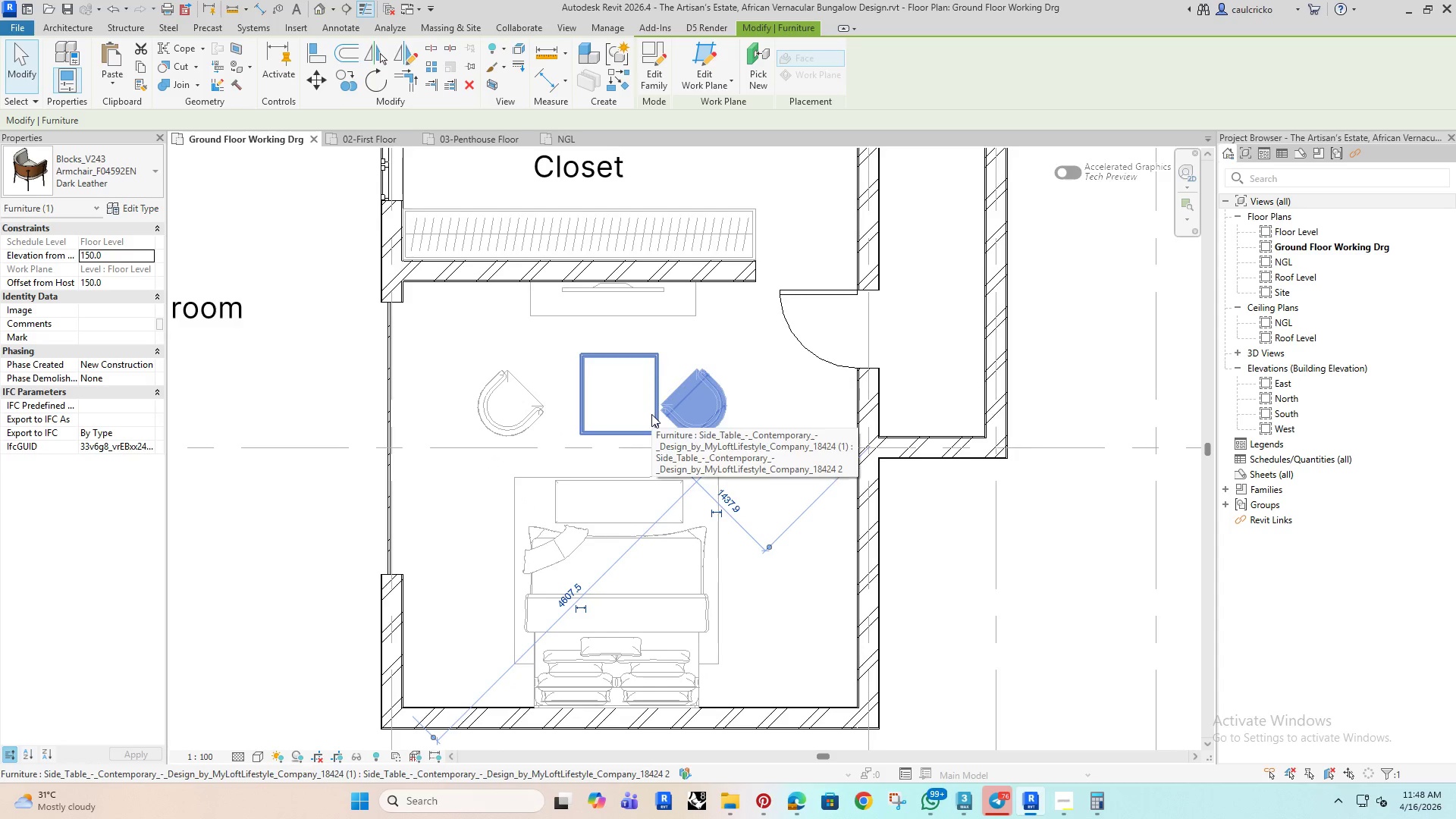 
key(ArrowRight)
 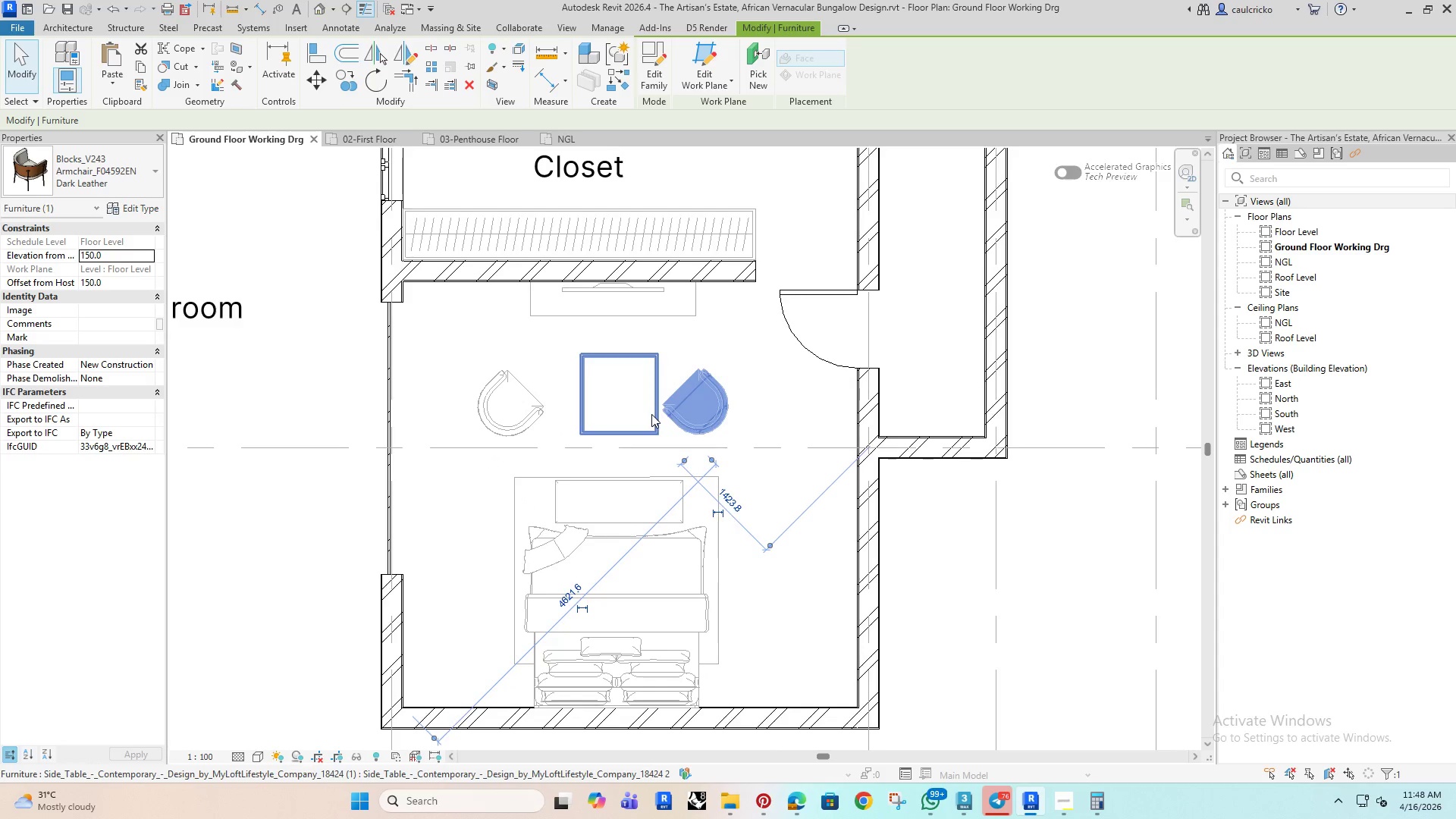 
key(ArrowRight)
 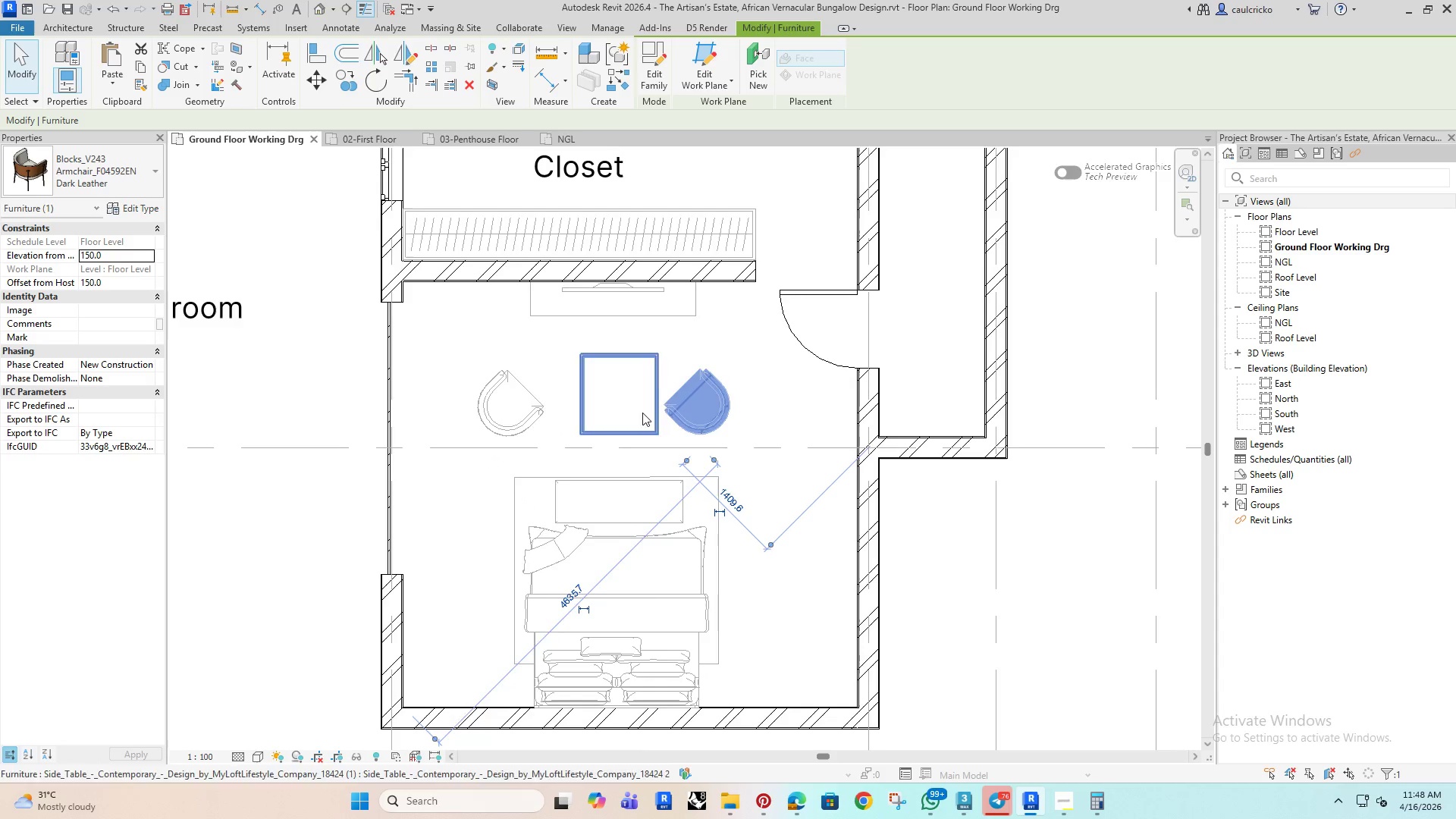 
key(ArrowRight)
 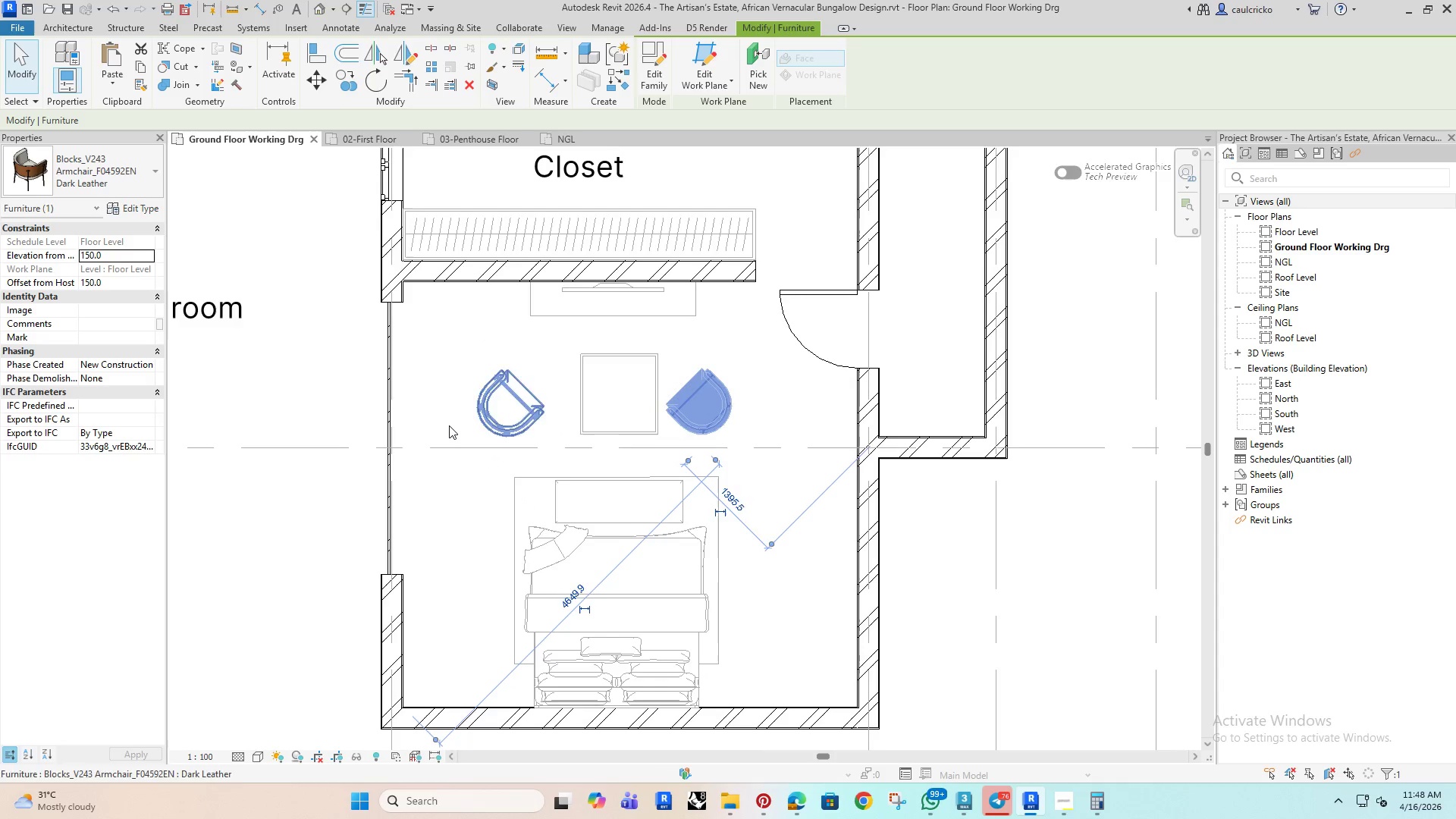 
key(ArrowRight)
 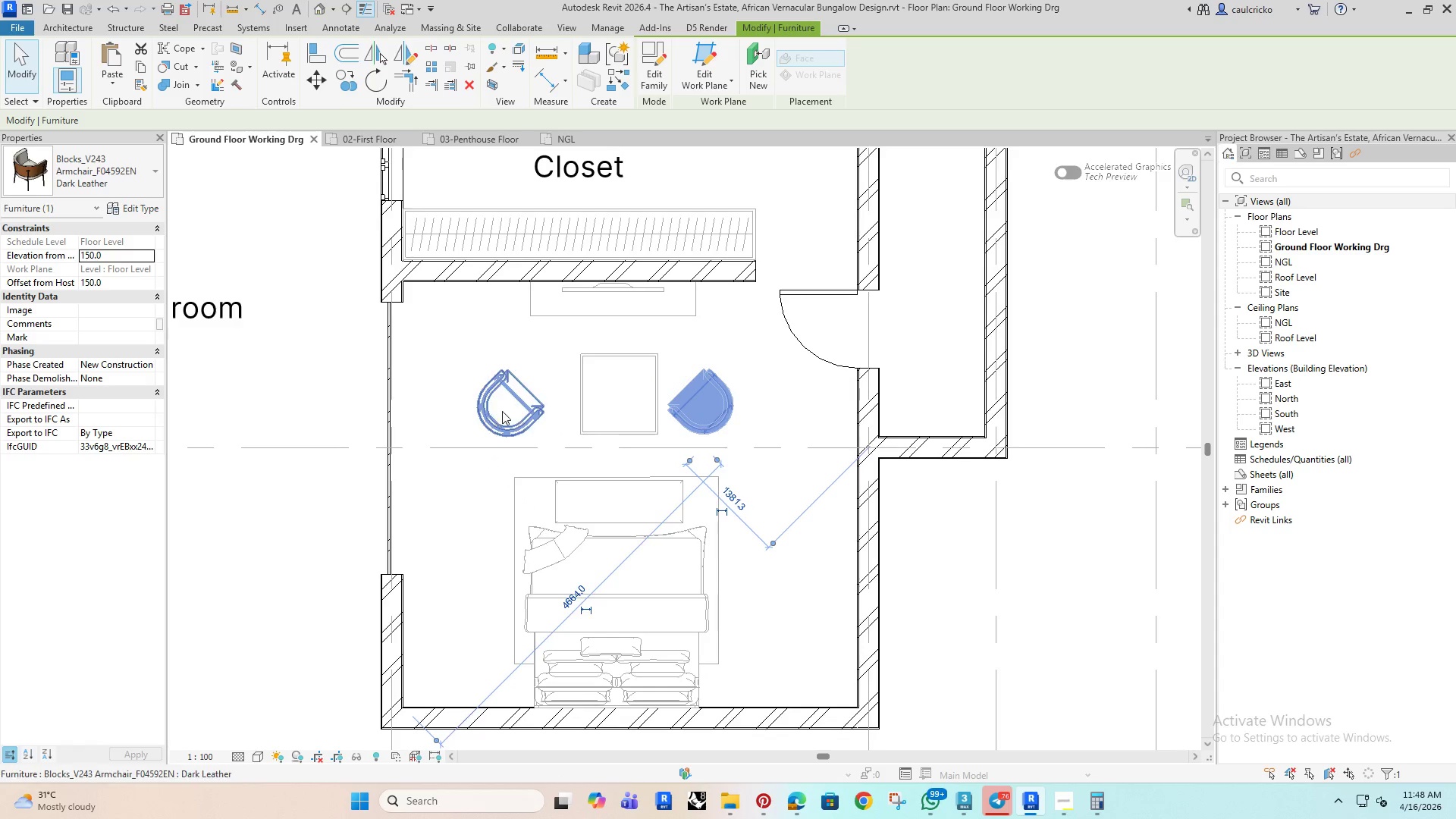 
left_click([504, 410])
 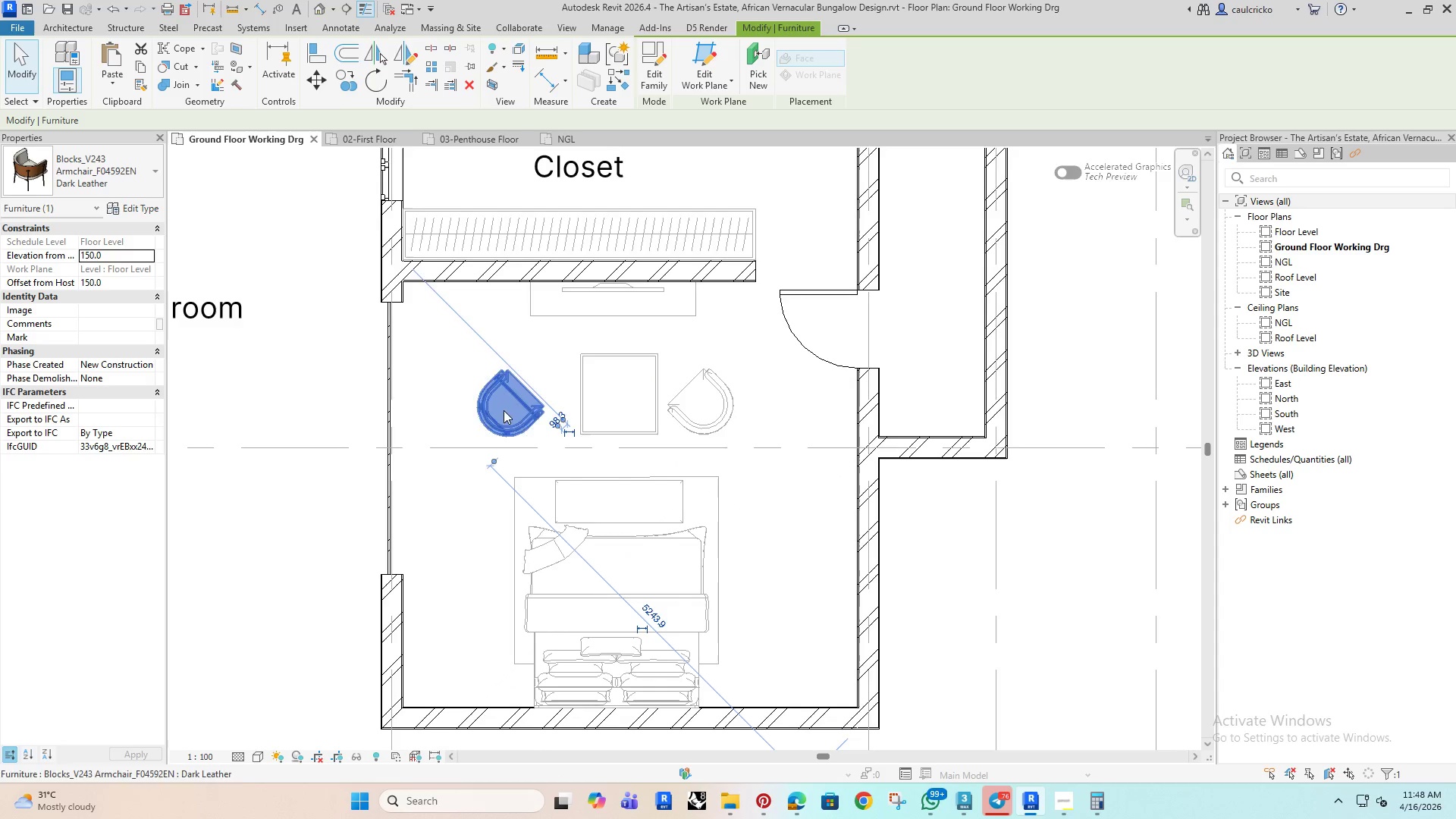 
key(ArrowRight)
 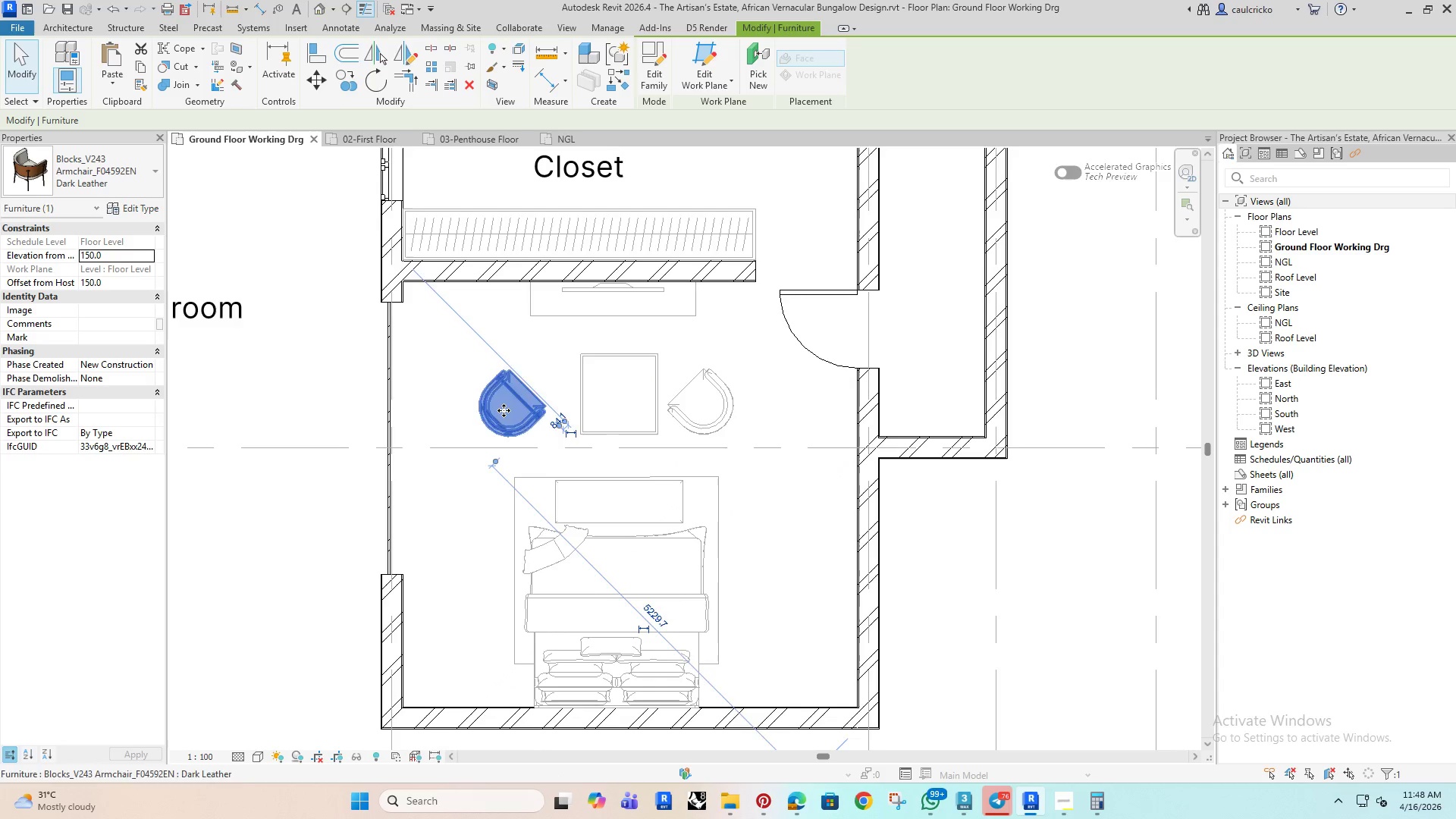 
key(ArrowRight)
 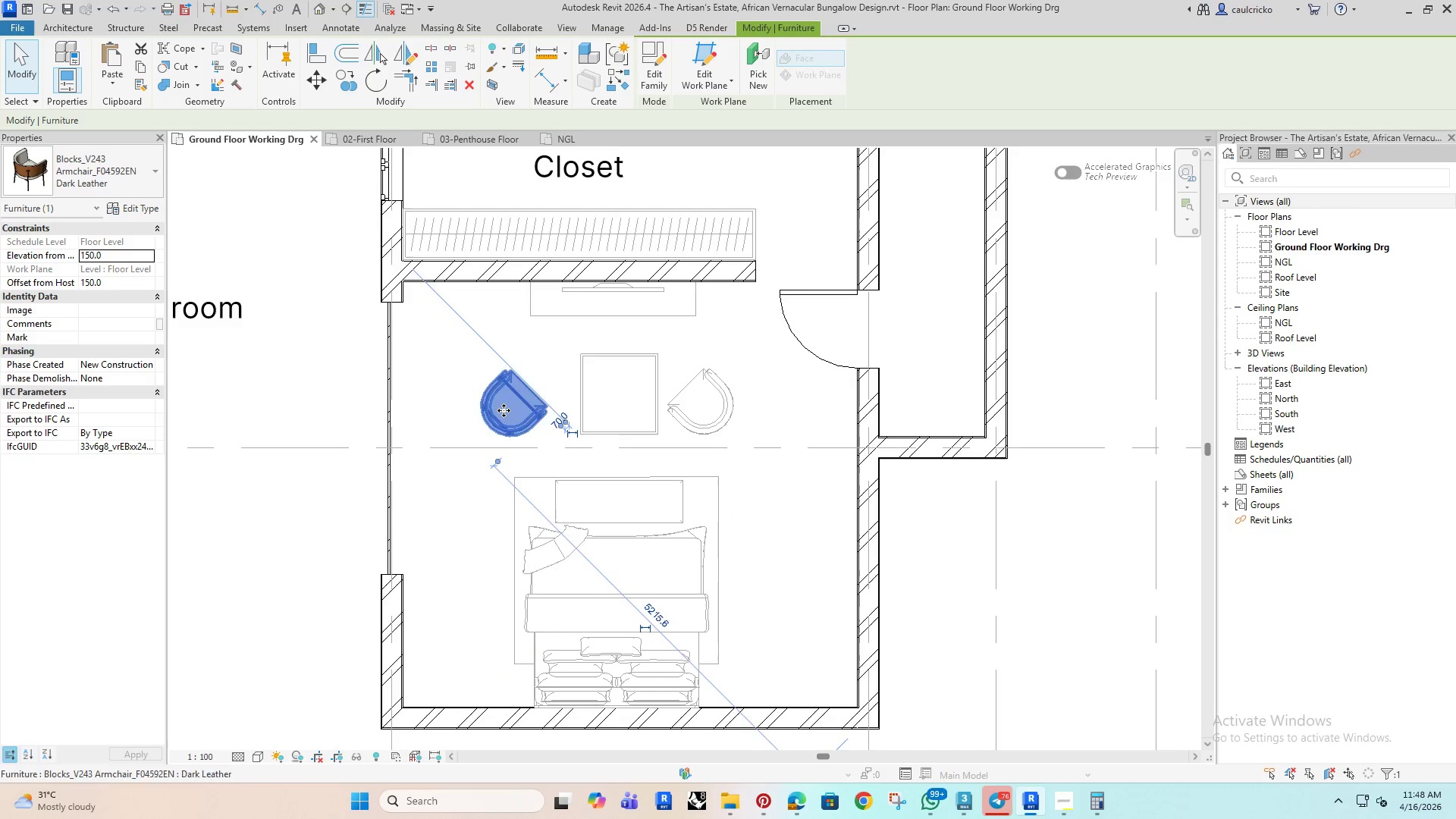 
key(ArrowRight)
 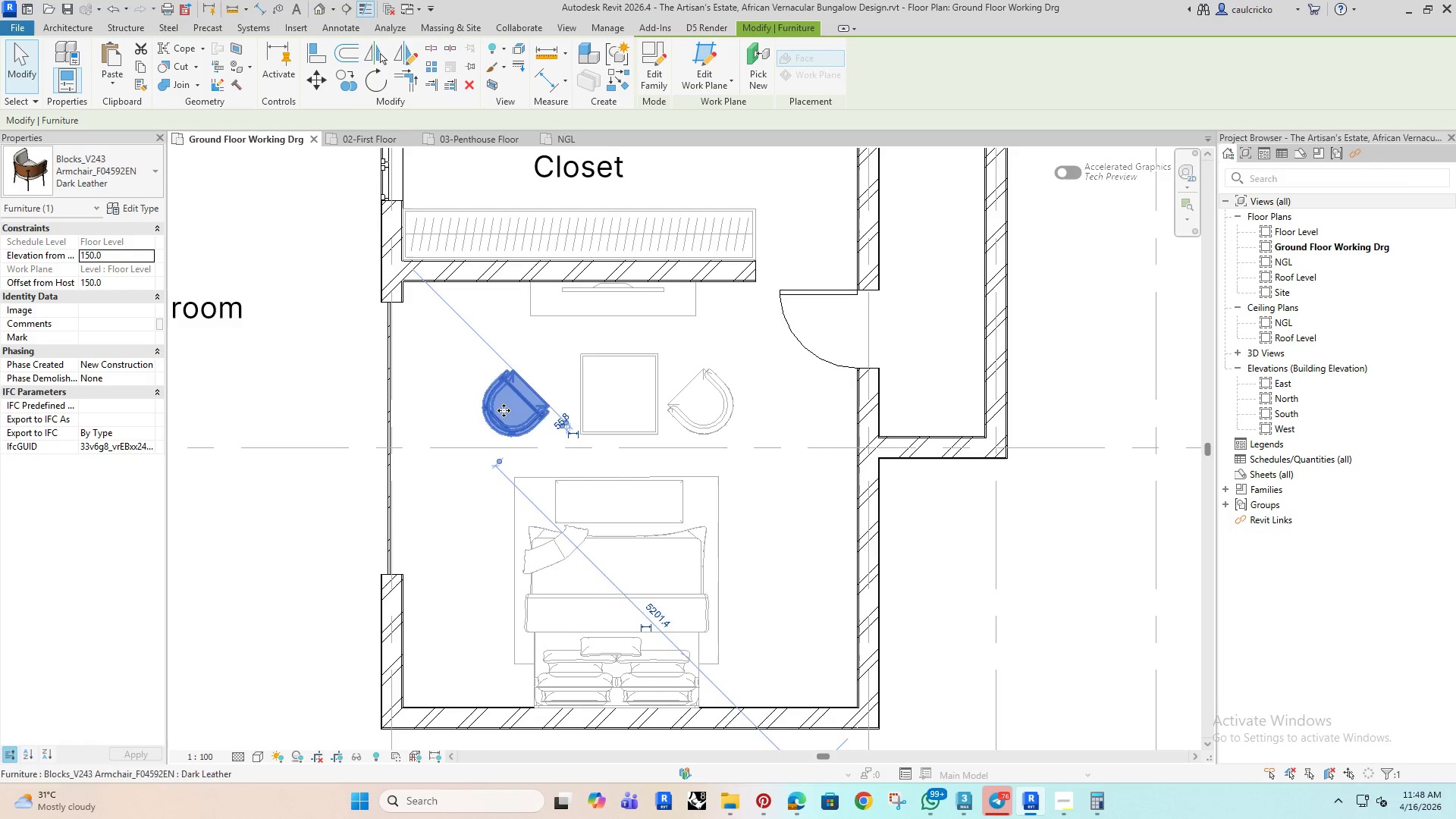 
key(ArrowRight)
 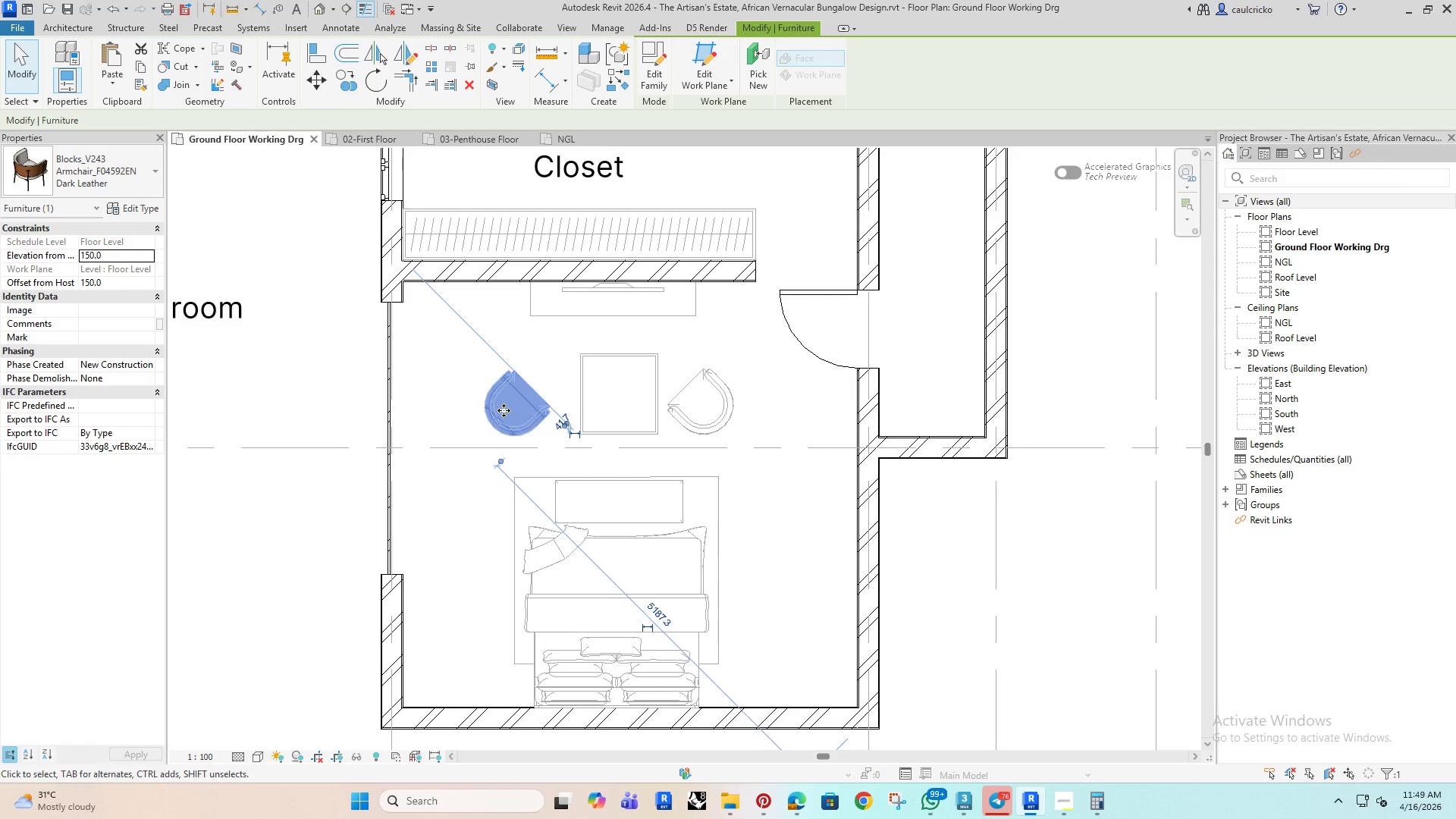 
key(ArrowRight)
 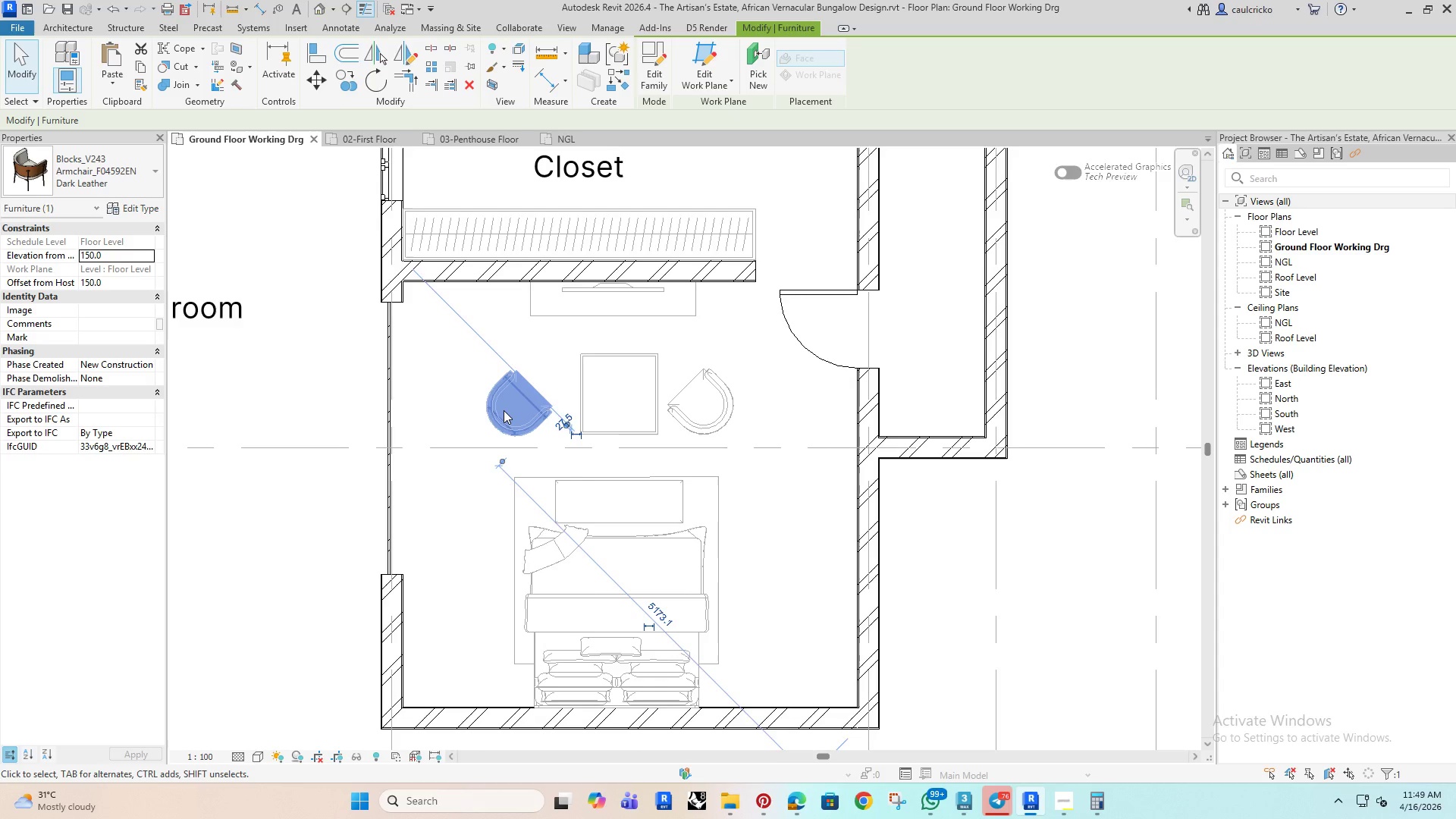 
key(ArrowRight)
 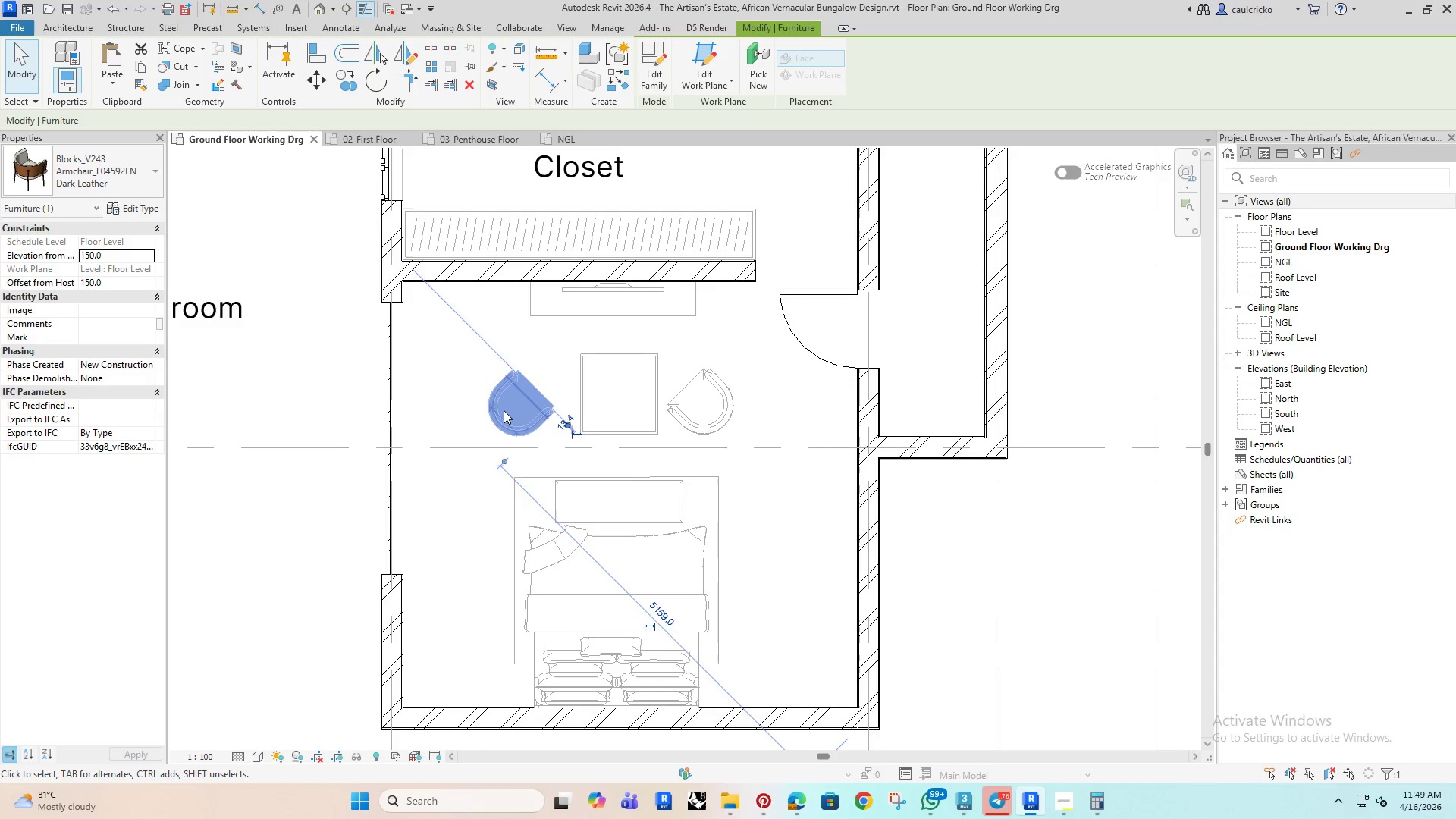 
key(ArrowRight)
 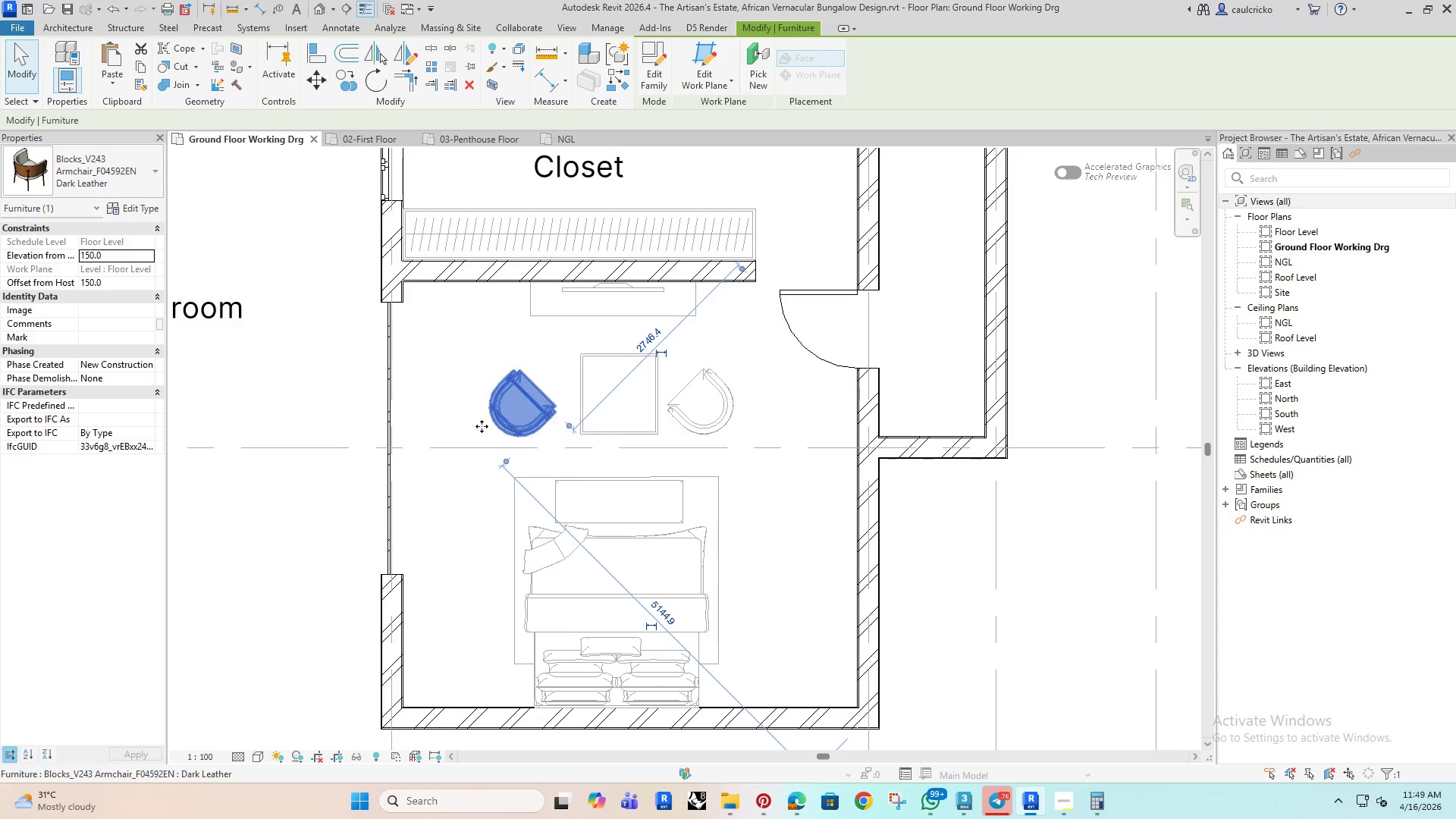 
left_click([471, 546])
 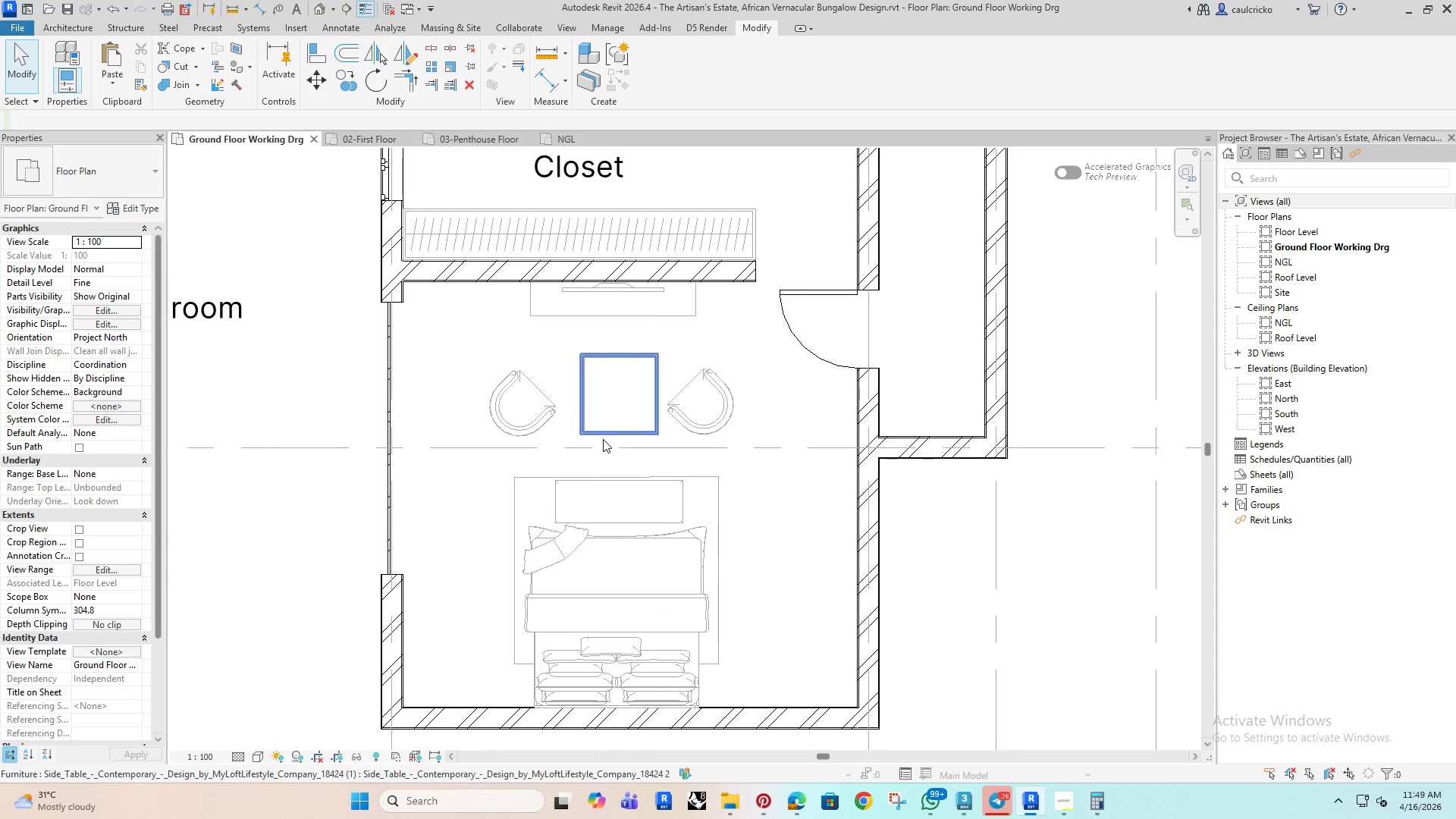 
left_click([603, 439])
 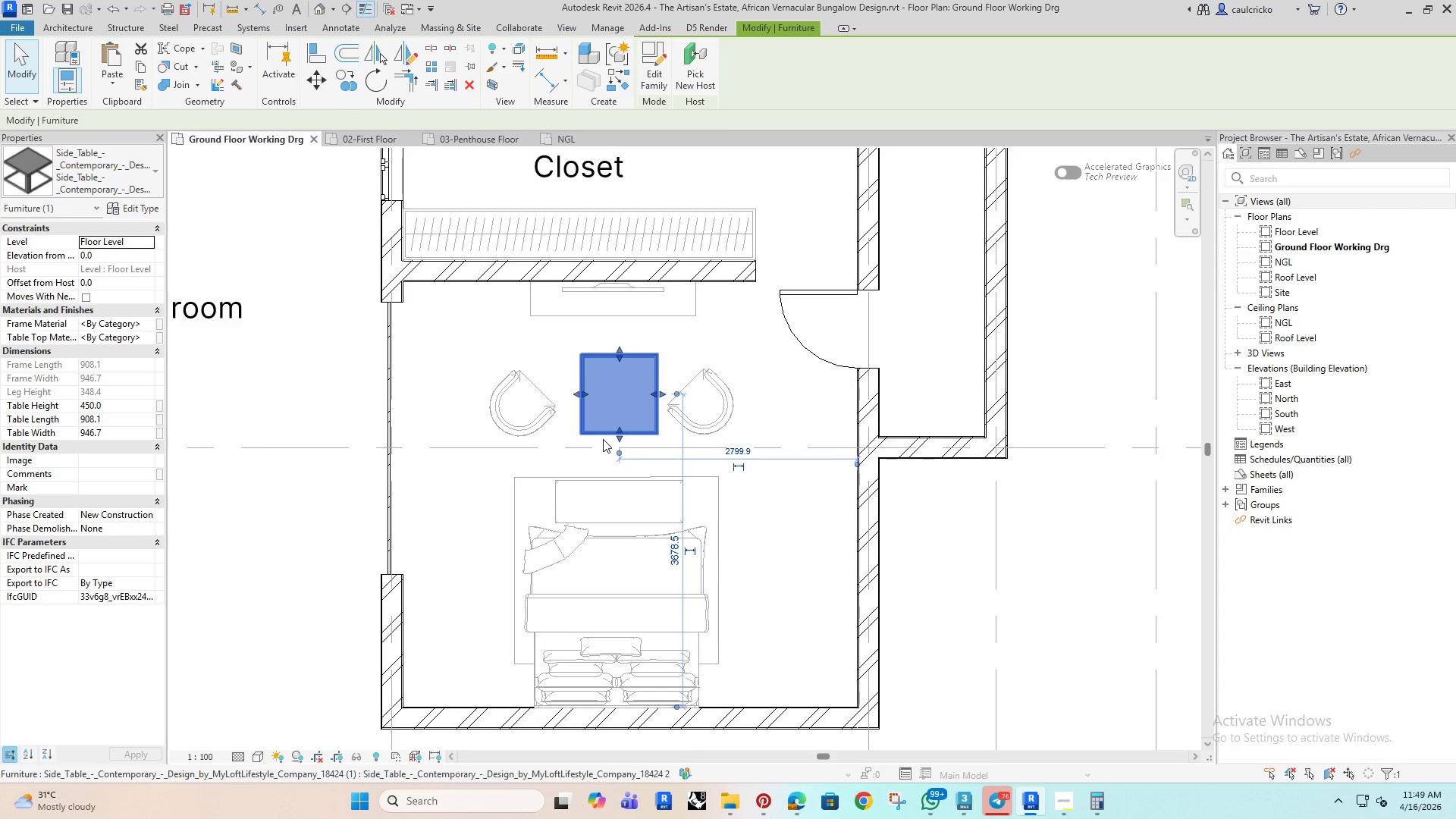 
key(ArrowLeft)
 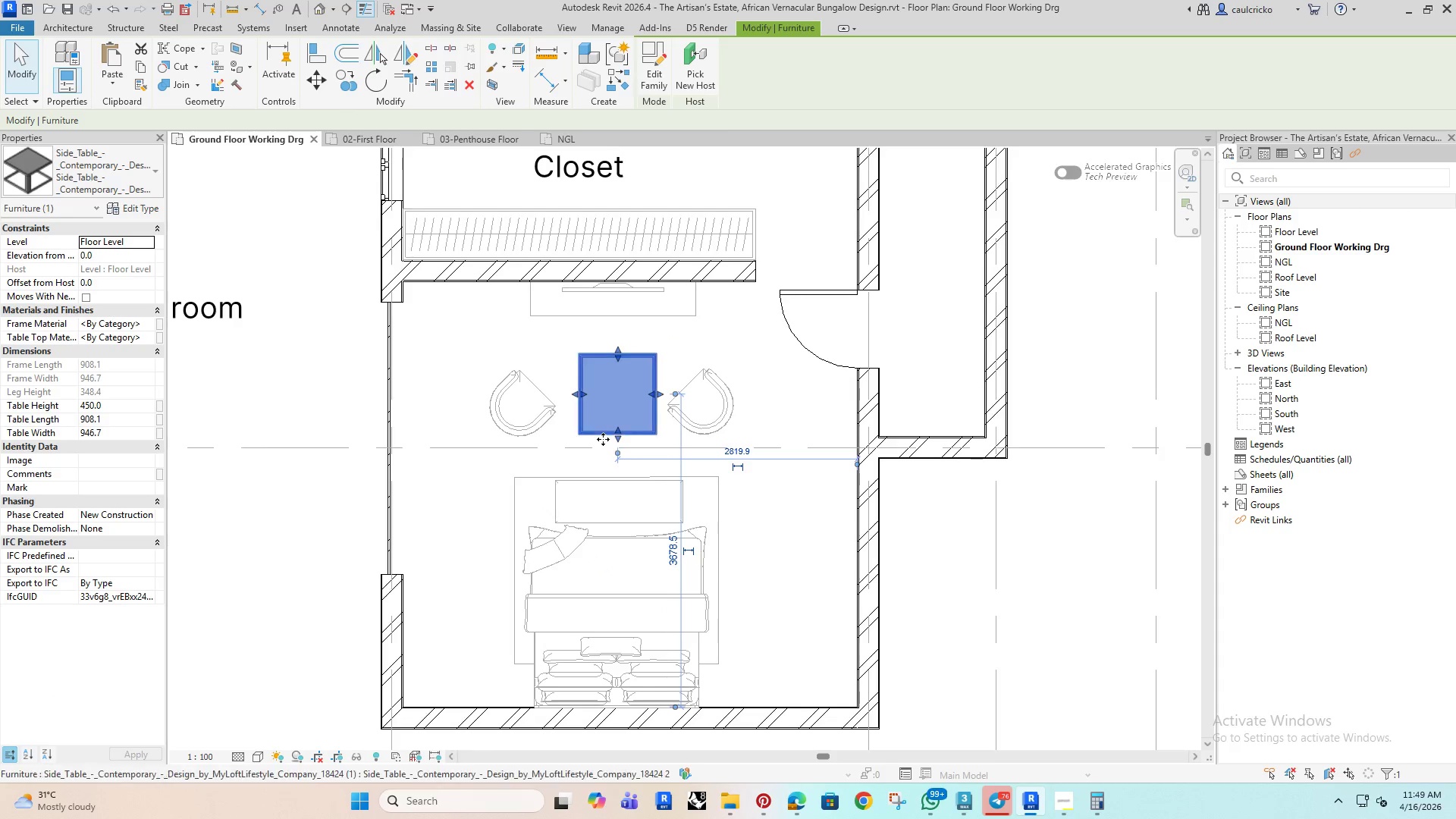 
key(ArrowLeft)
 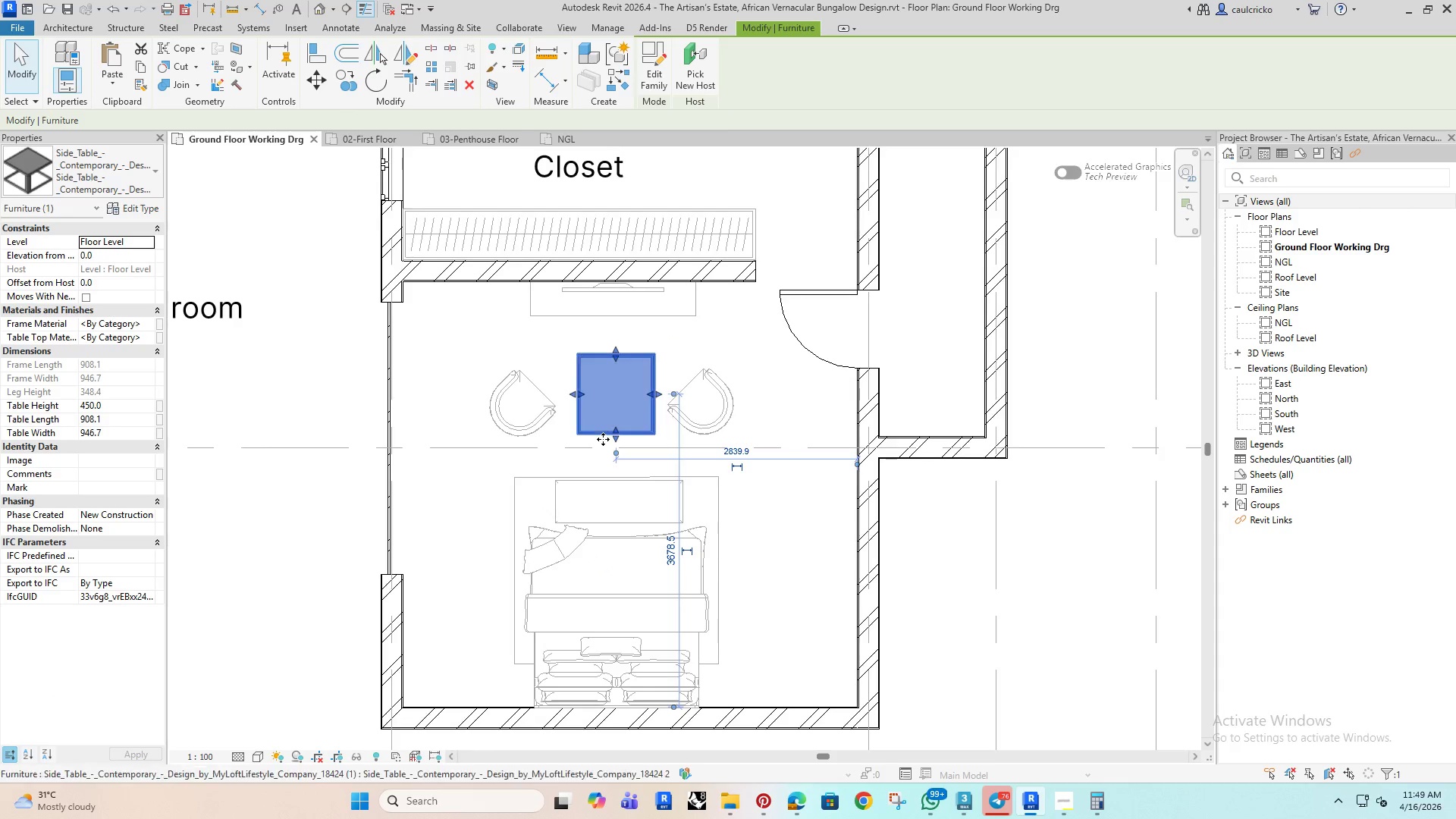 
key(ArrowLeft)
 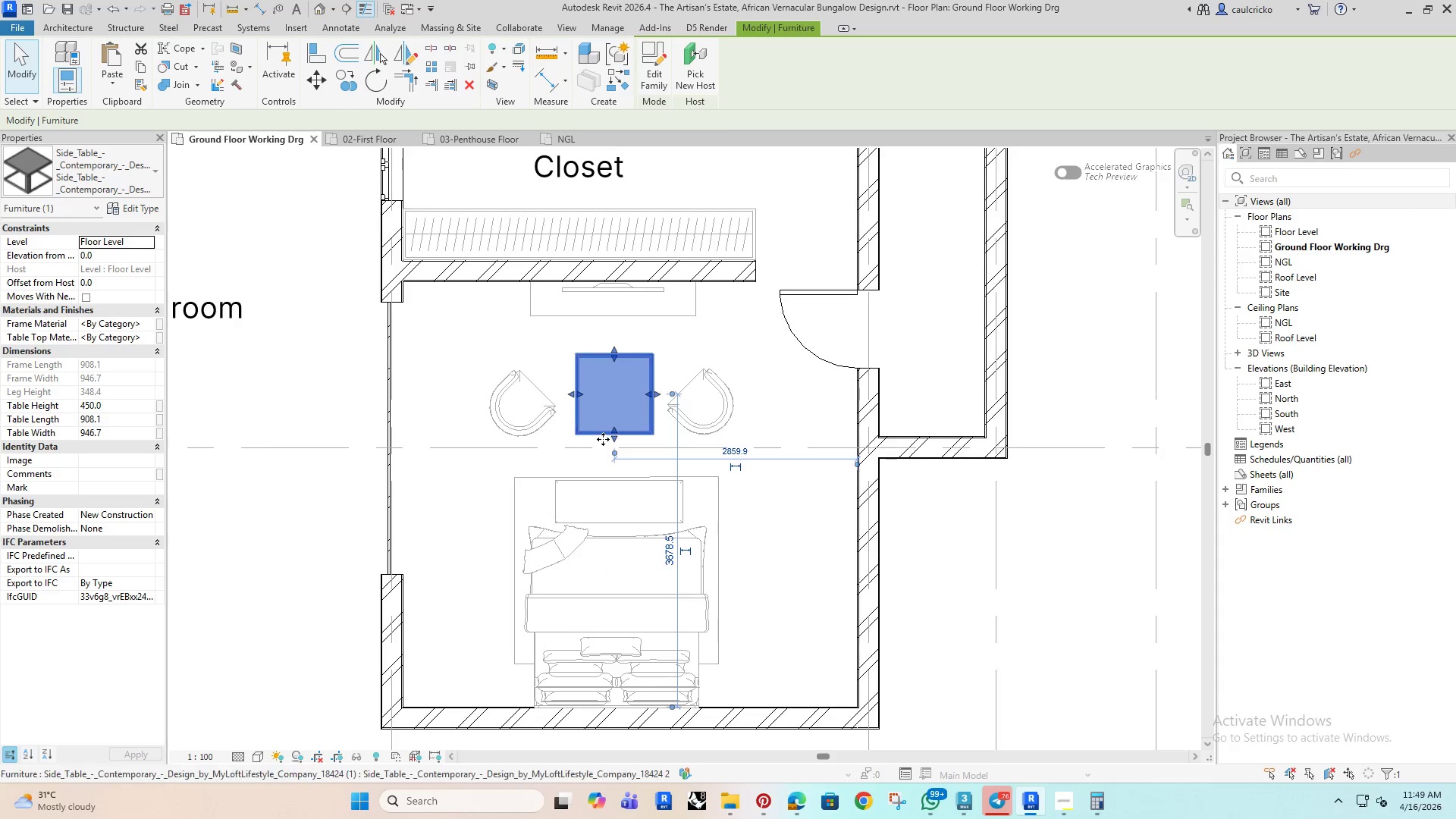 
key(ArrowLeft)
 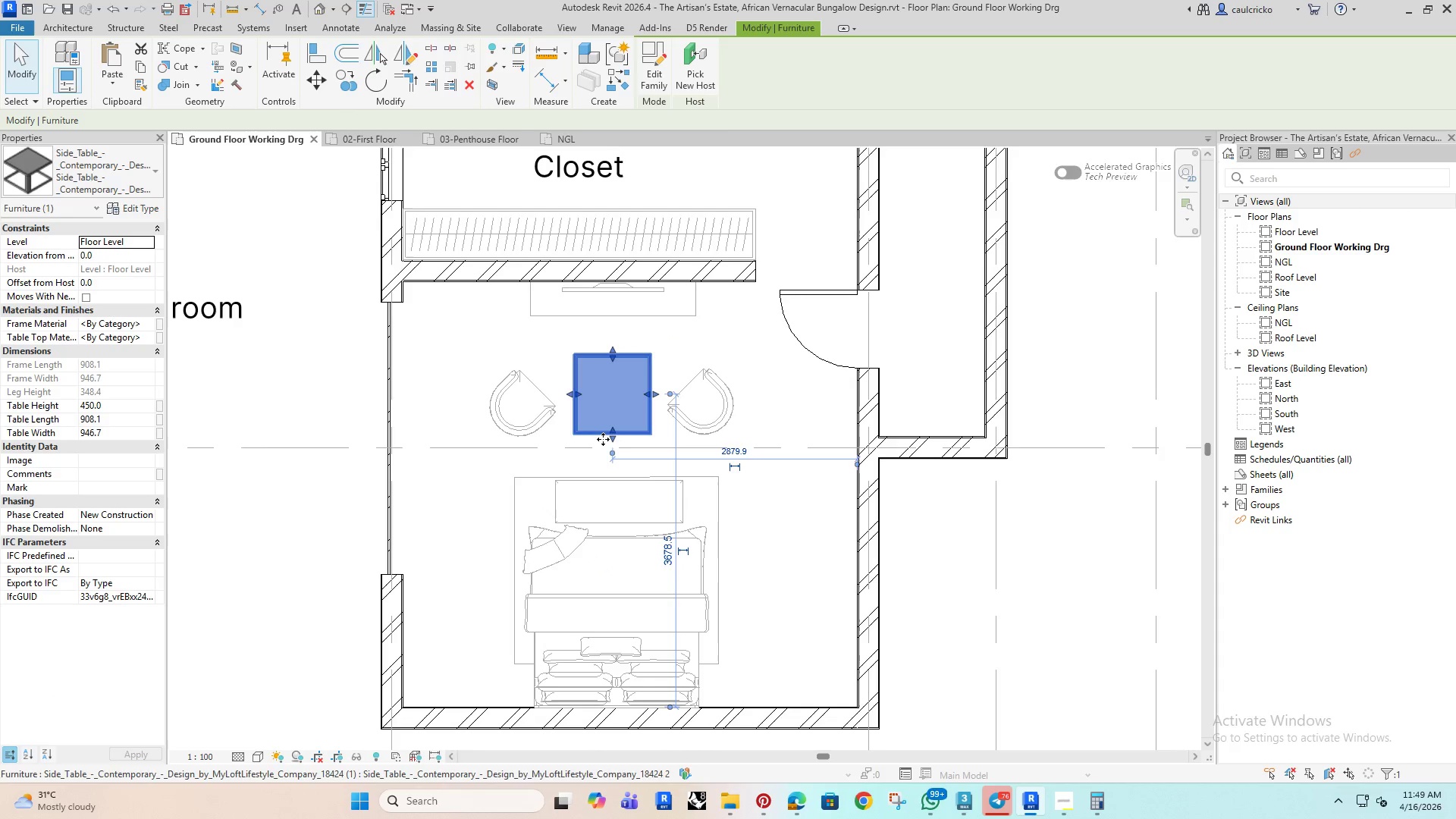 
key(ArrowLeft)
 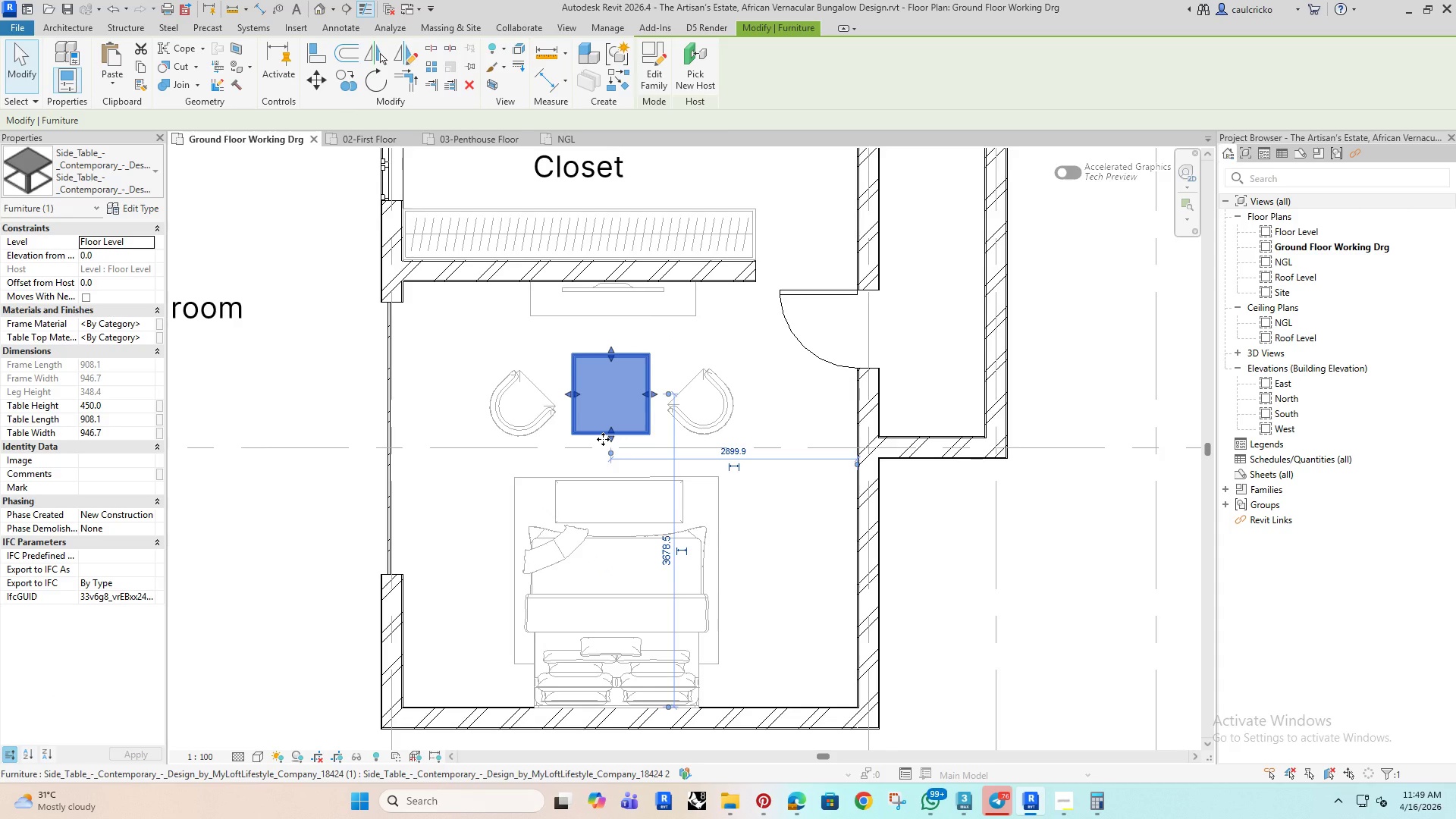 
key(ArrowUp)
 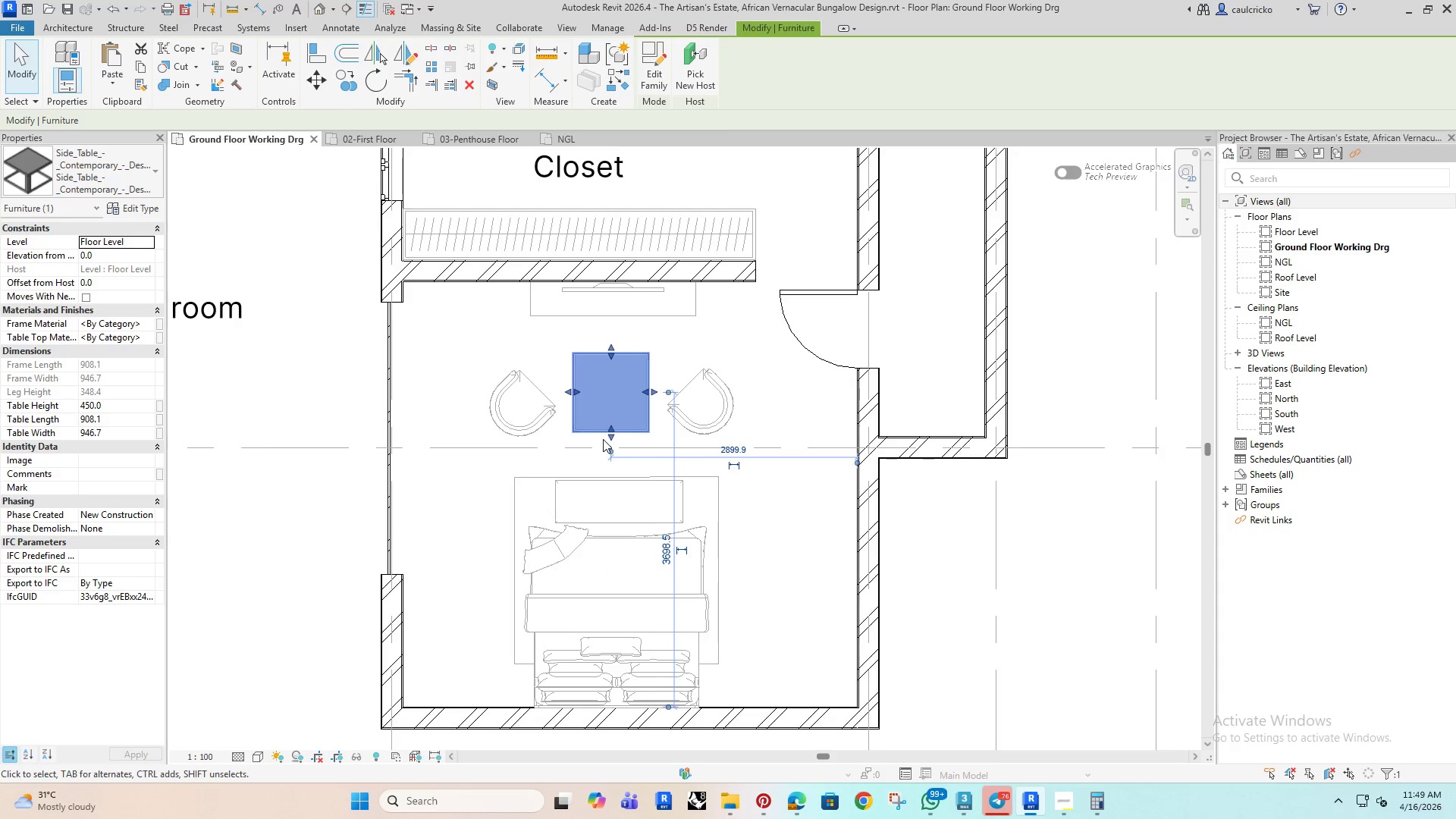 
key(ArrowRight)
 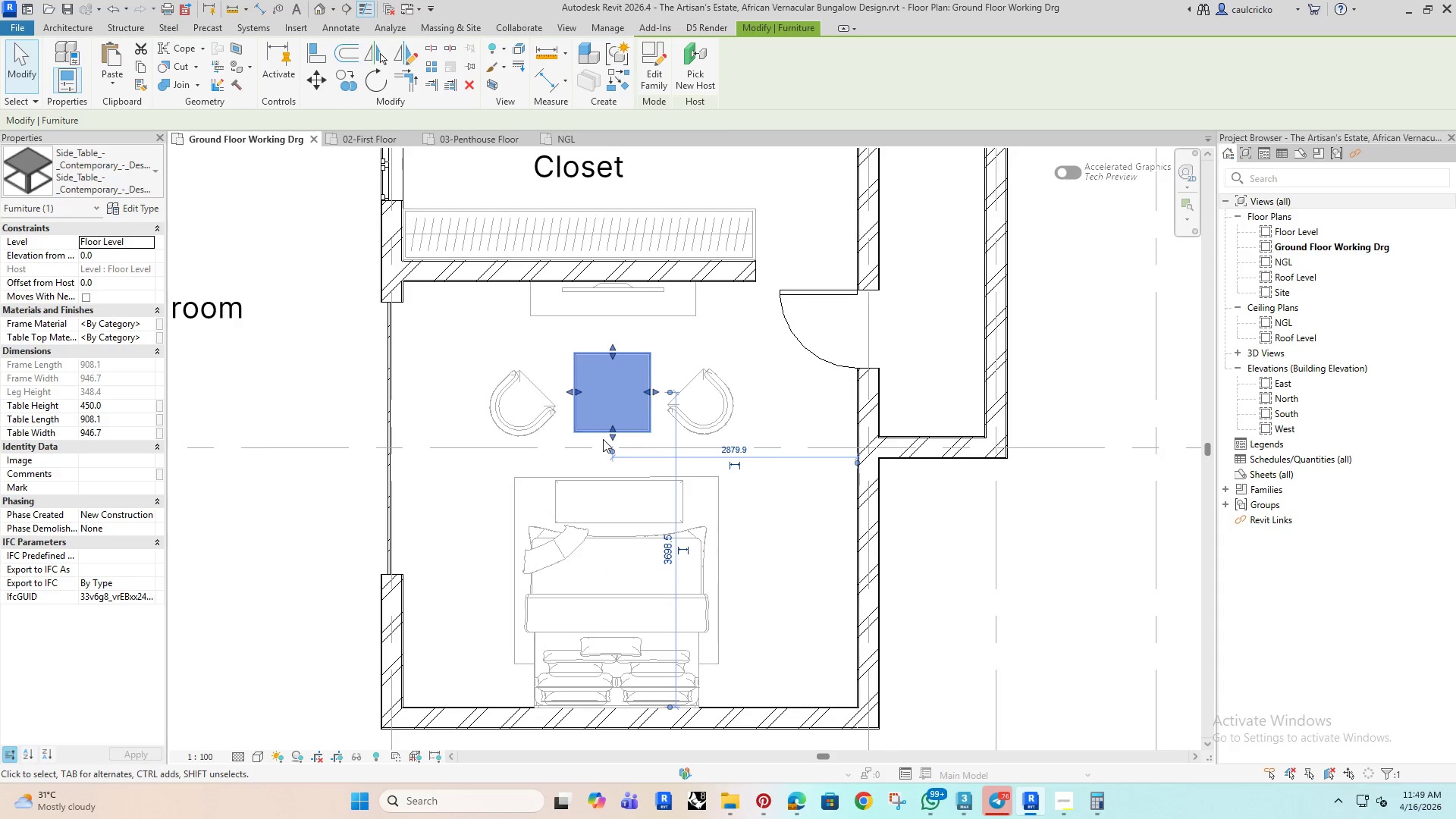 
hold_key(key=ArrowUp, duration=0.34)
 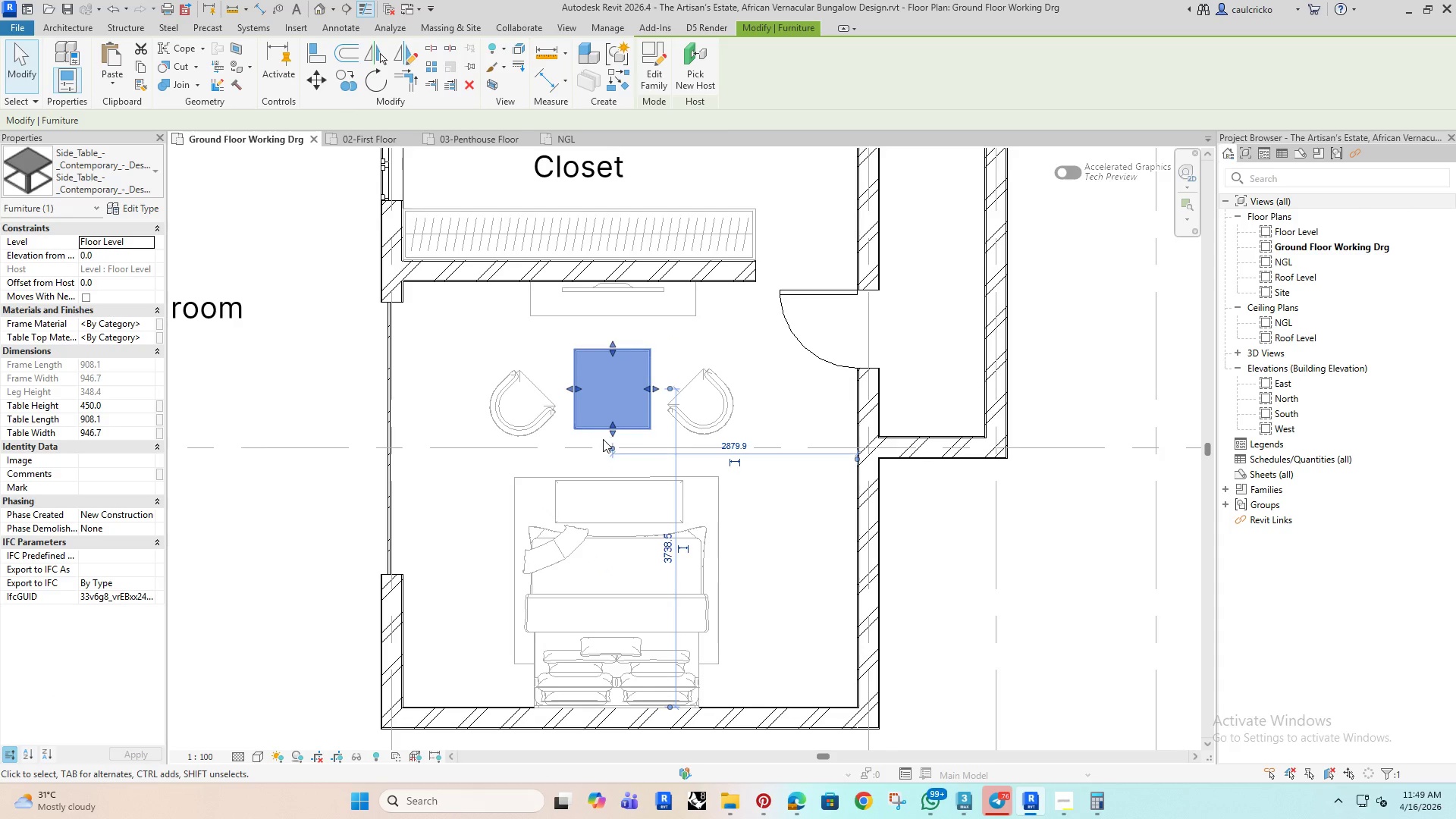 
key(ArrowUp)
 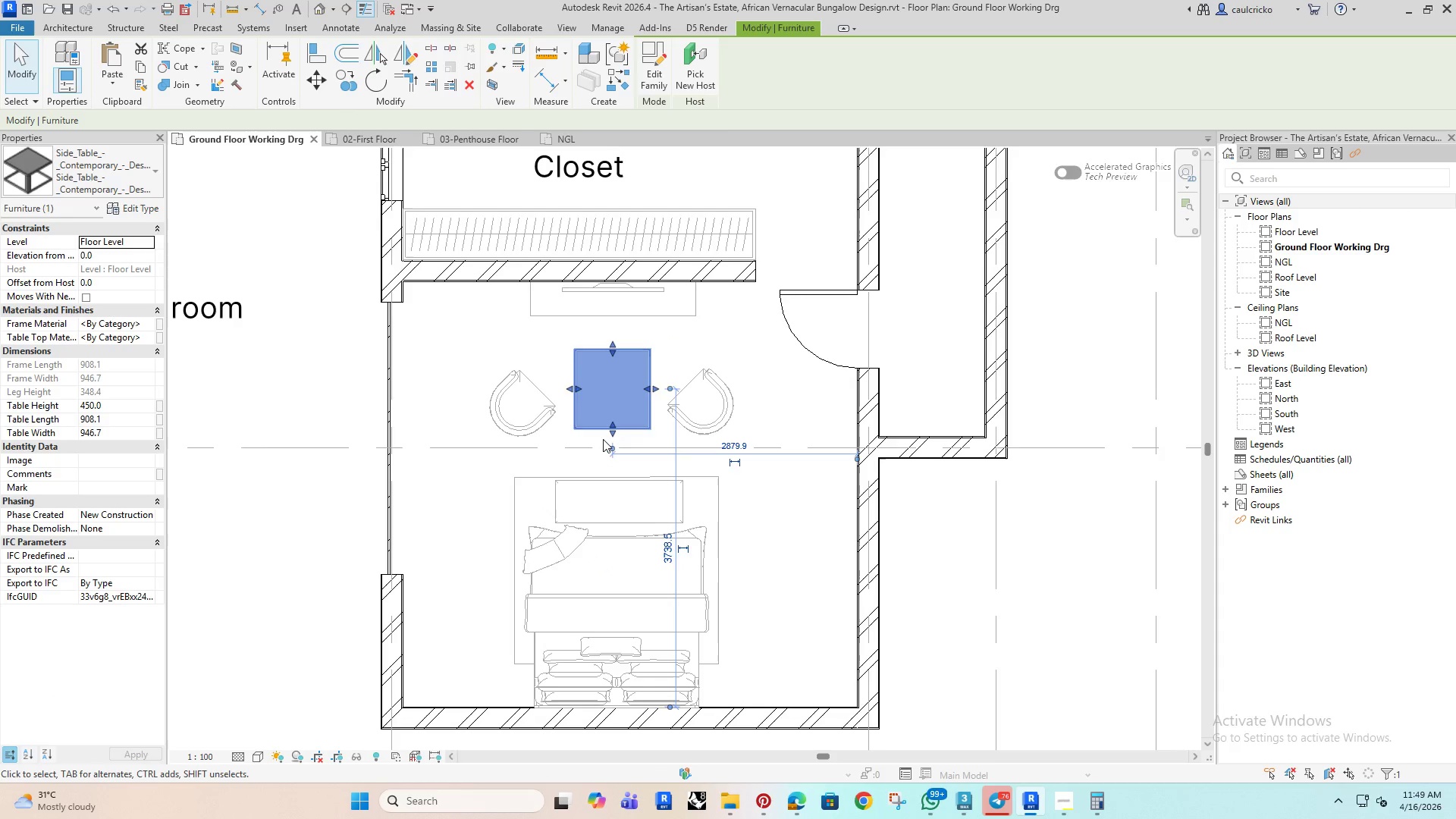 
key(ArrowUp)
 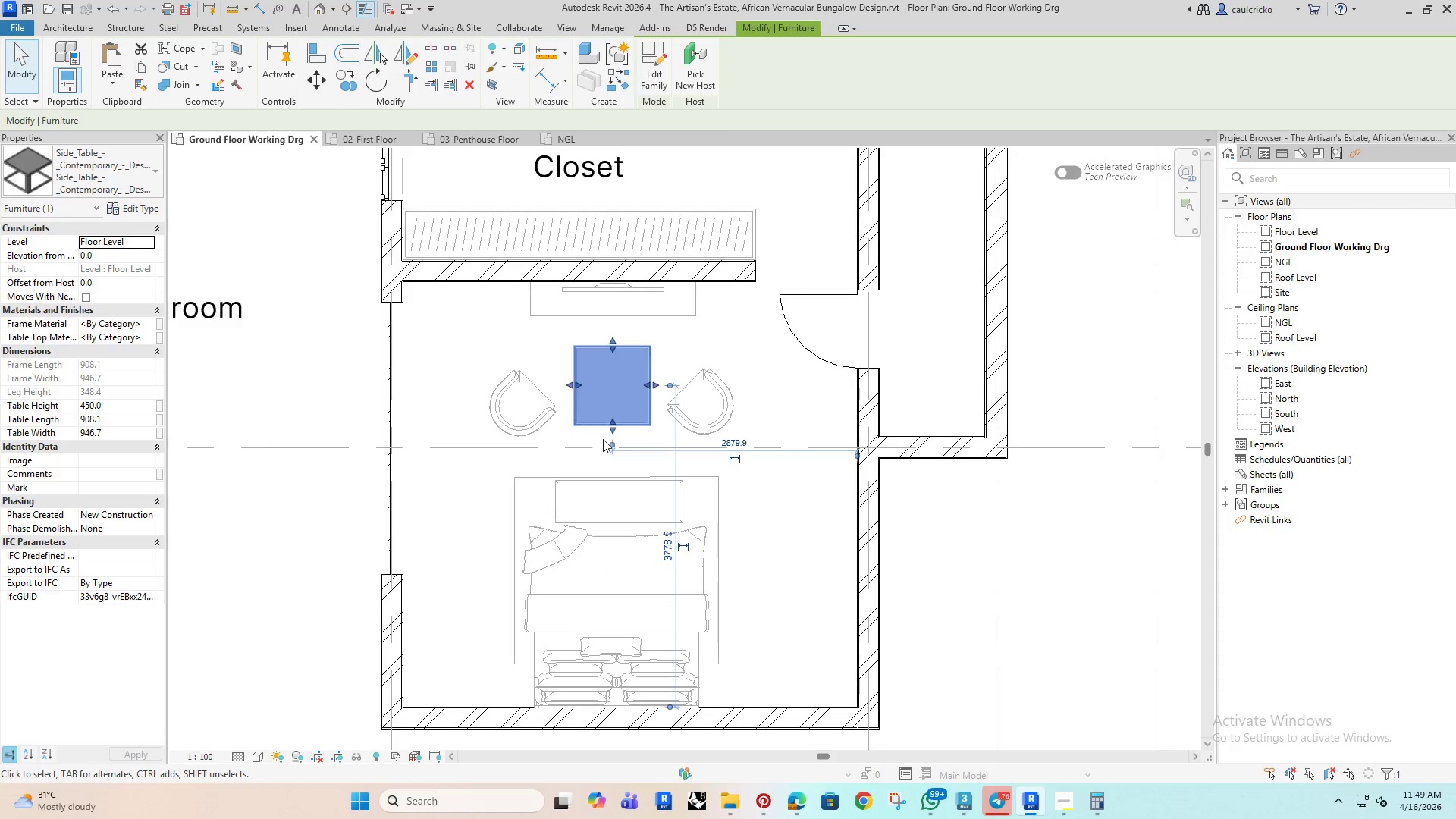 
key(ArrowUp)
 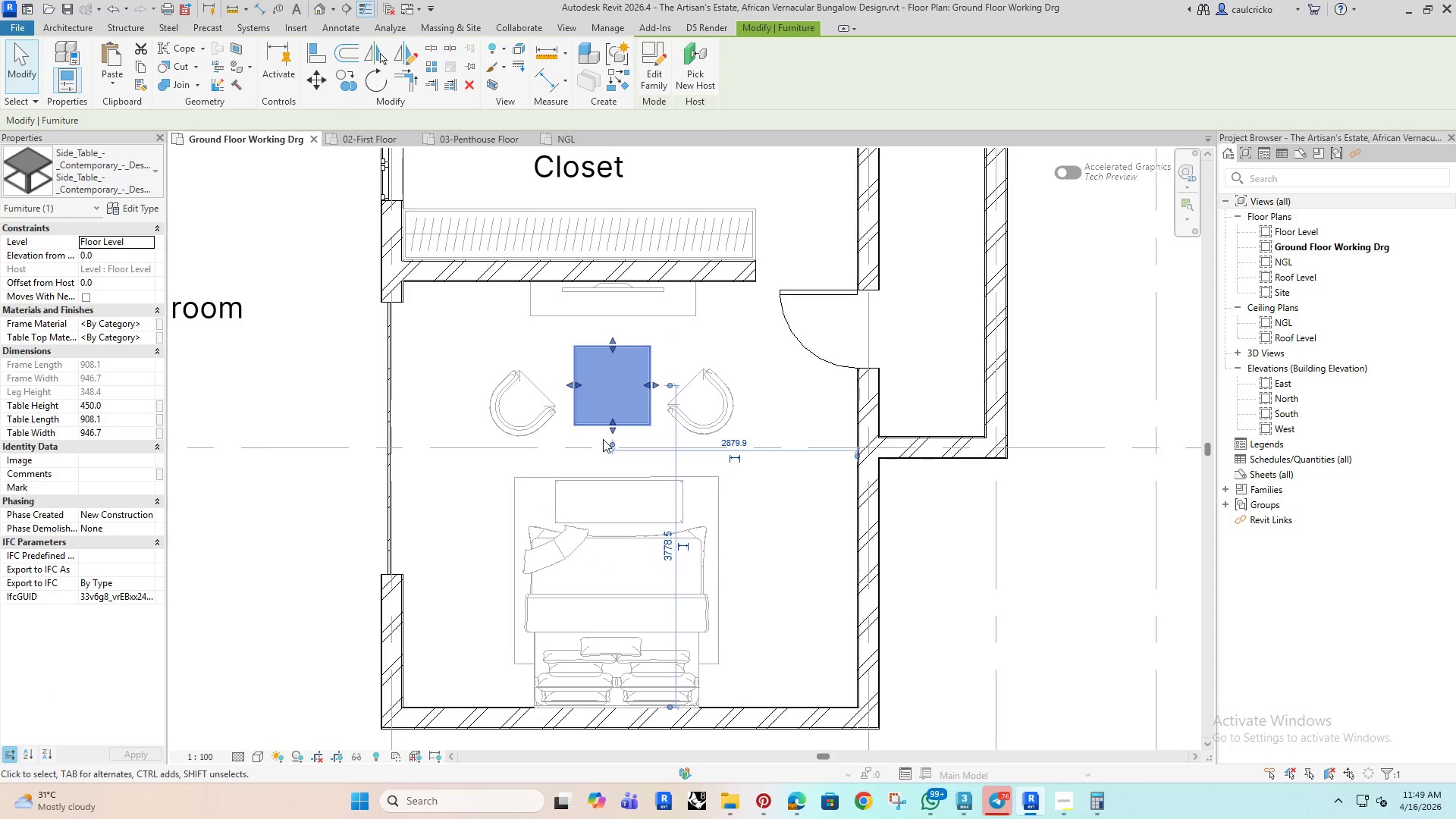 
key(ArrowUp)
 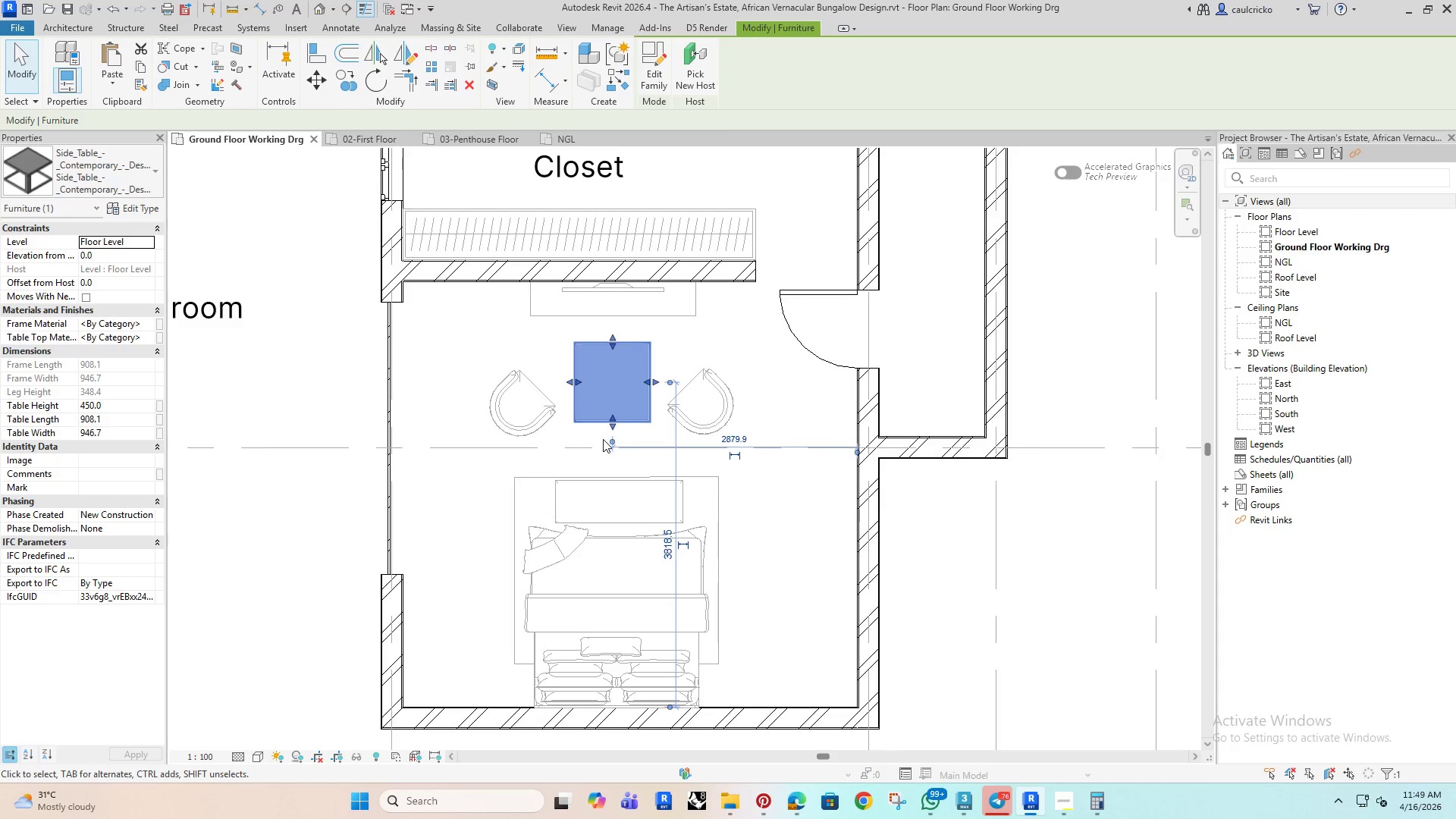 
key(ArrowUp)
 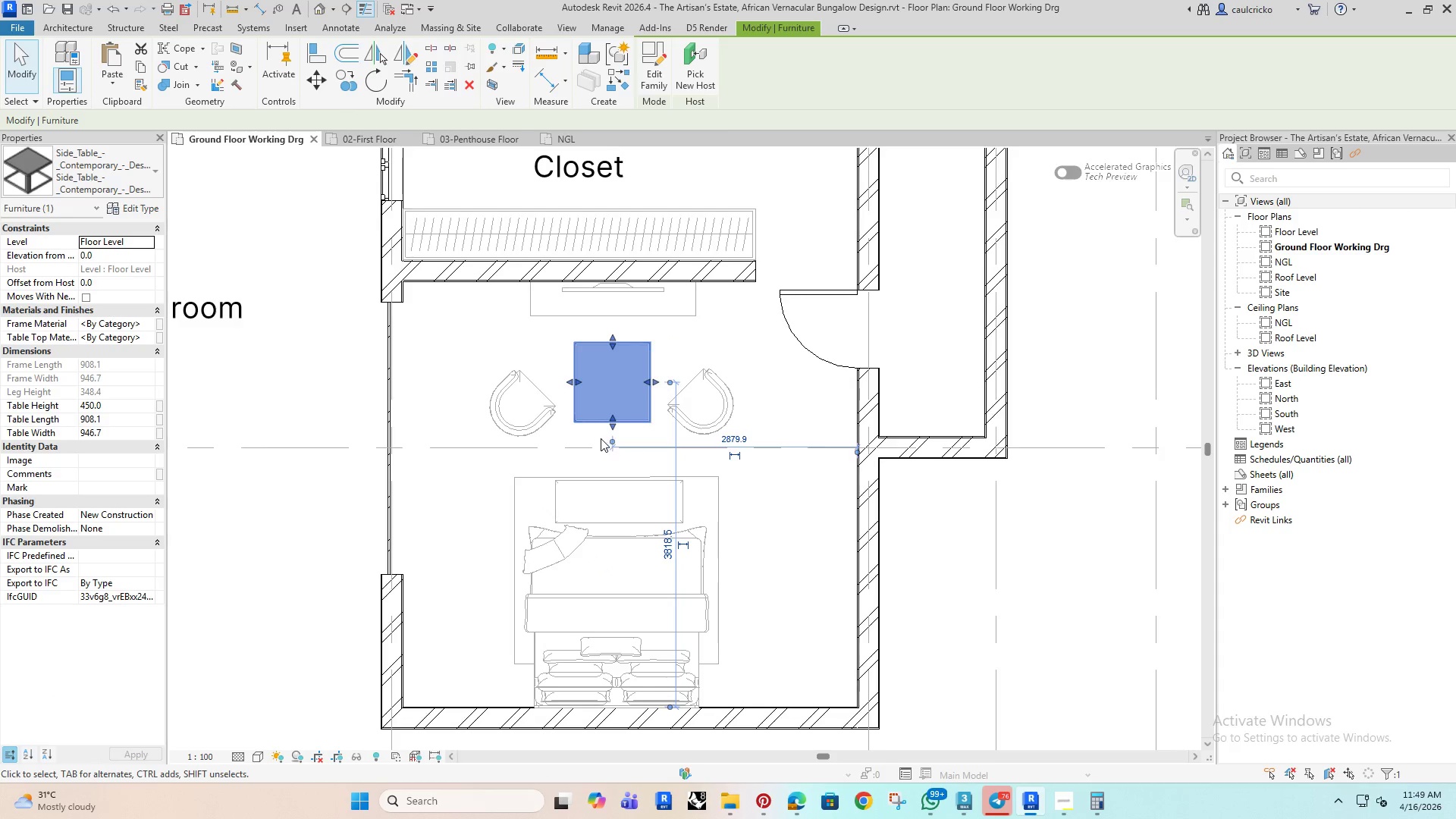 
key(ArrowUp)
 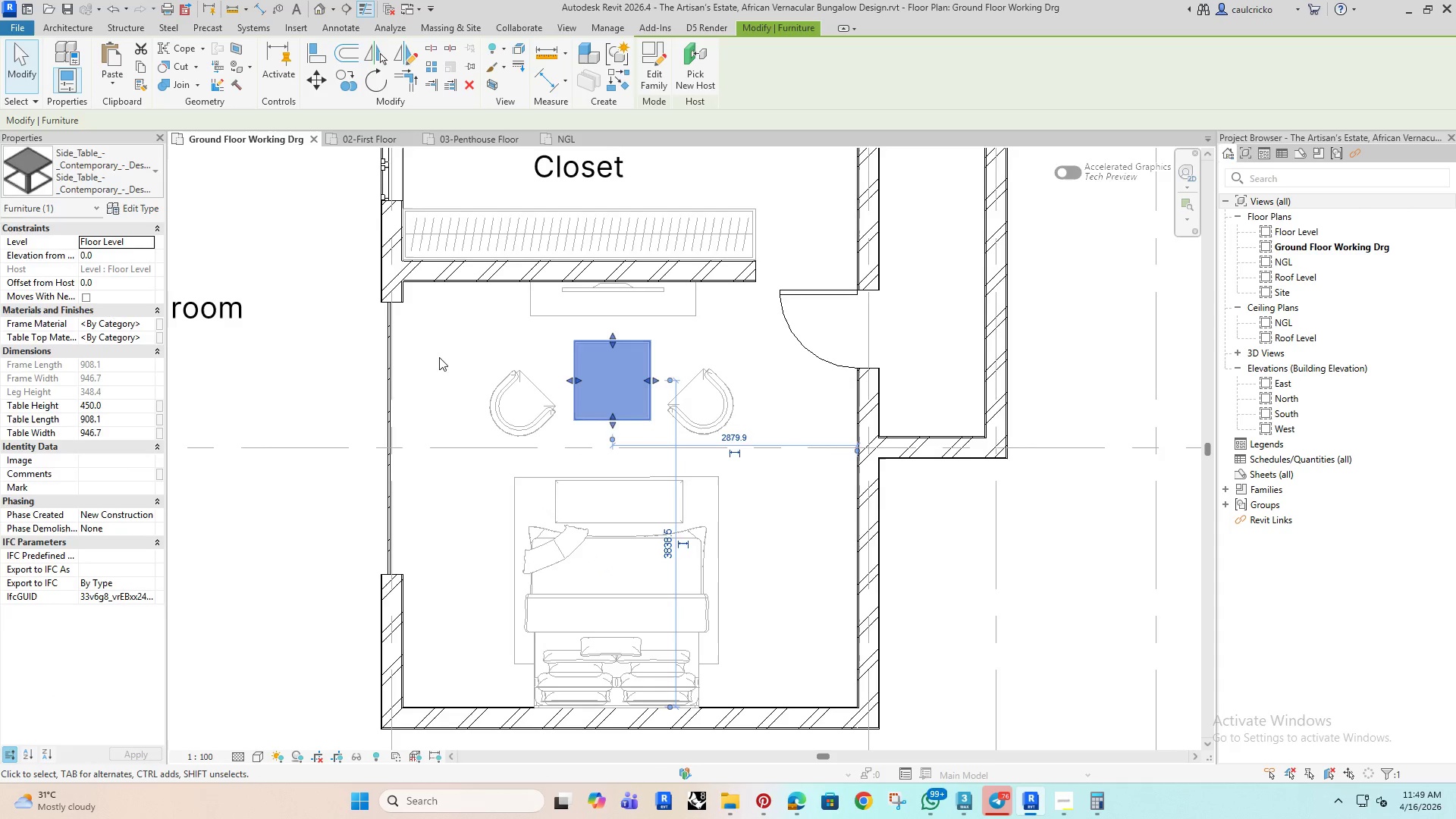 
left_click([440, 340])
 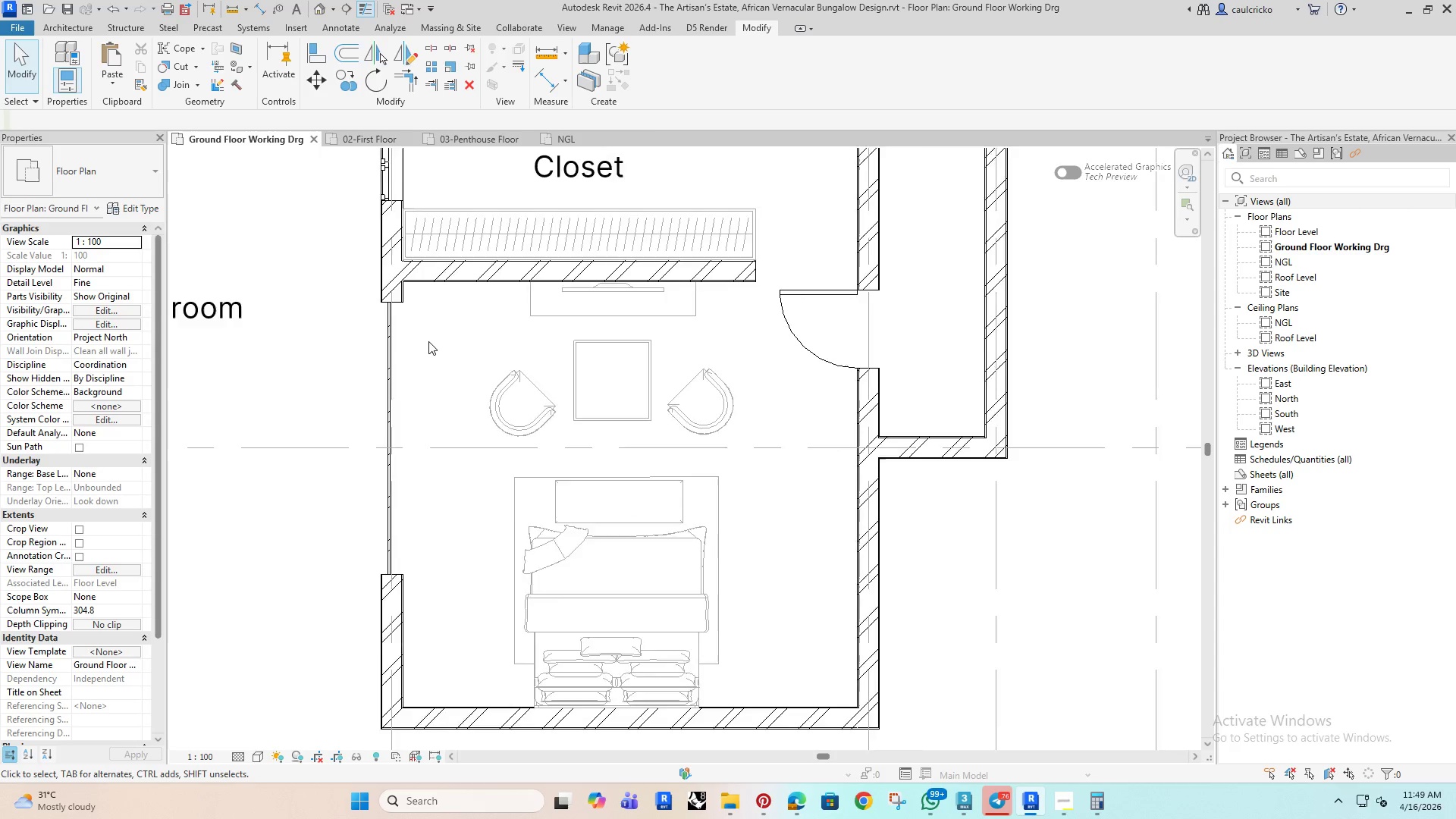 
scroll: coordinate [615, 367], scroll_direction: down, amount: 9.0
 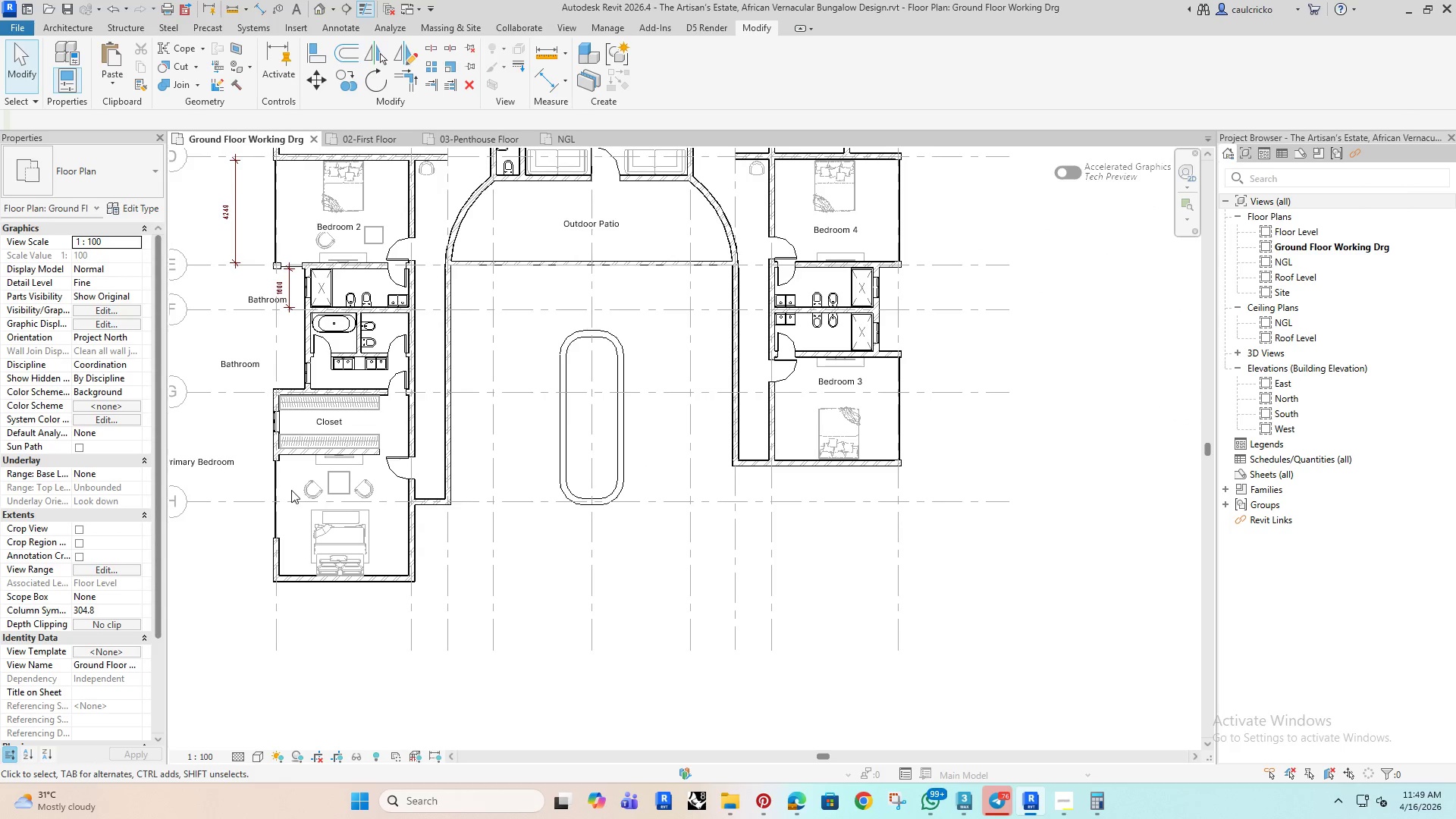 
scroll: coordinate [451, 390], scroll_direction: up, amount: 7.0
 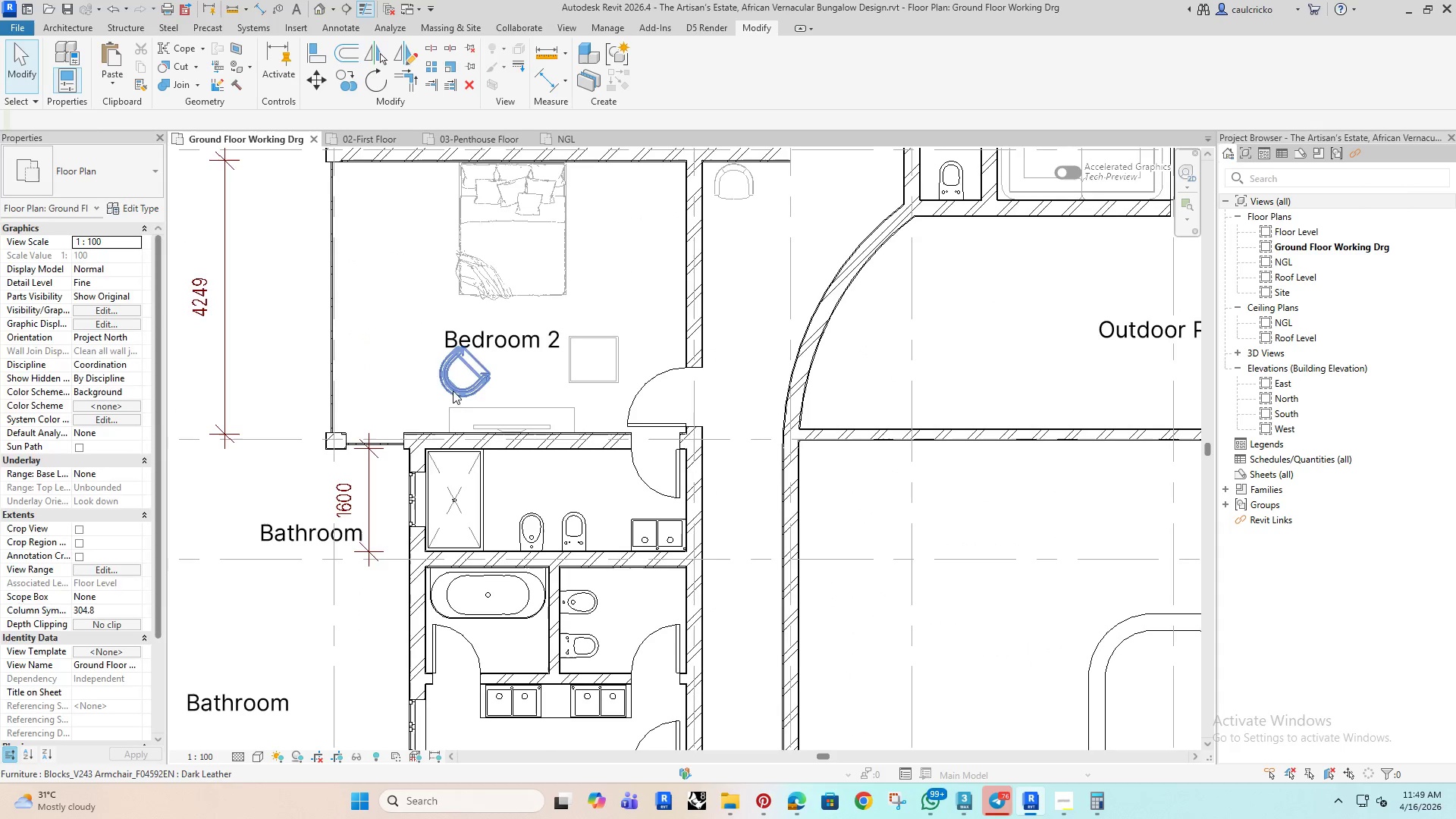 
left_click([453, 391])
 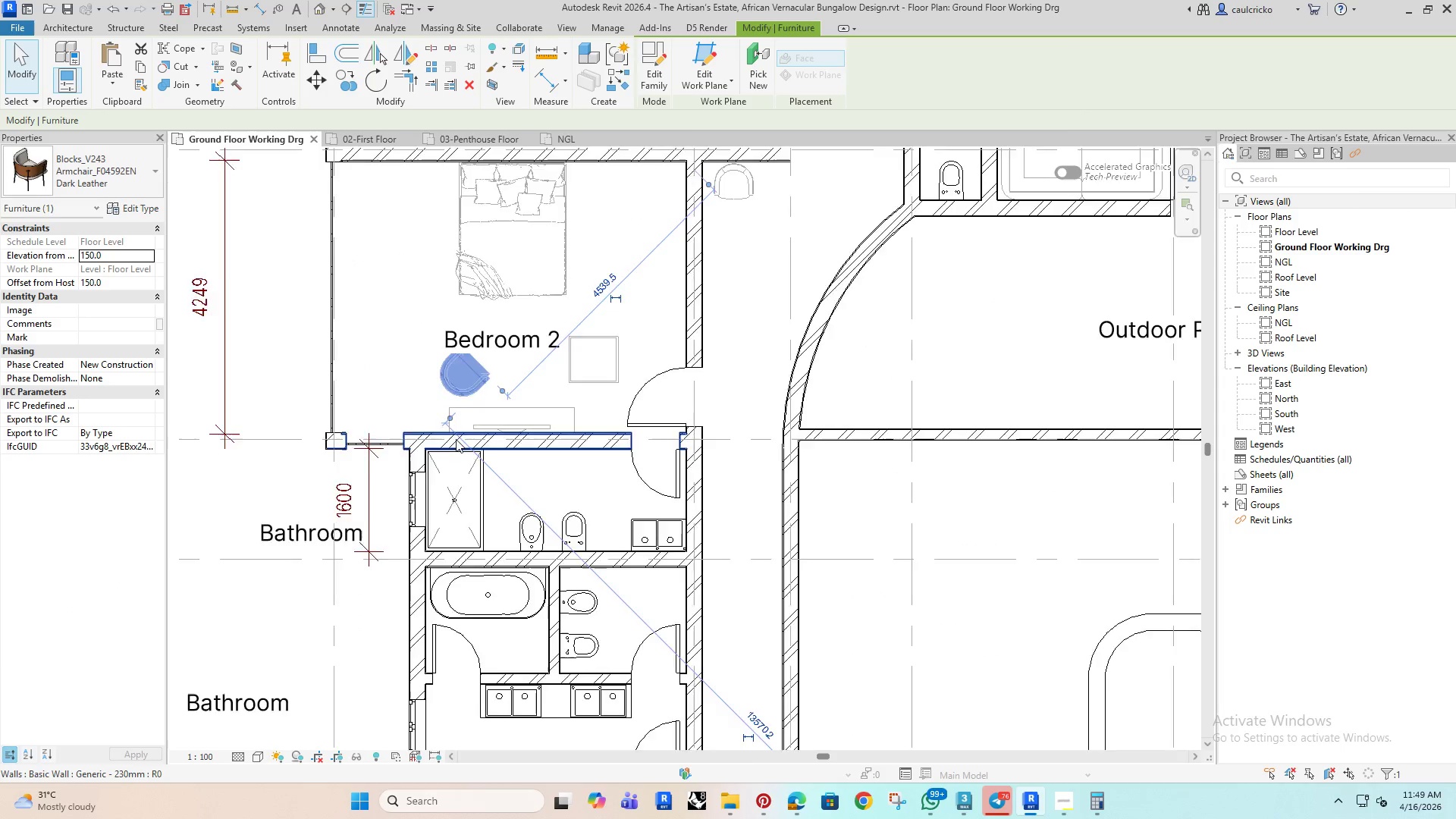 
scroll: coordinate [456, 439], scroll_direction: down, amount: 4.0
 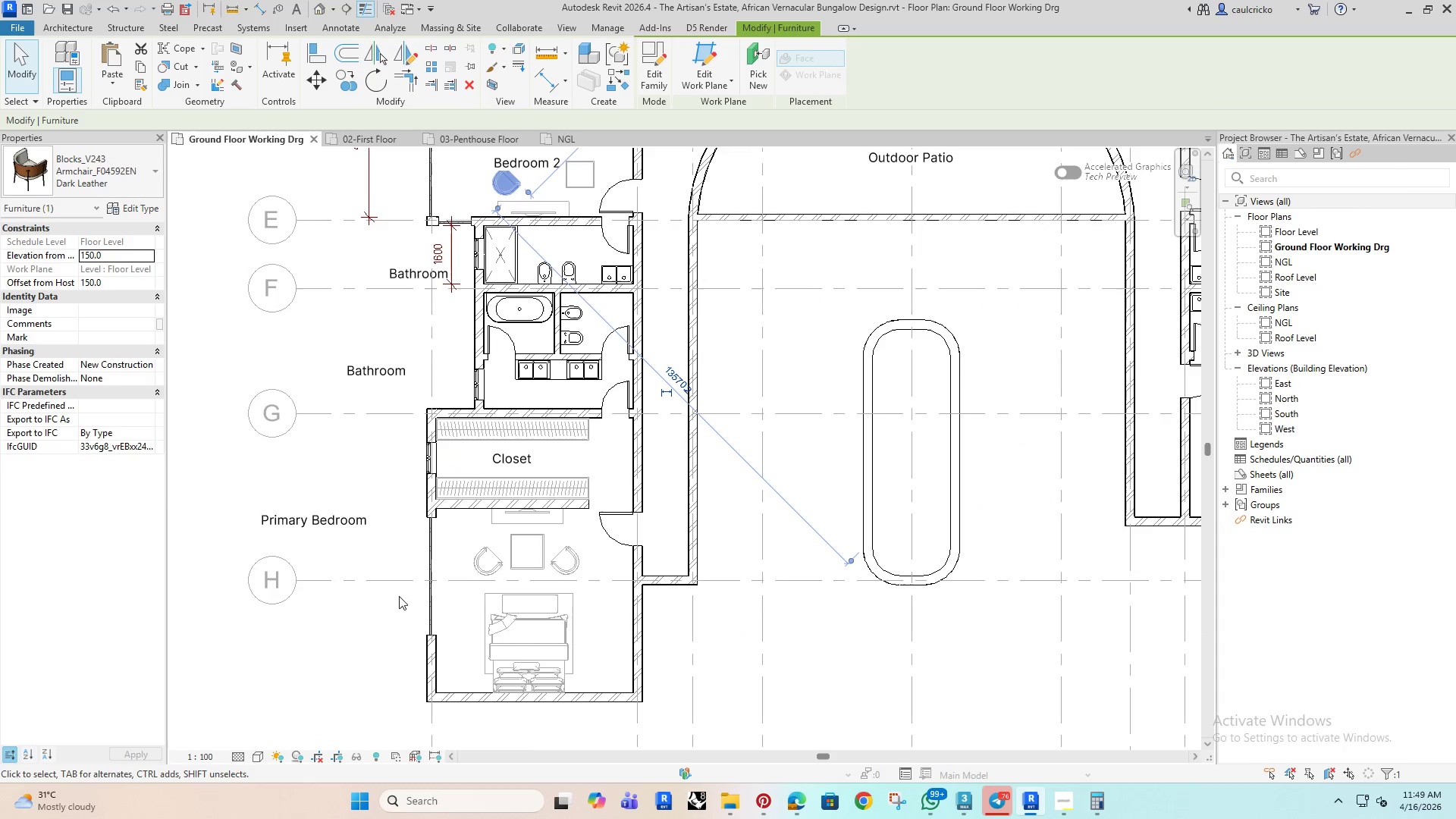 
left_click([372, 643])
 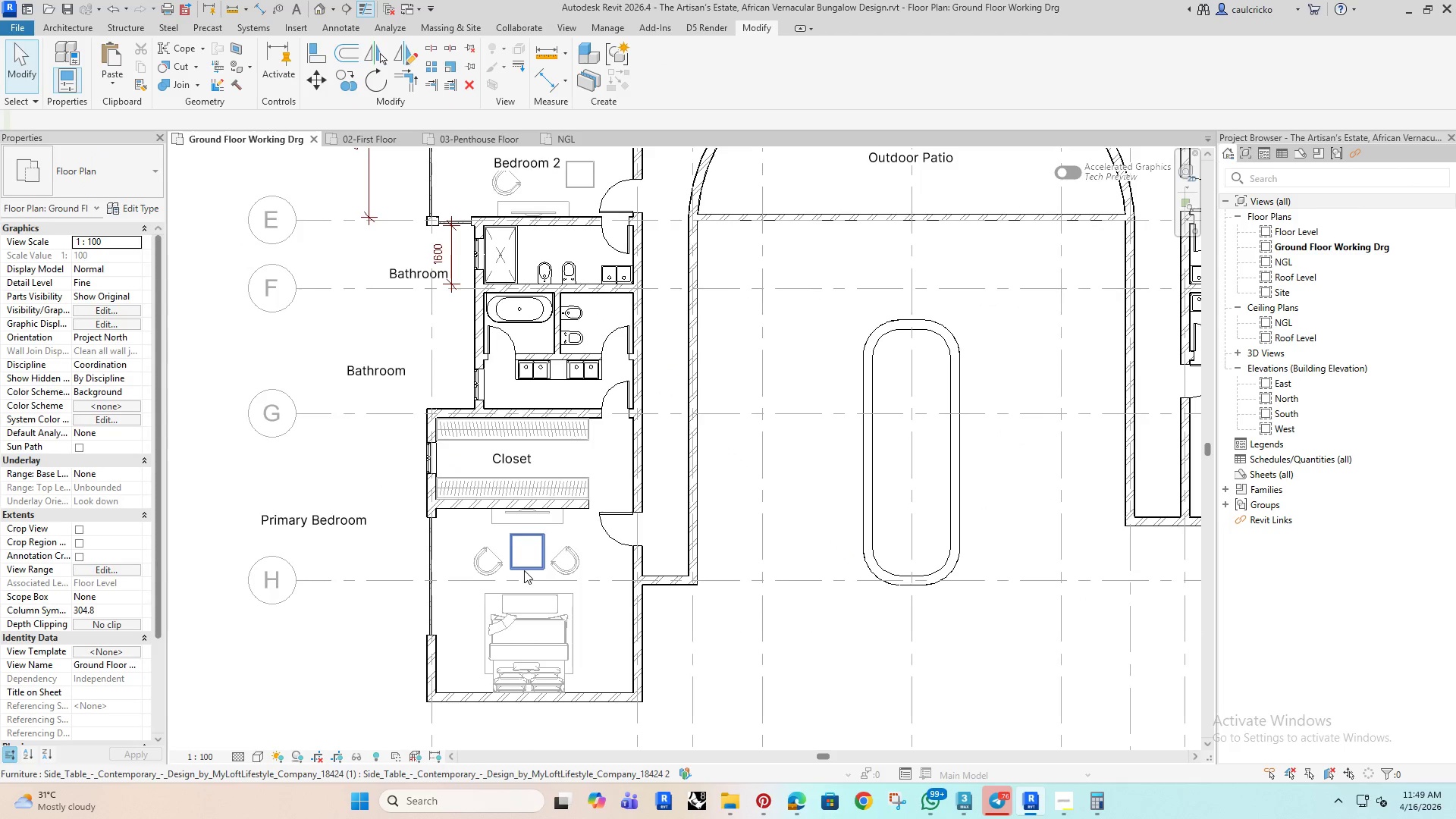 
left_click([524, 570])
 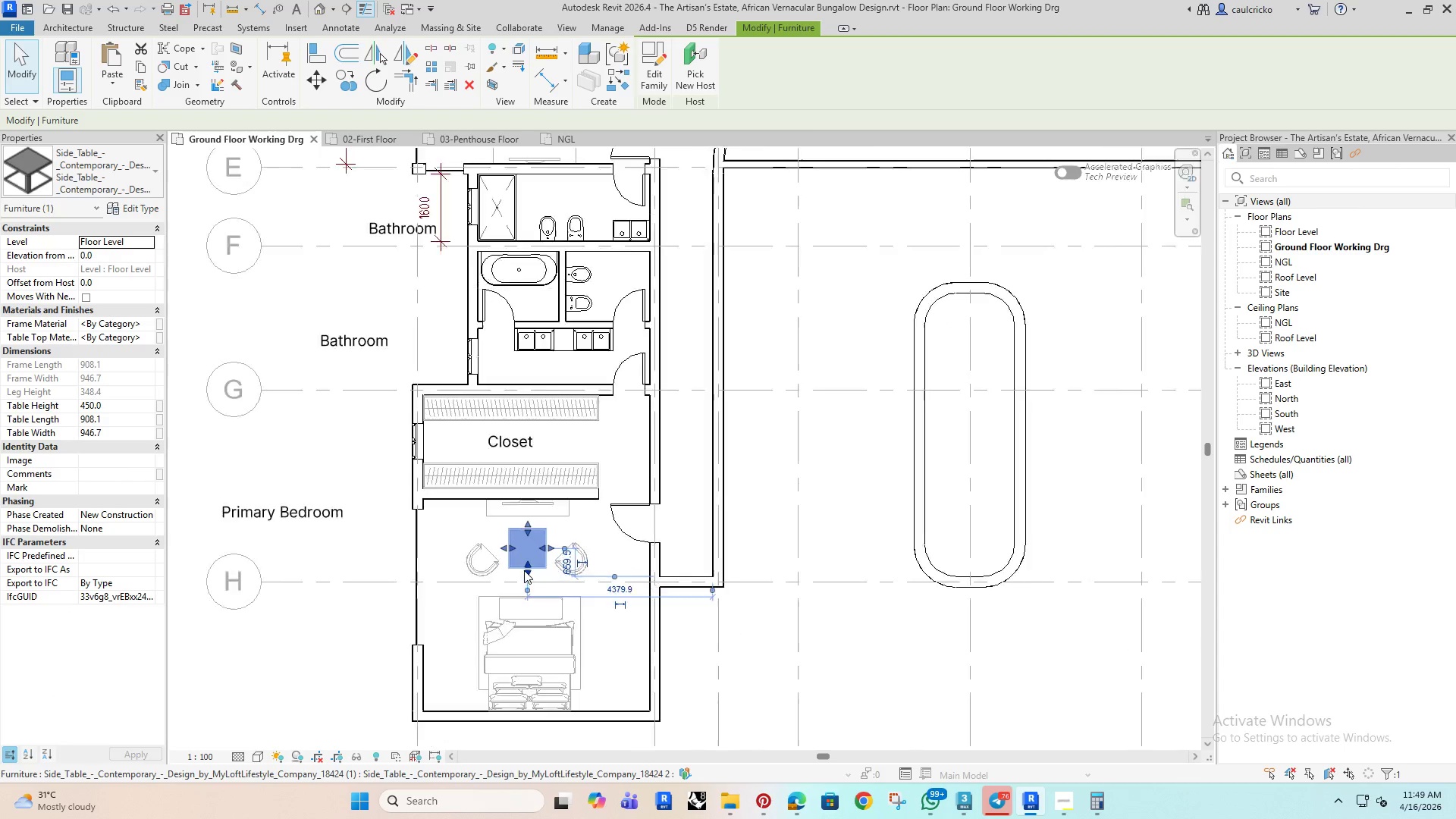 
scroll: coordinate [526, 566], scroll_direction: up, amount: 9.0
 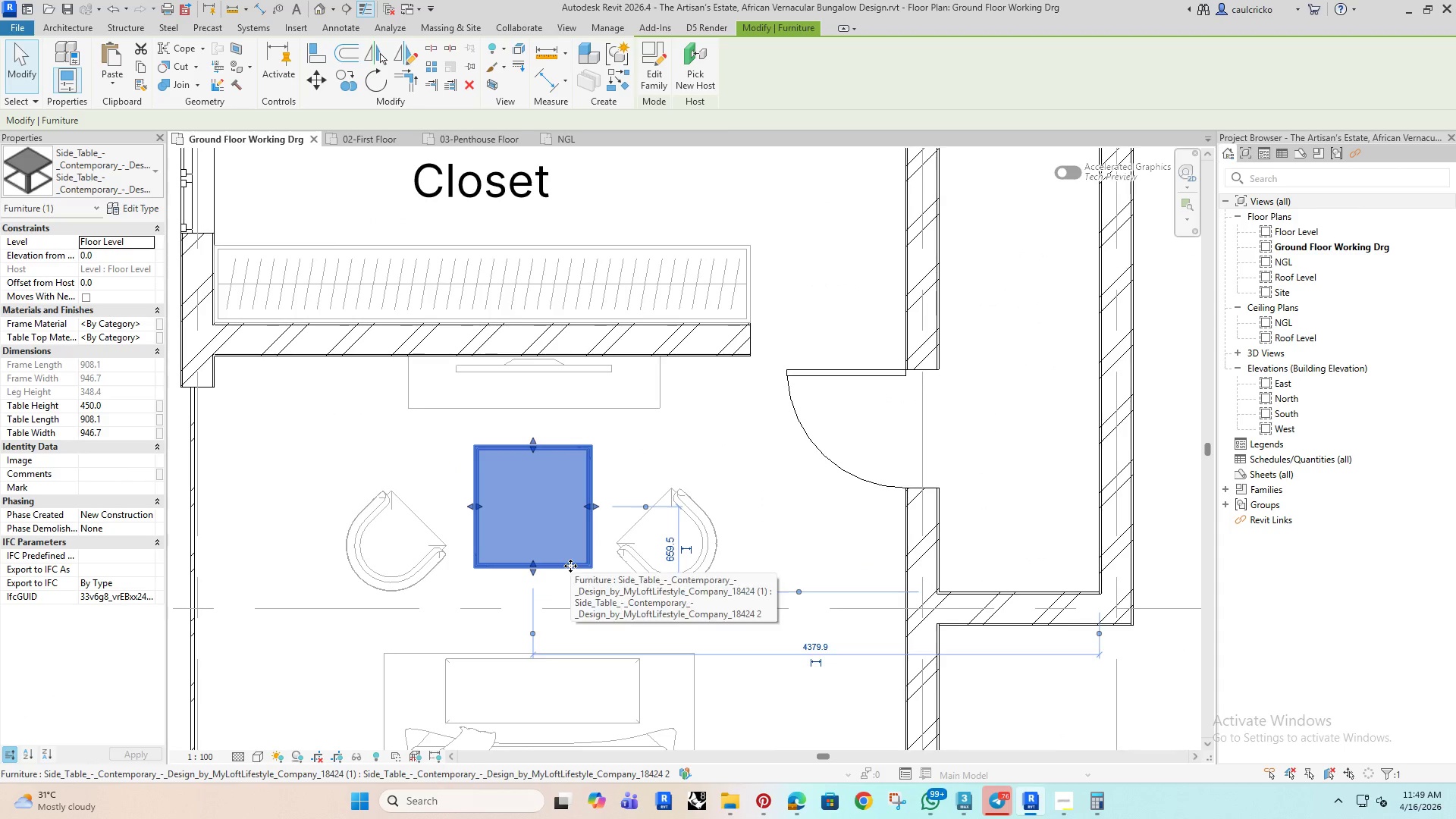 
hold_key(key=ArrowDown, duration=0.92)
 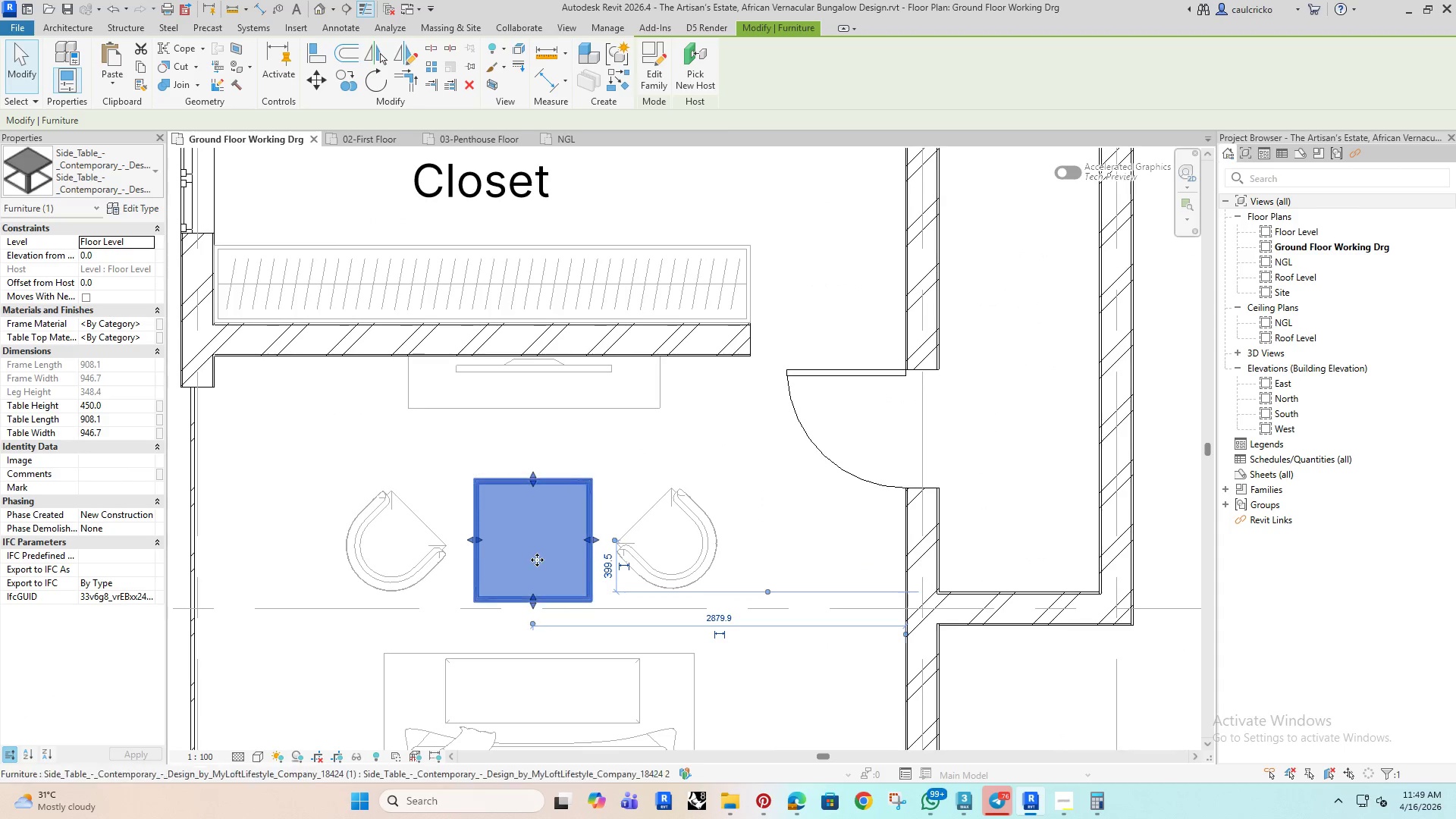 
key(ArrowUp)
 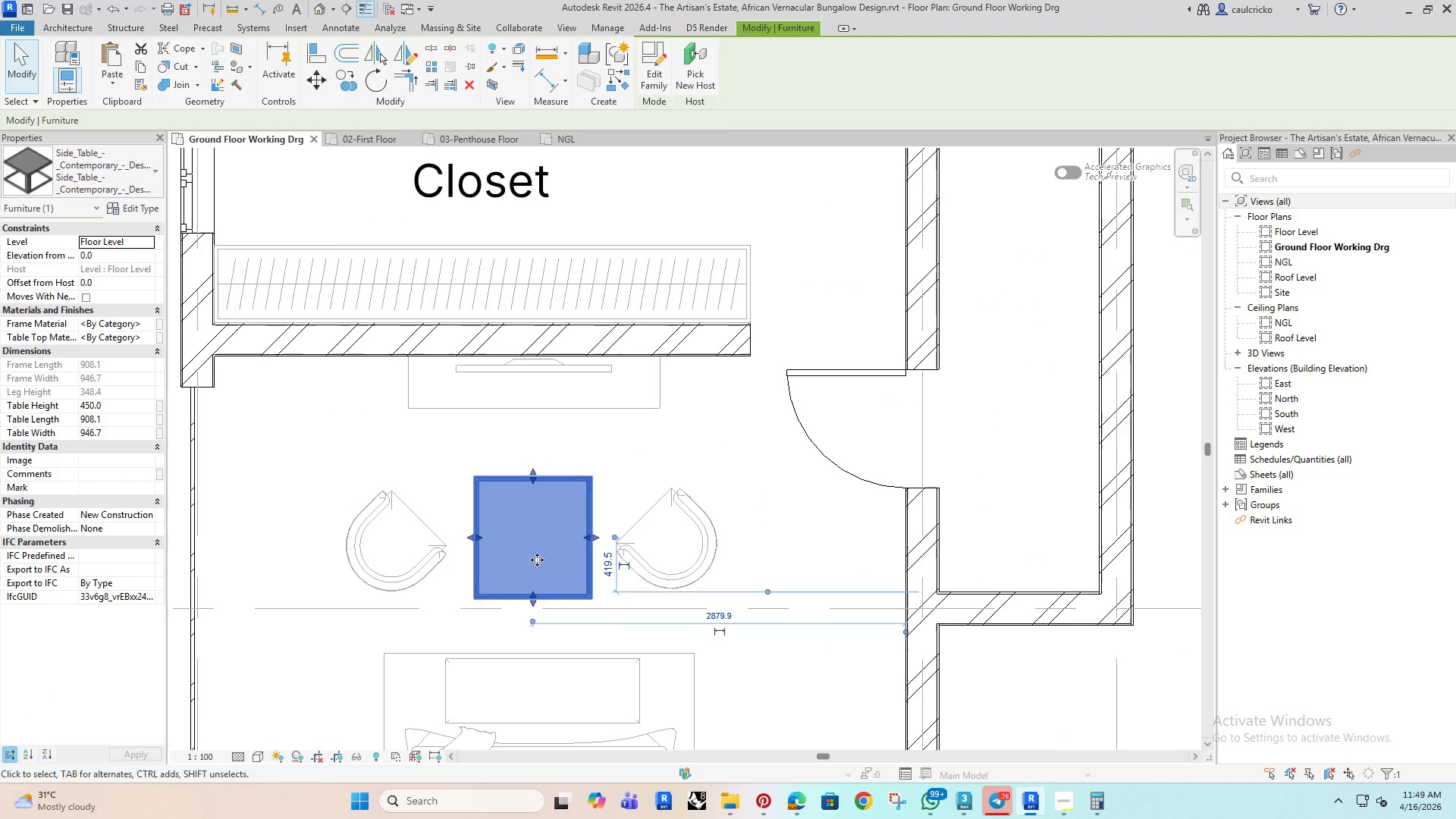 
key(ArrowUp)
 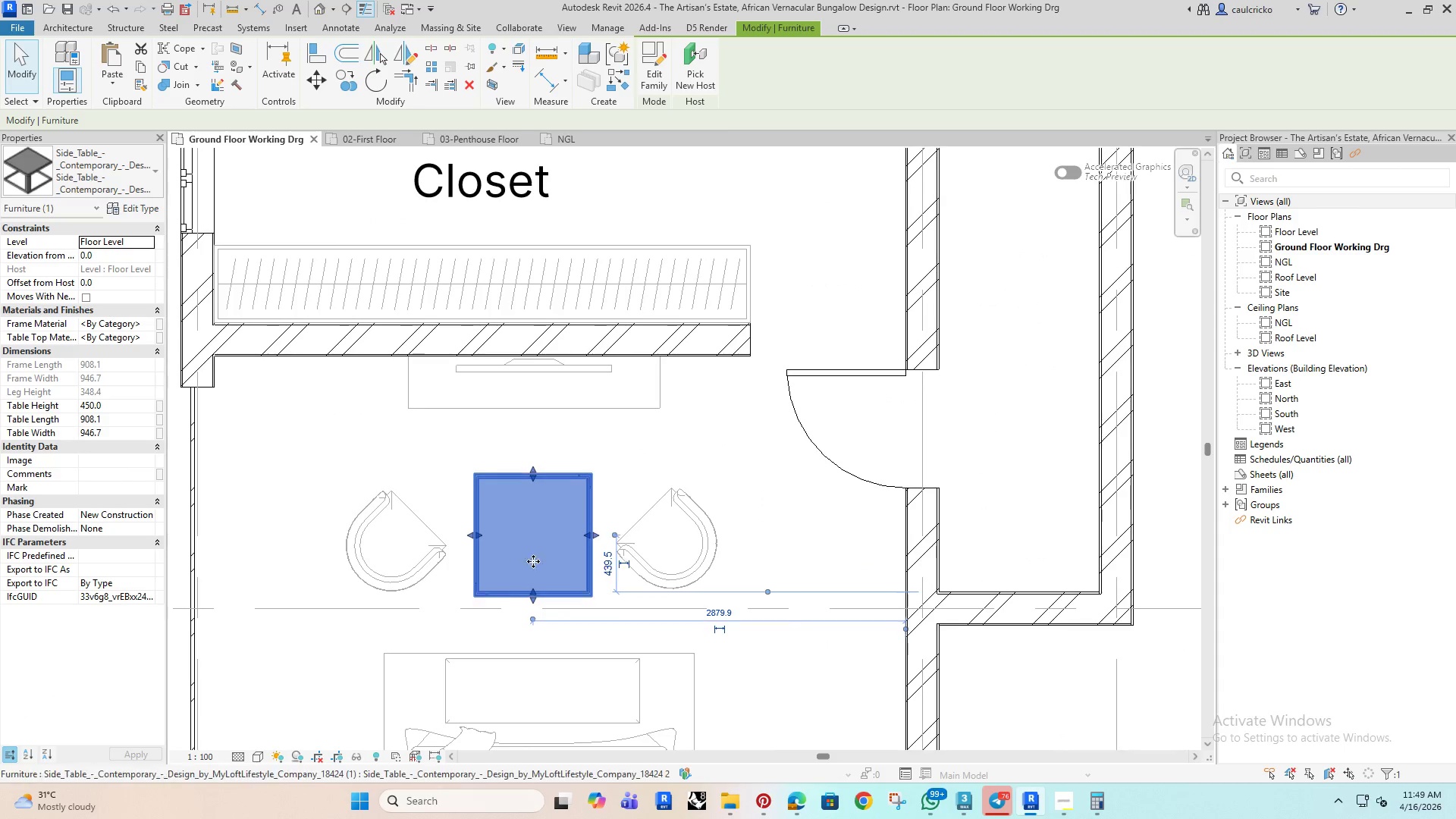 
key(ArrowUp)
 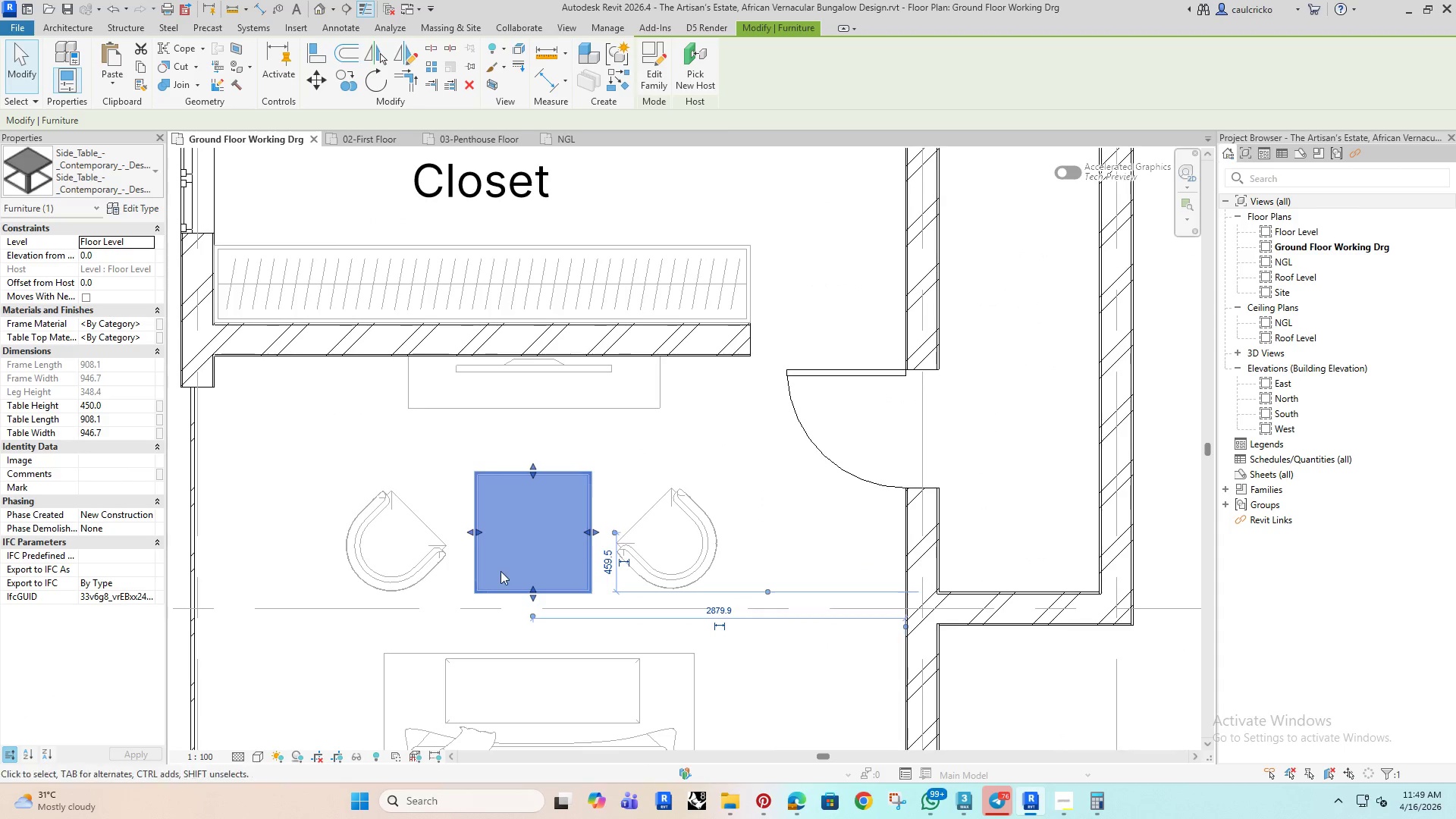 
key(ArrowUp)
 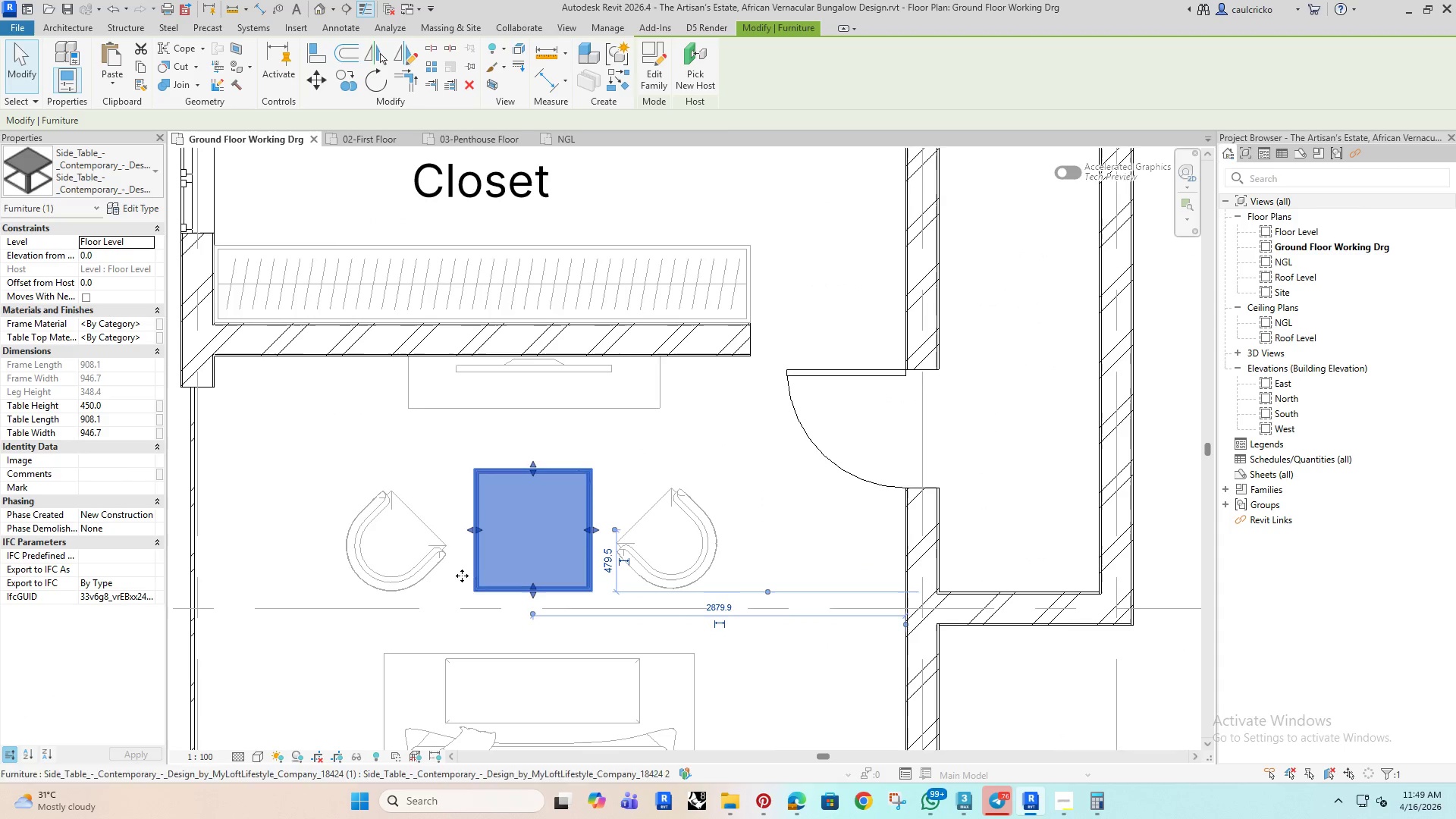 
key(ArrowUp)
 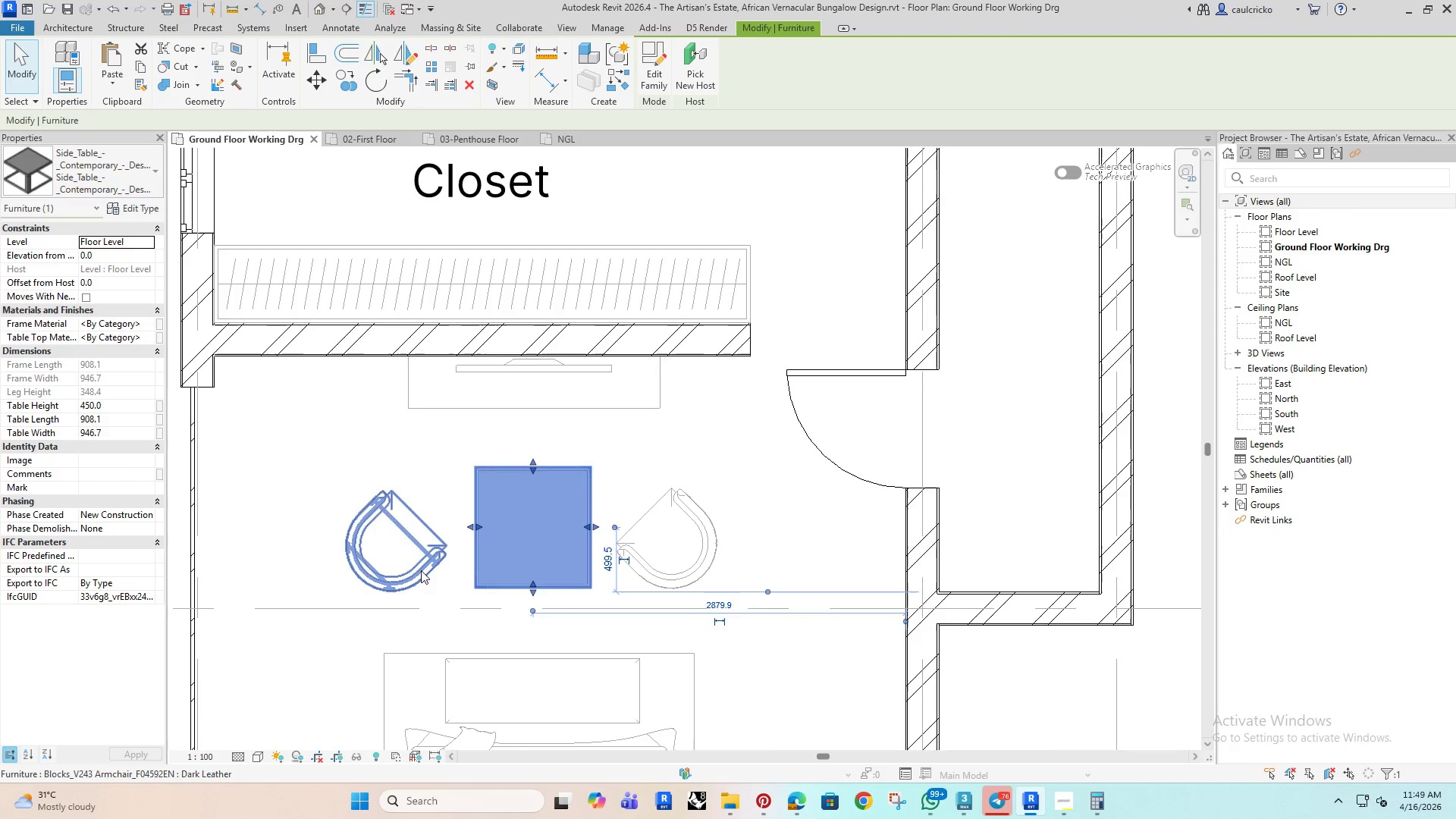 
left_click([421, 570])
 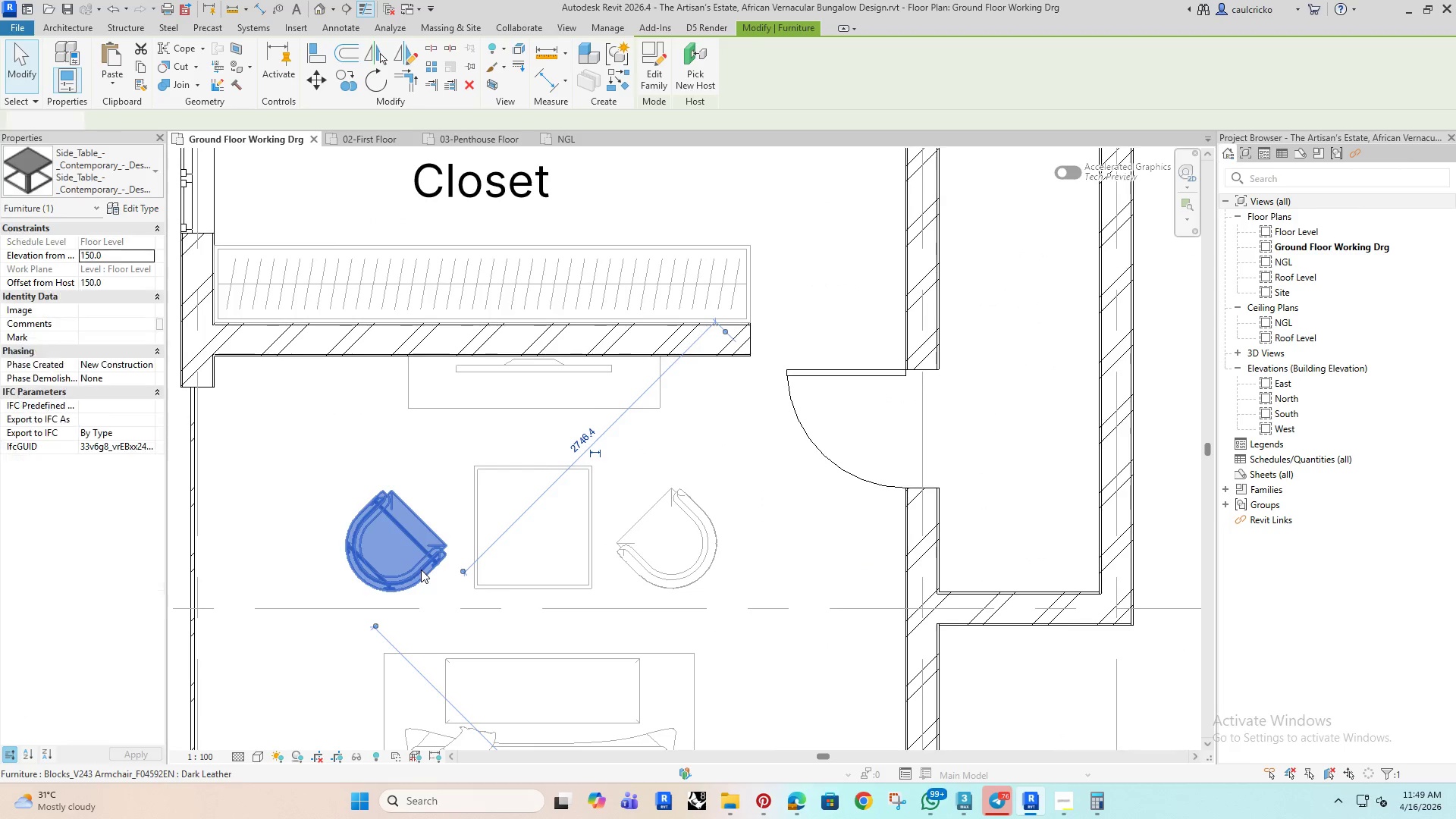 
key(ArrowRight)
 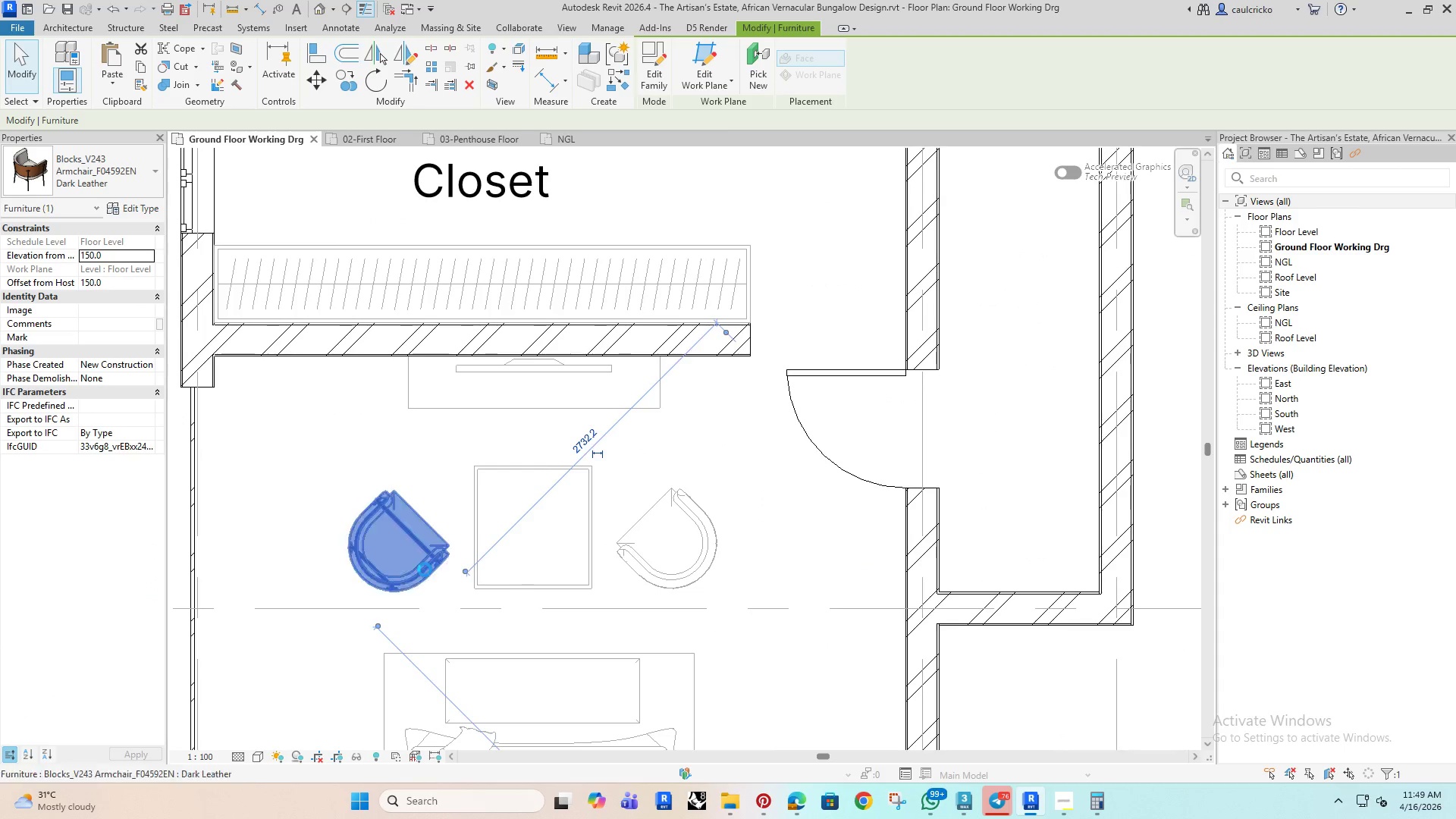 
hold_key(key=ArrowRight, duration=0.7)
 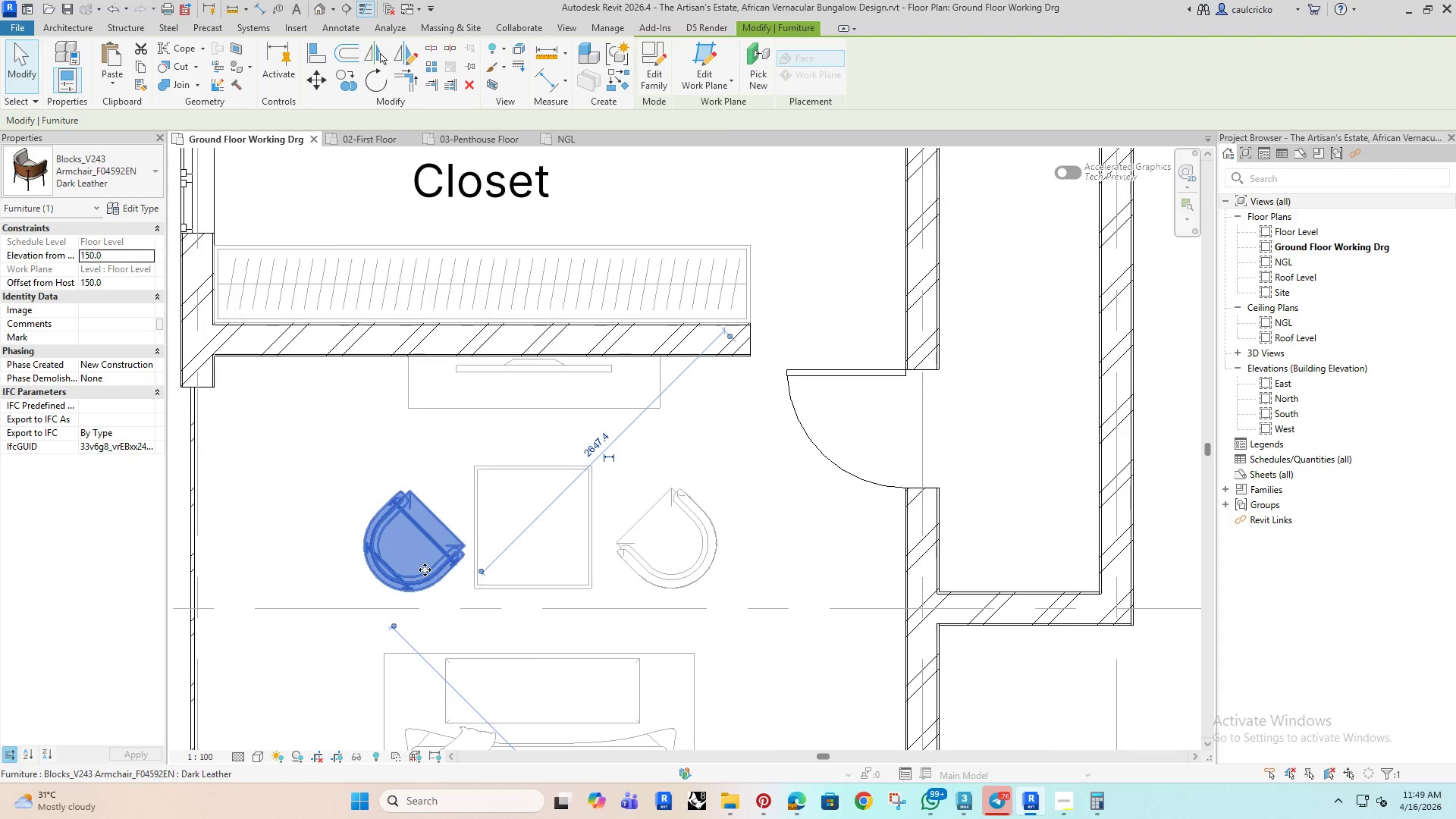 
key(ArrowUp)
 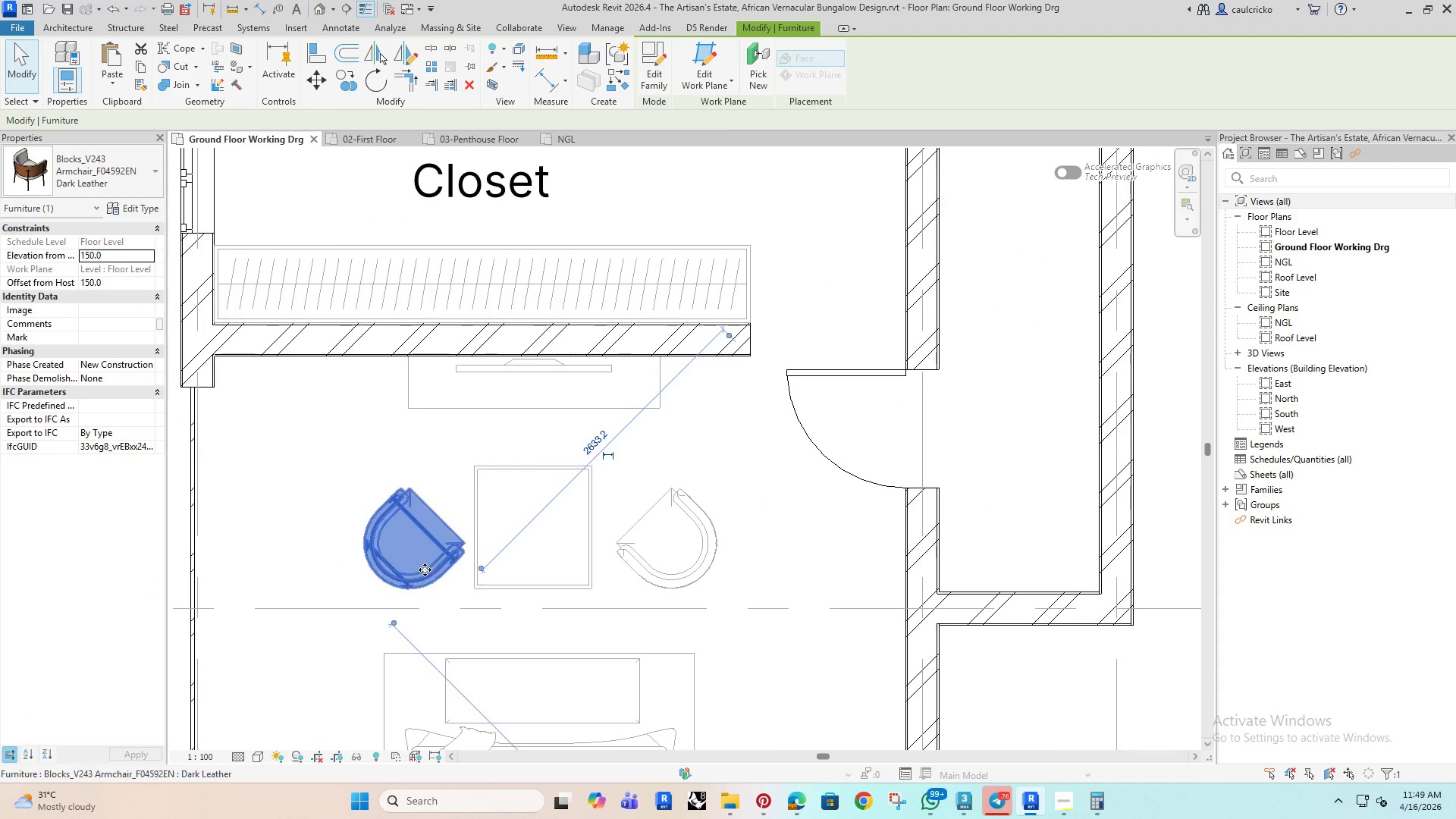 
key(ArrowUp)
 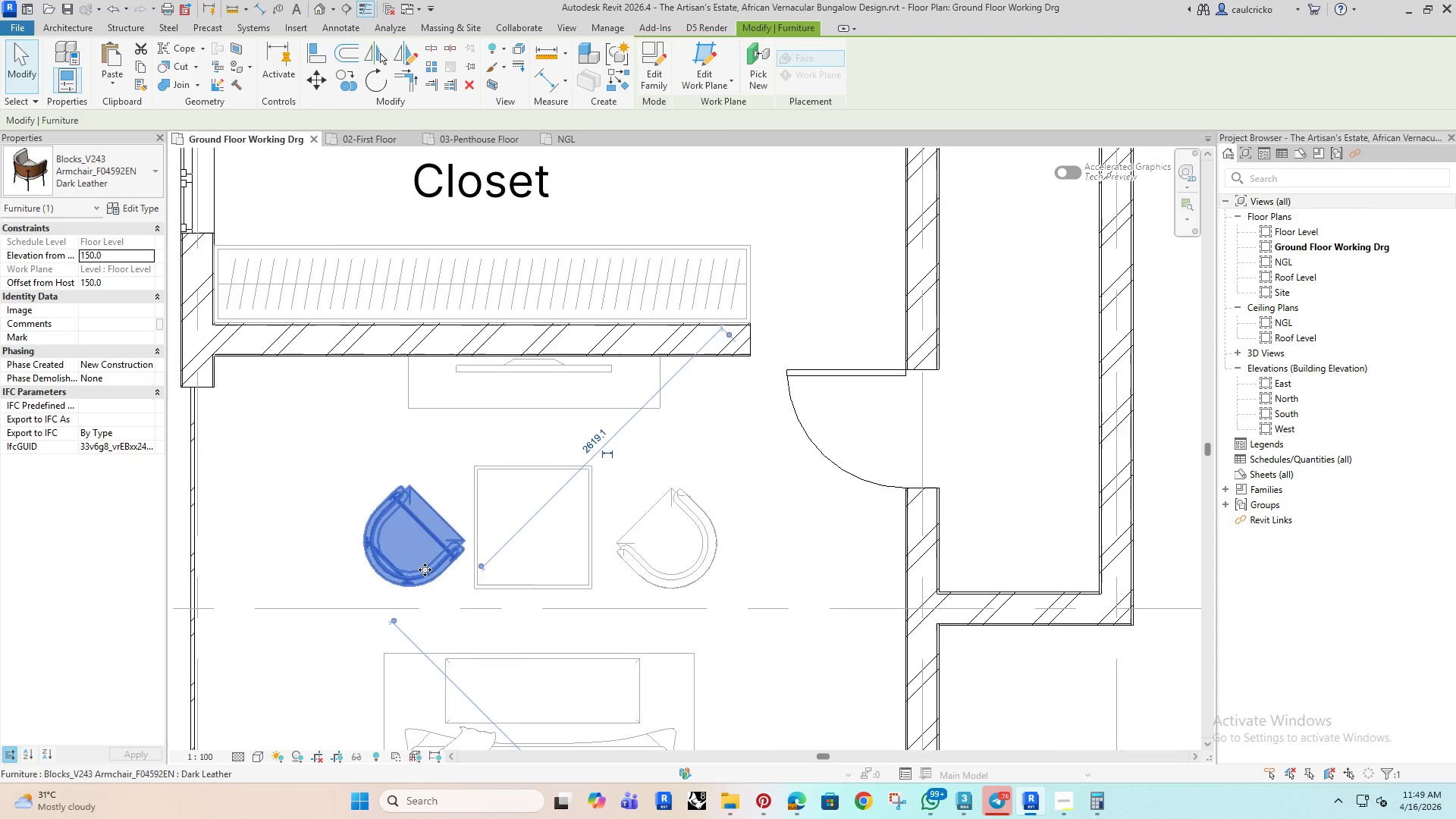 
key(ArrowDown)
 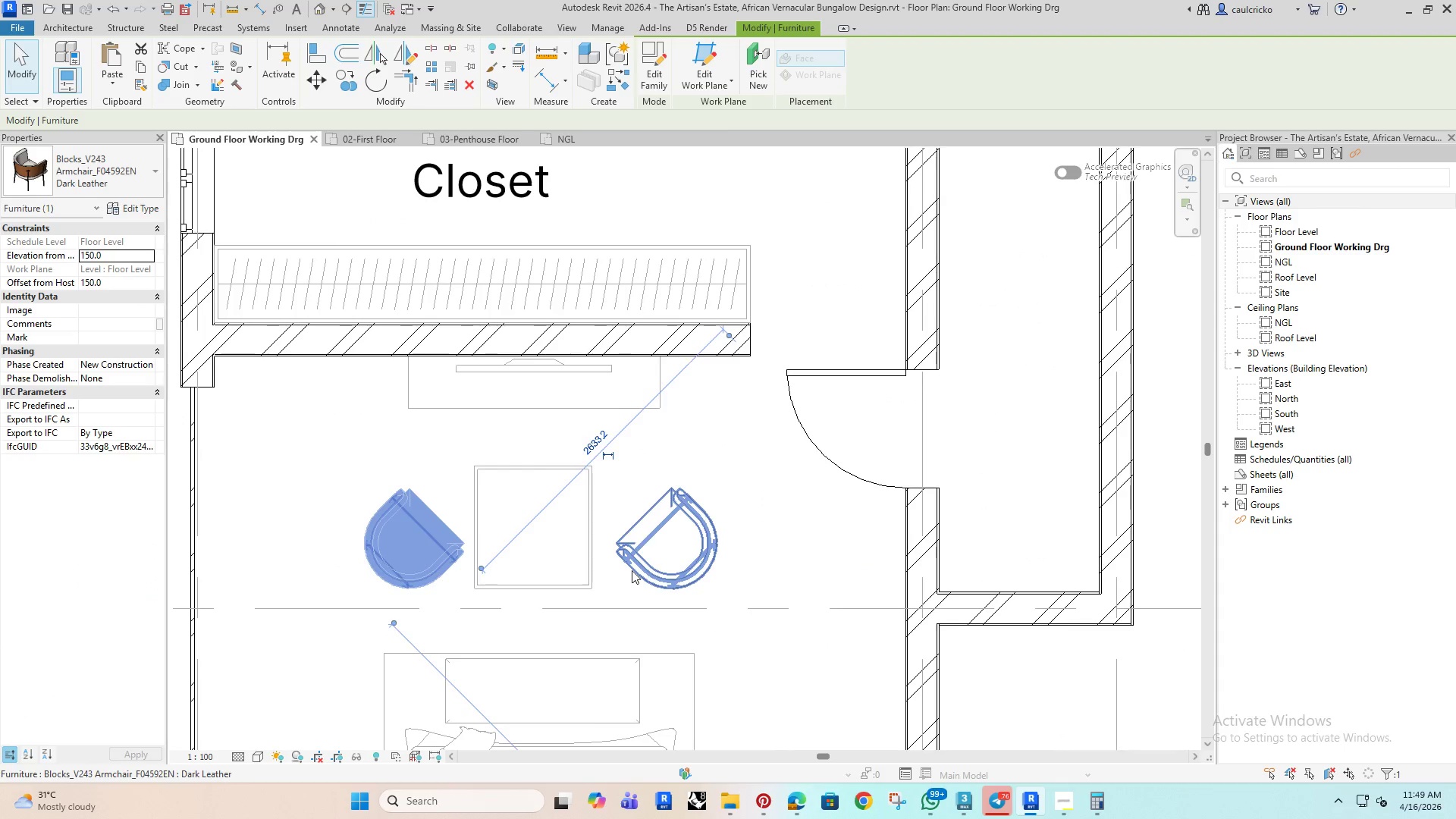 
left_click([632, 570])
 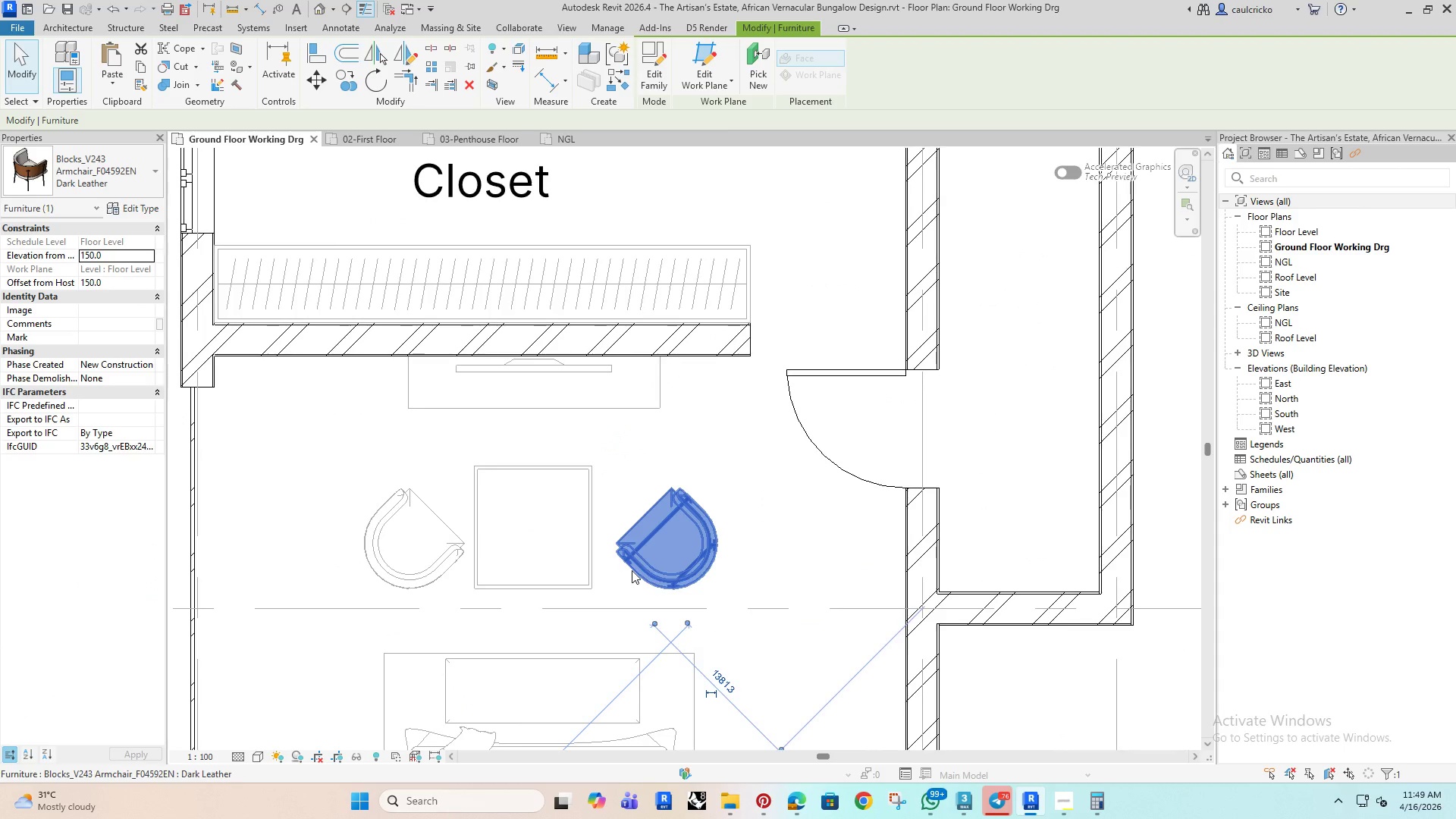 
key(ArrowLeft)
 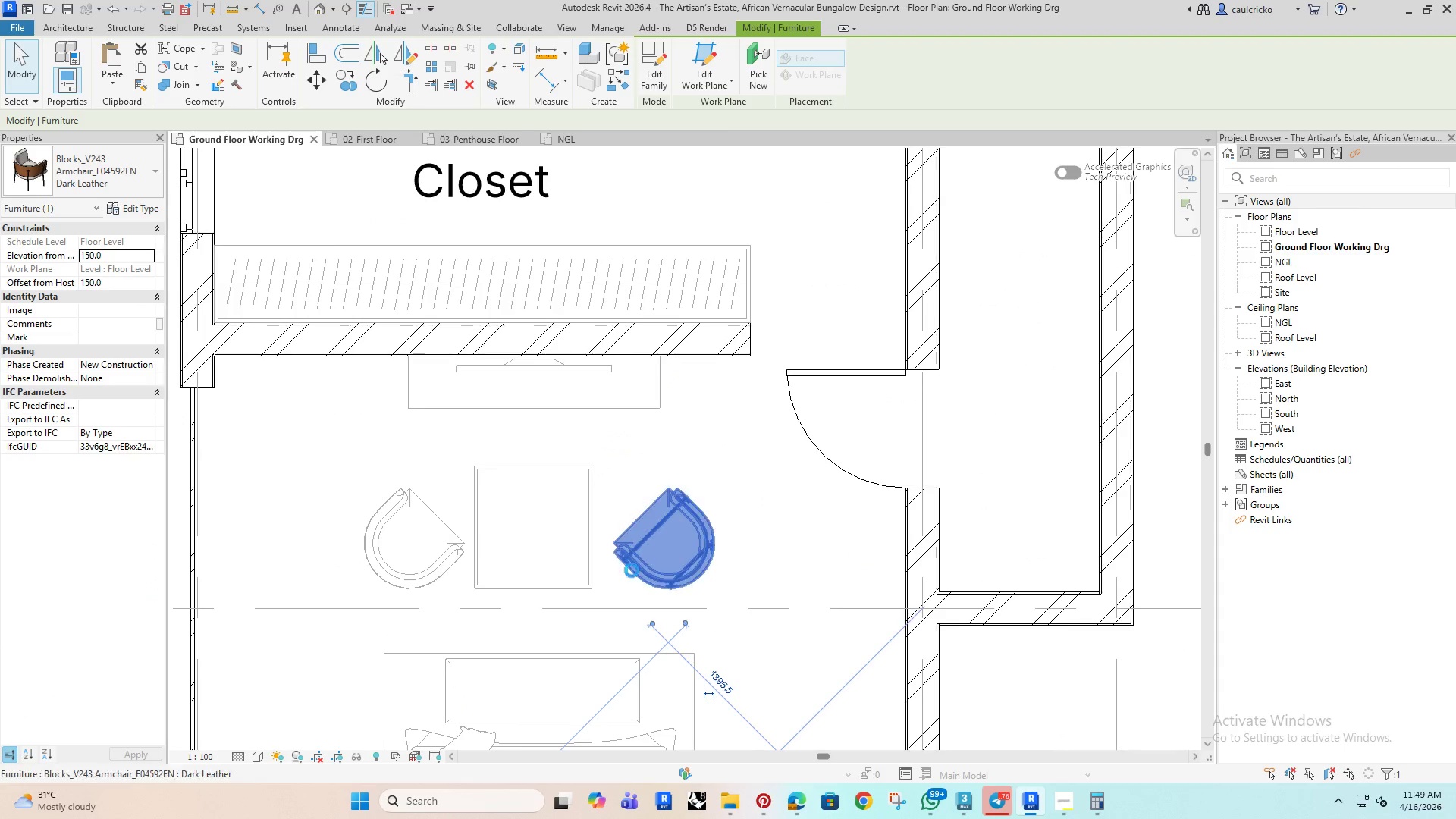 
key(ArrowLeft)
 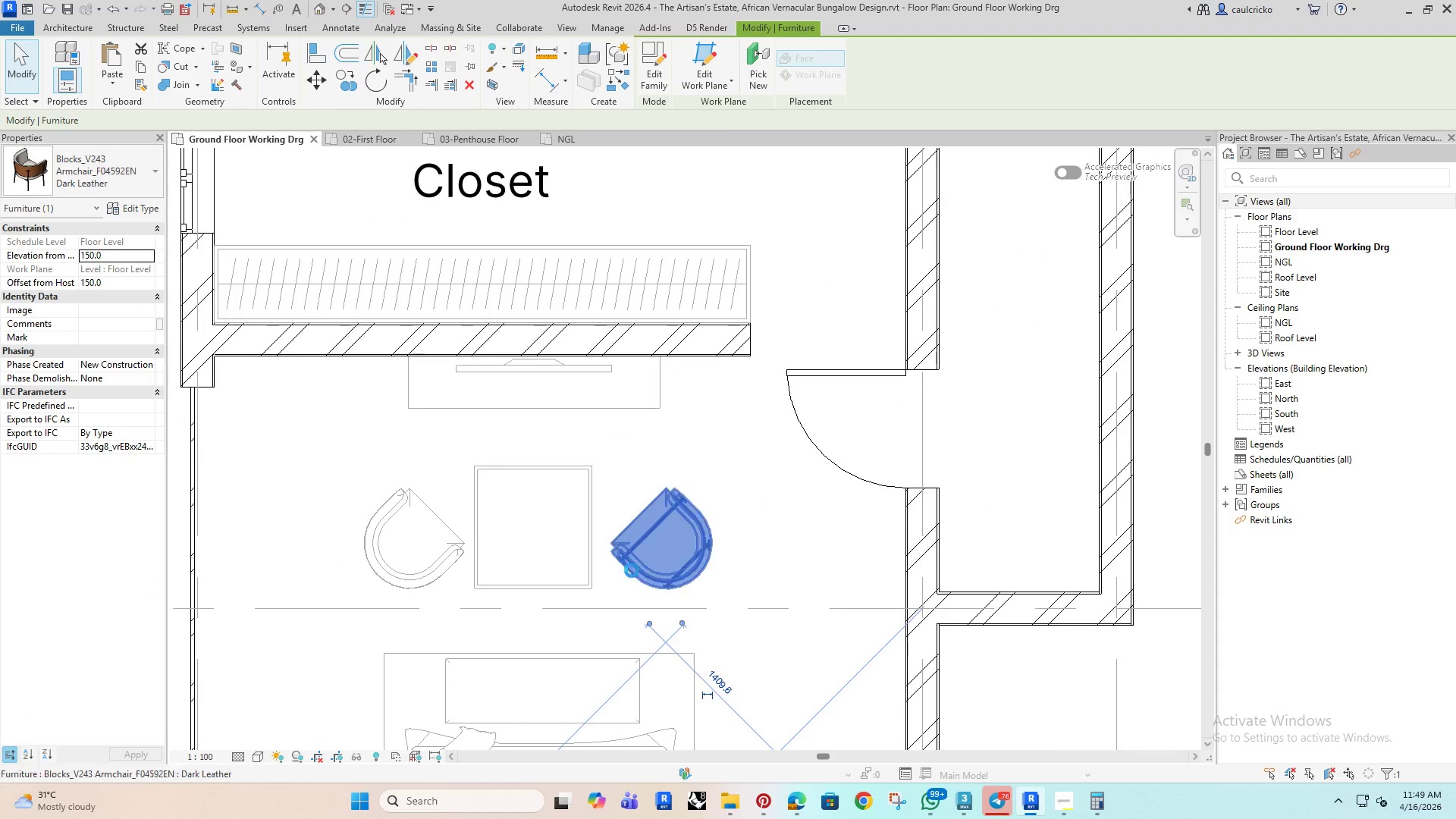 
key(ArrowLeft)
 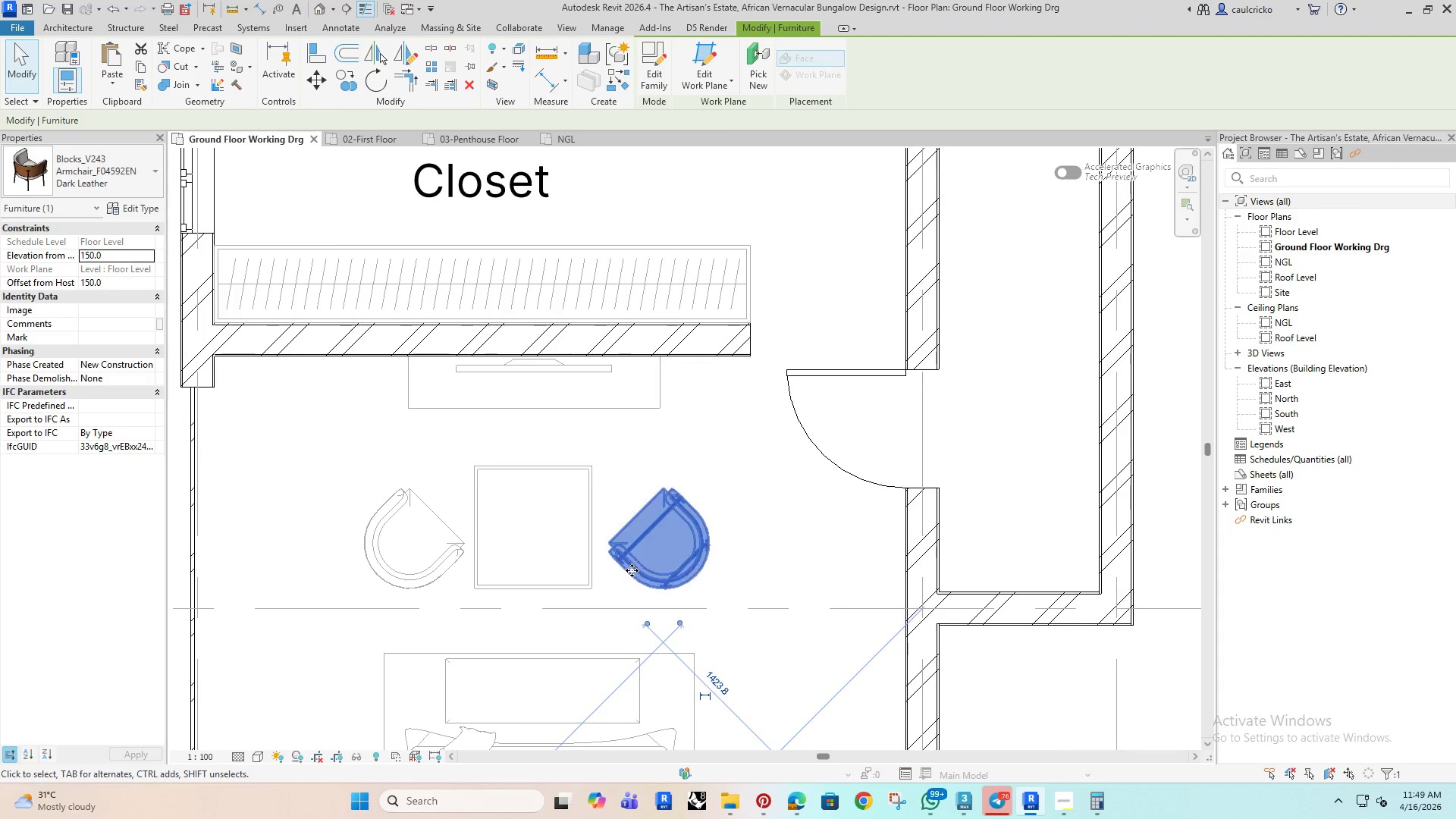 
key(ArrowLeft)
 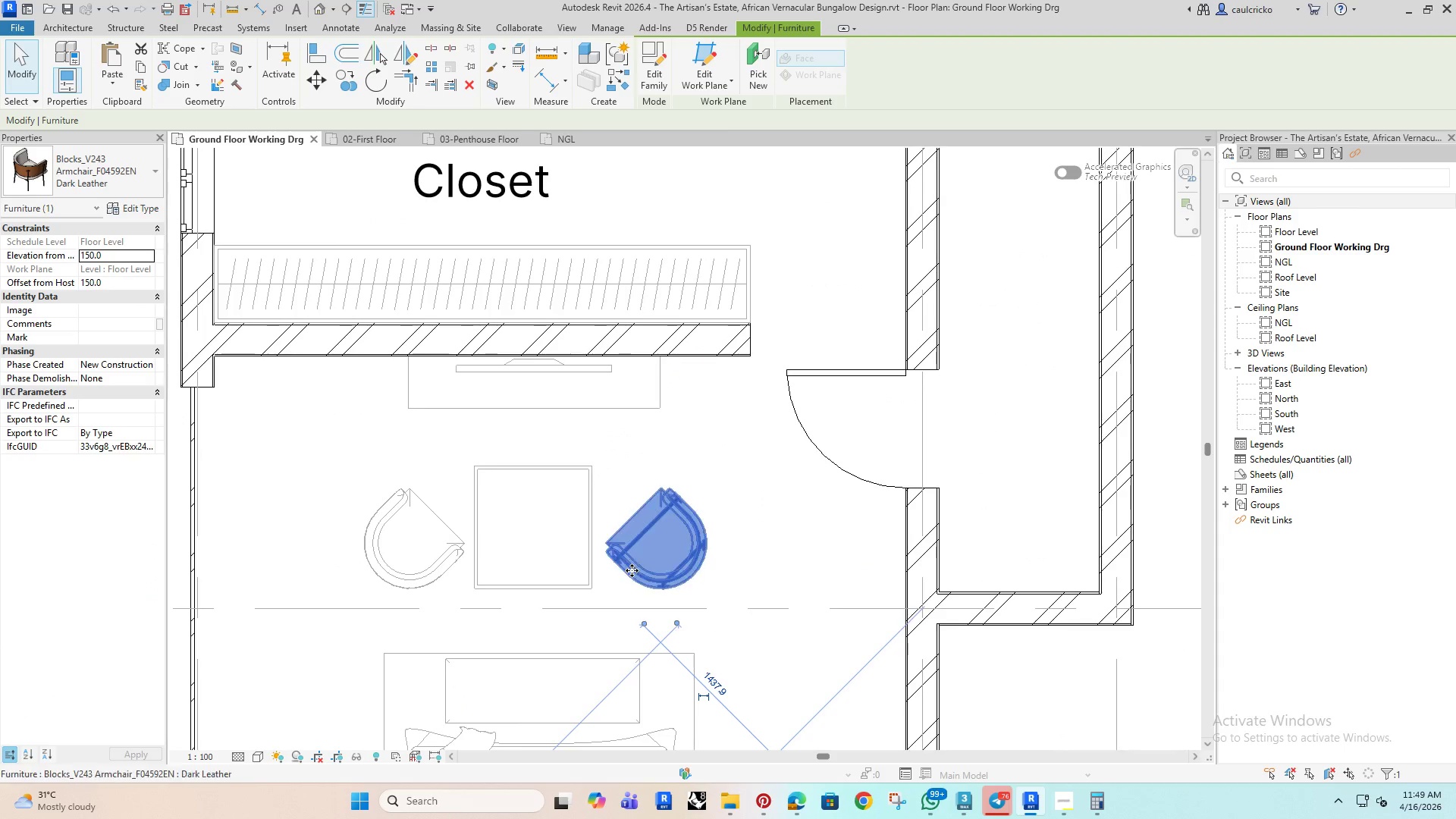 
key(ArrowLeft)
 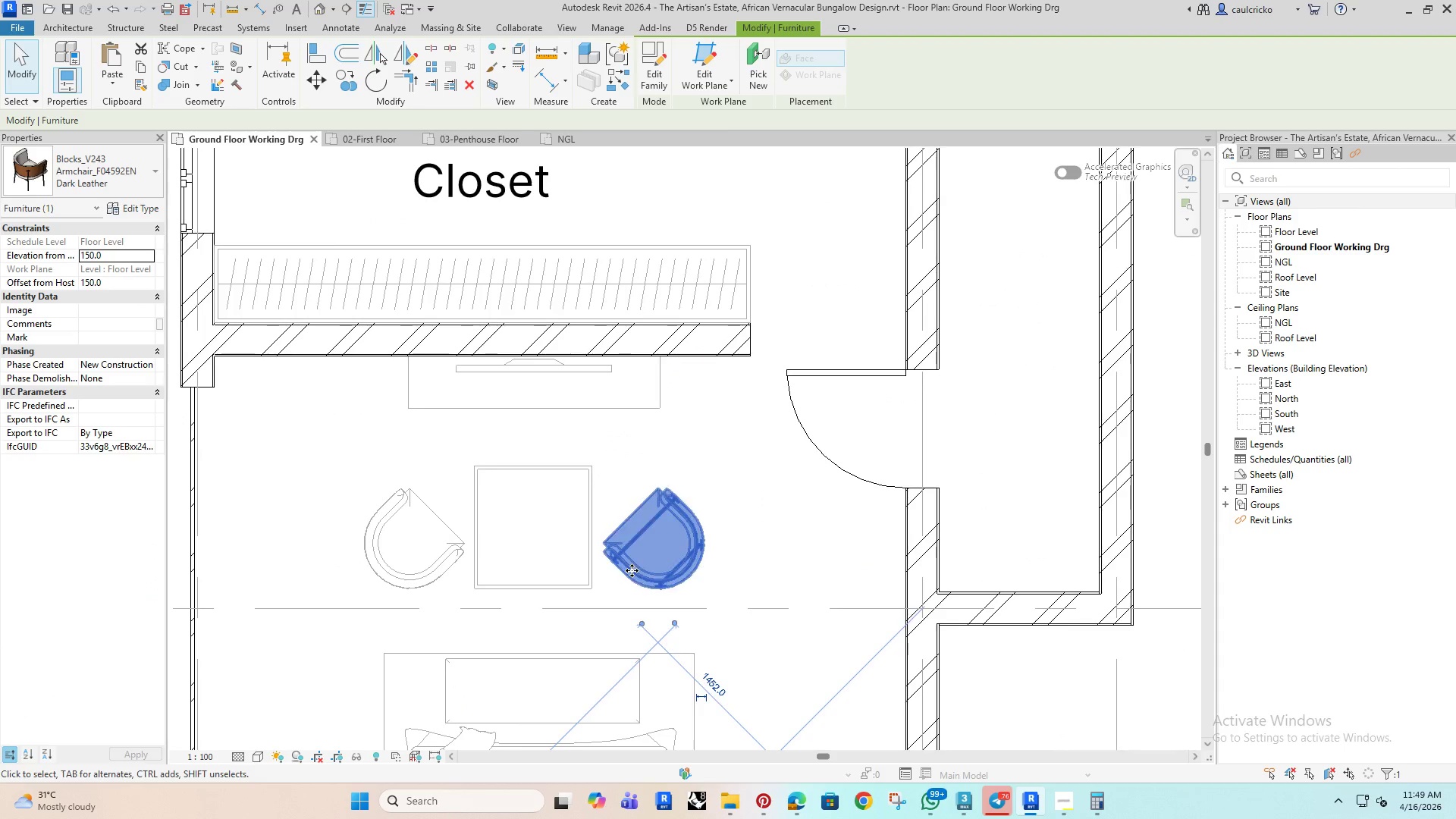 
key(ArrowLeft)
 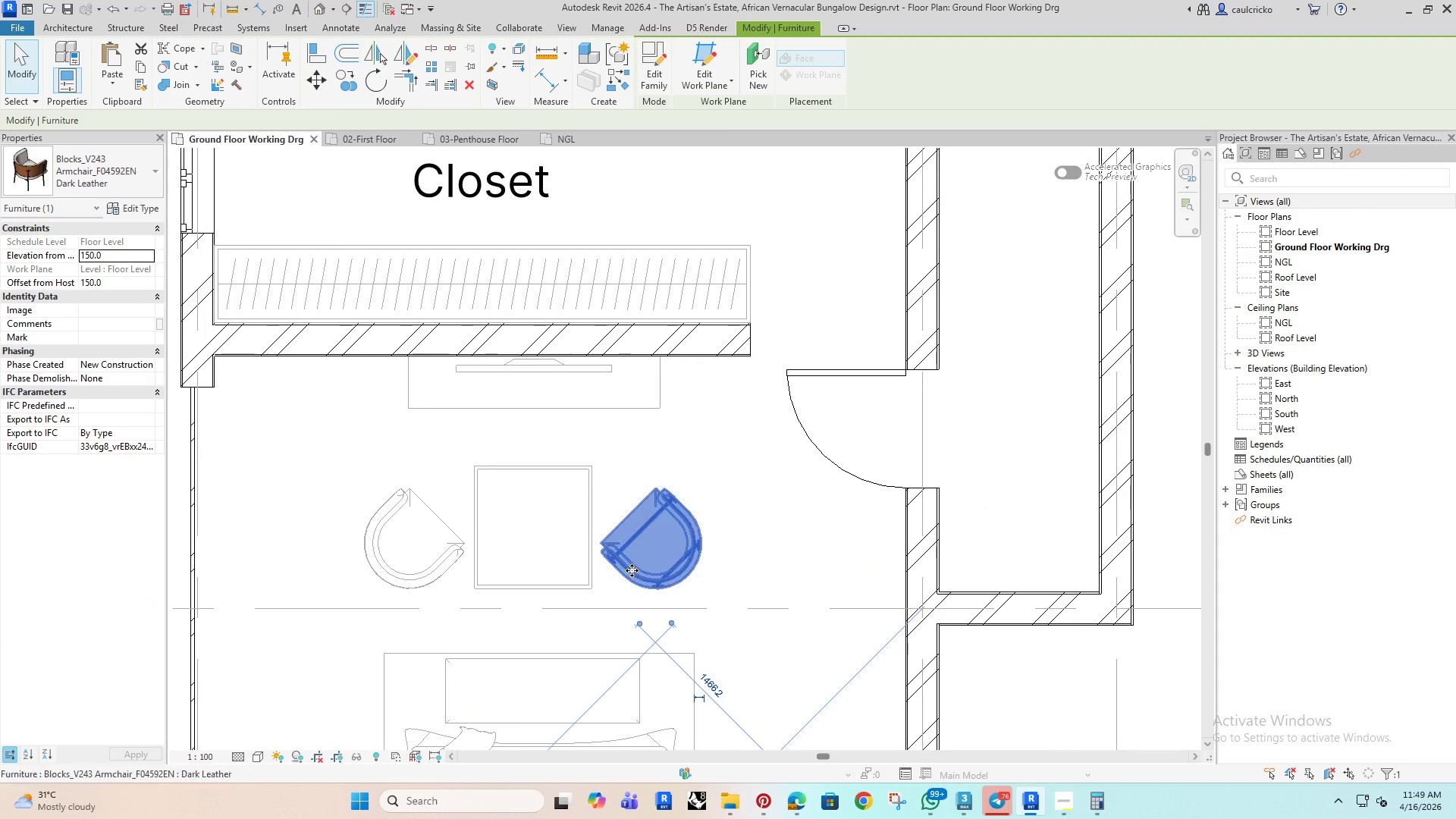 
key(ArrowLeft)
 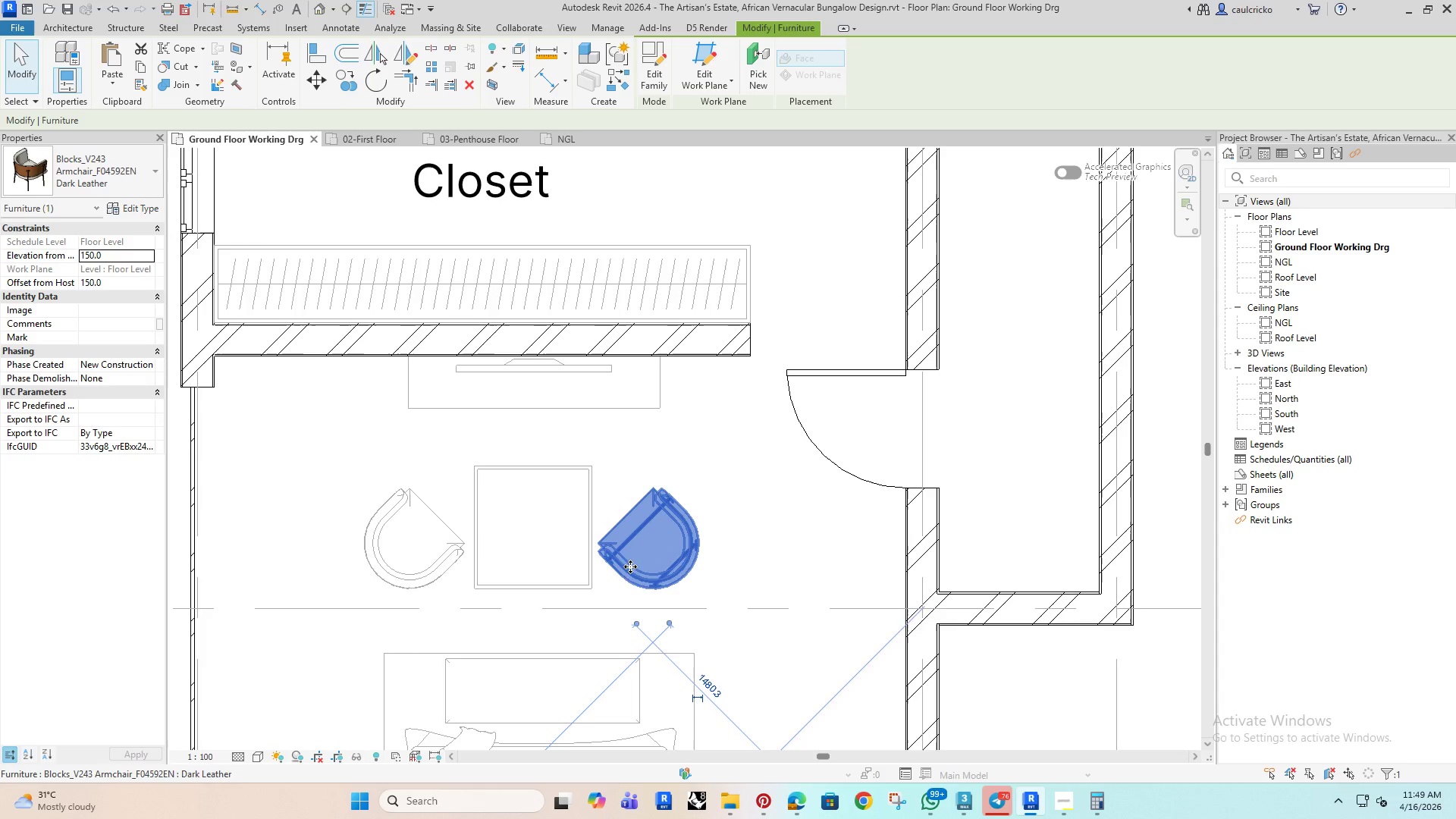 
left_click([439, 563])
 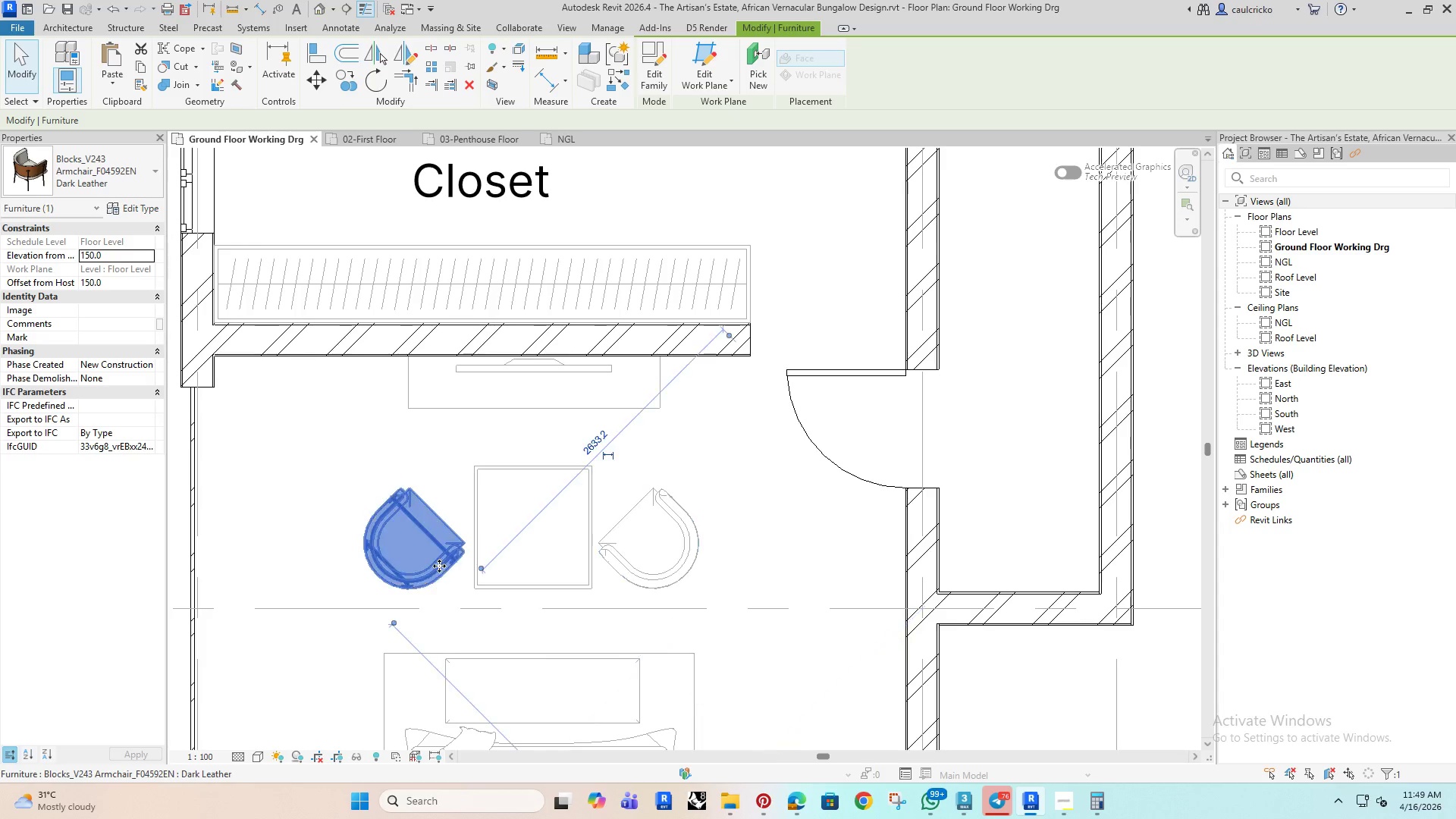 
key(ArrowLeft)
 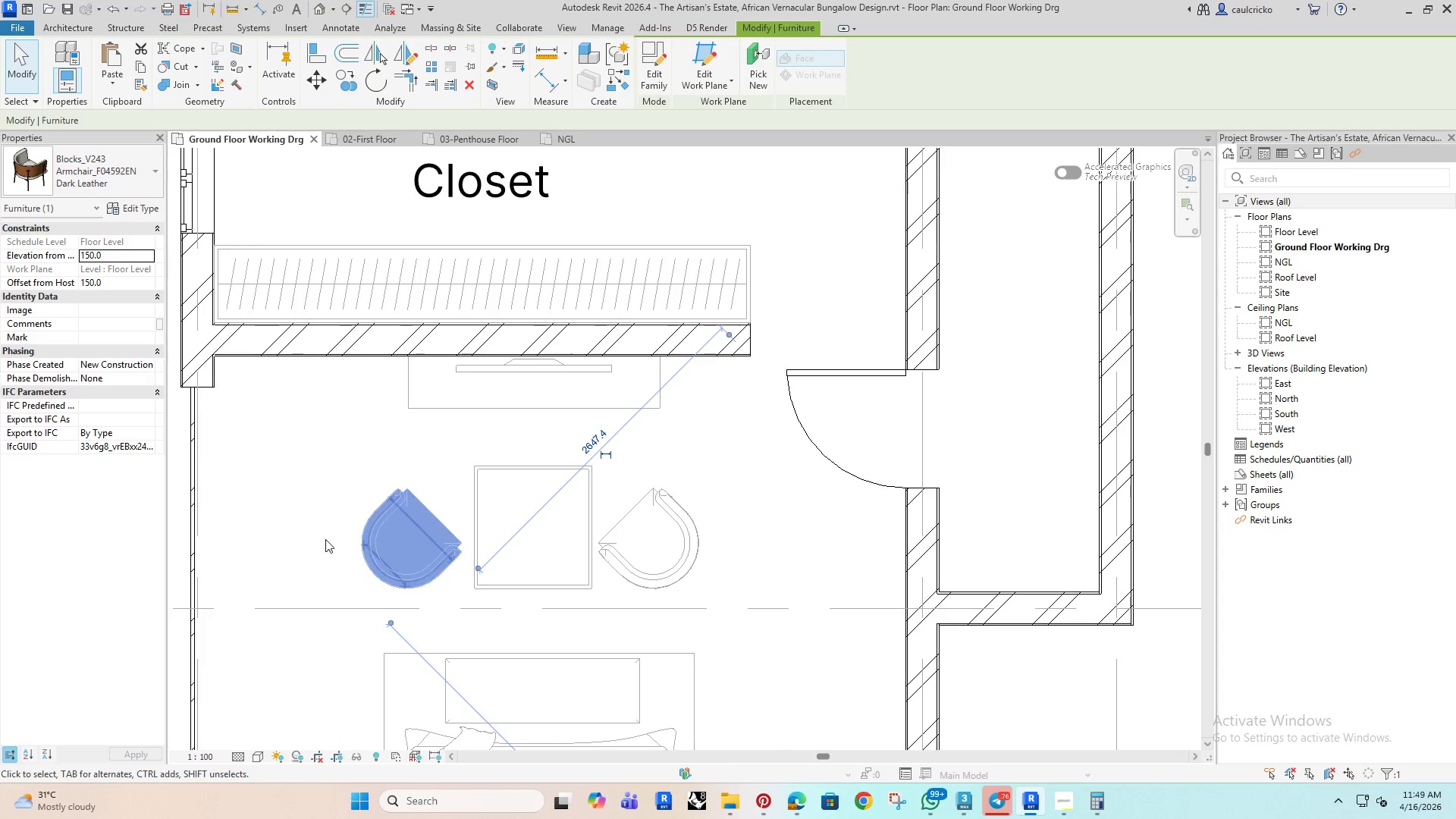 
left_click([327, 532])
 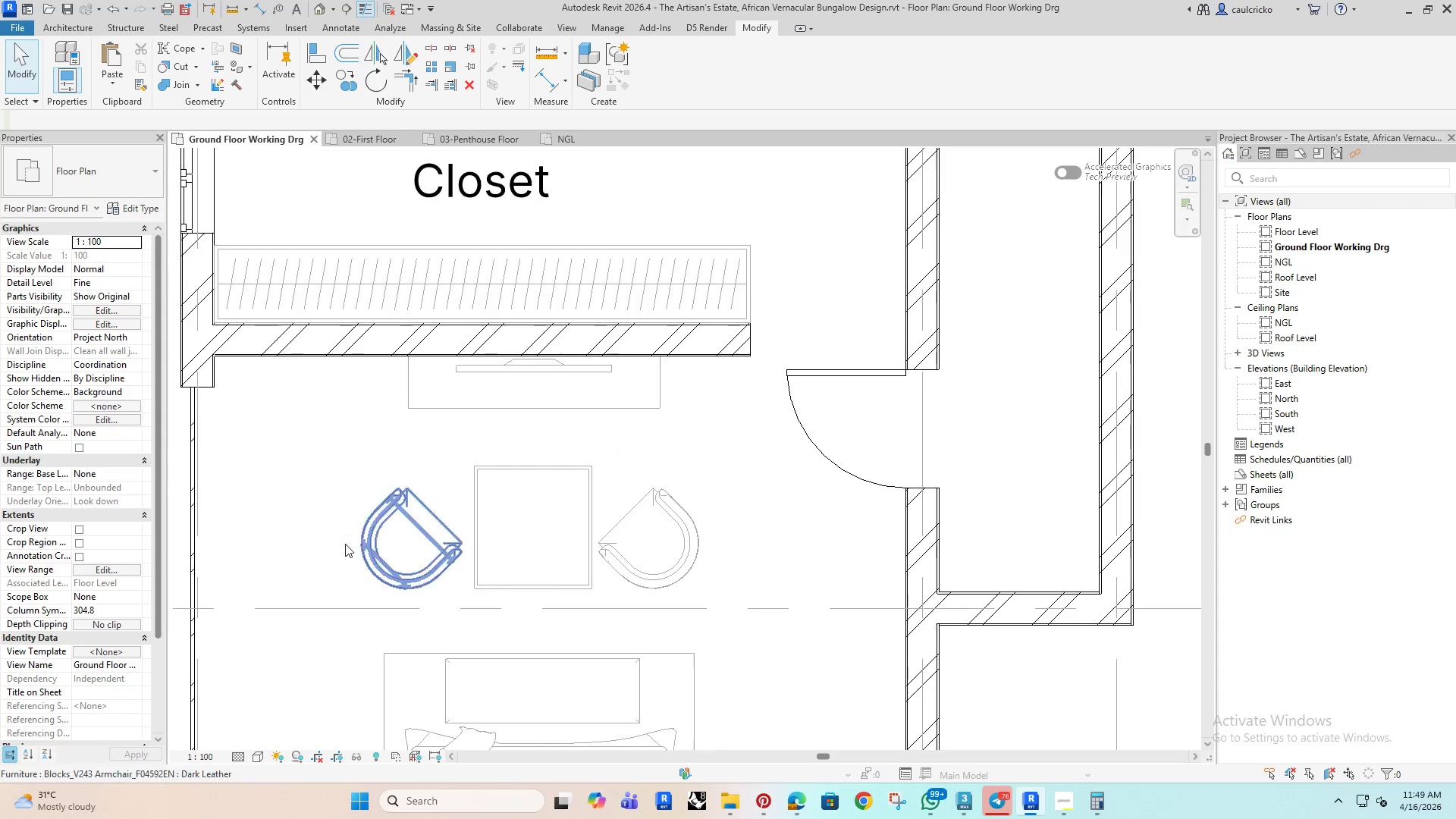 
left_click([317, 503])
 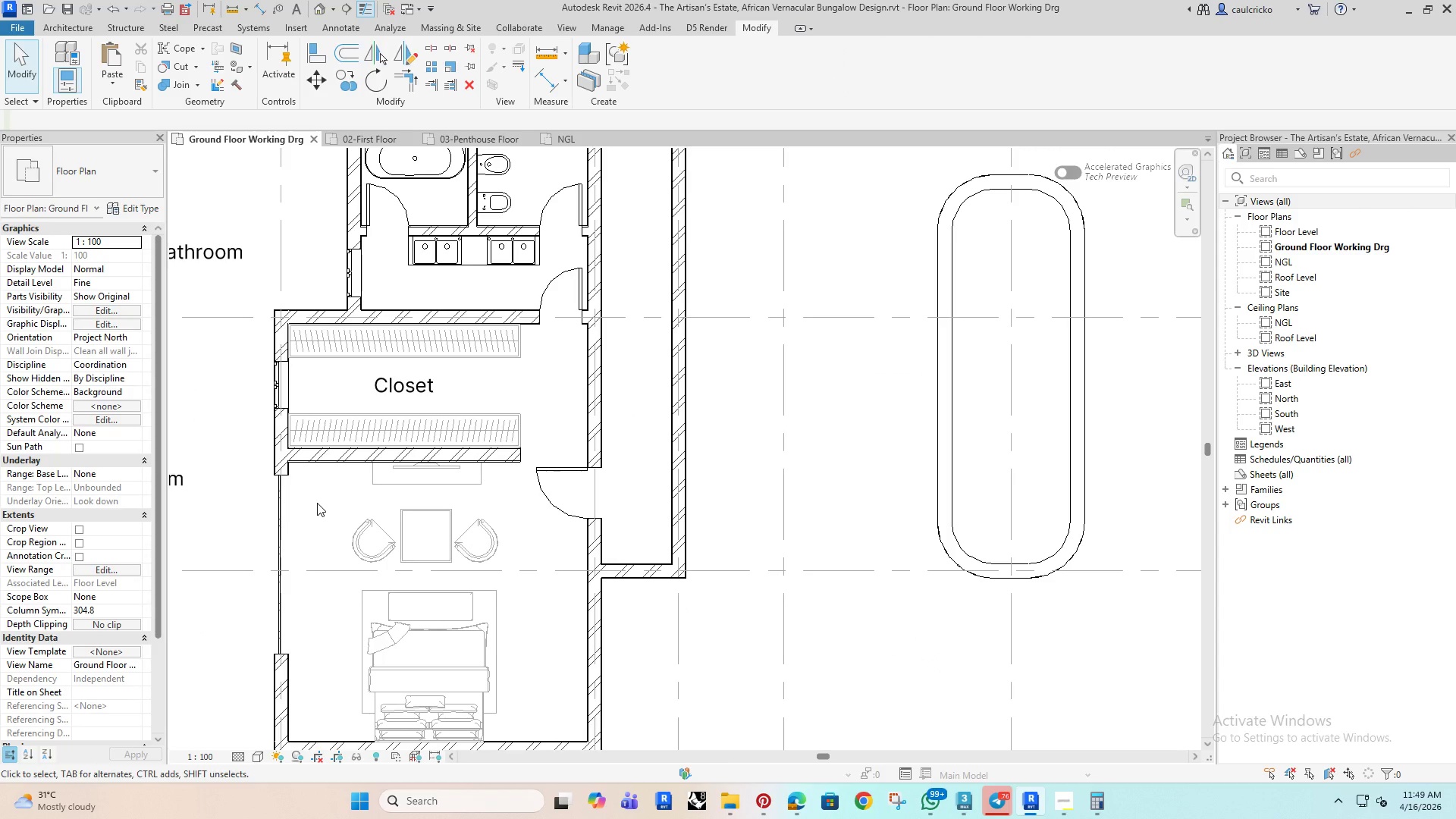 
scroll: coordinate [345, 542], scroll_direction: down, amount: 6.0
 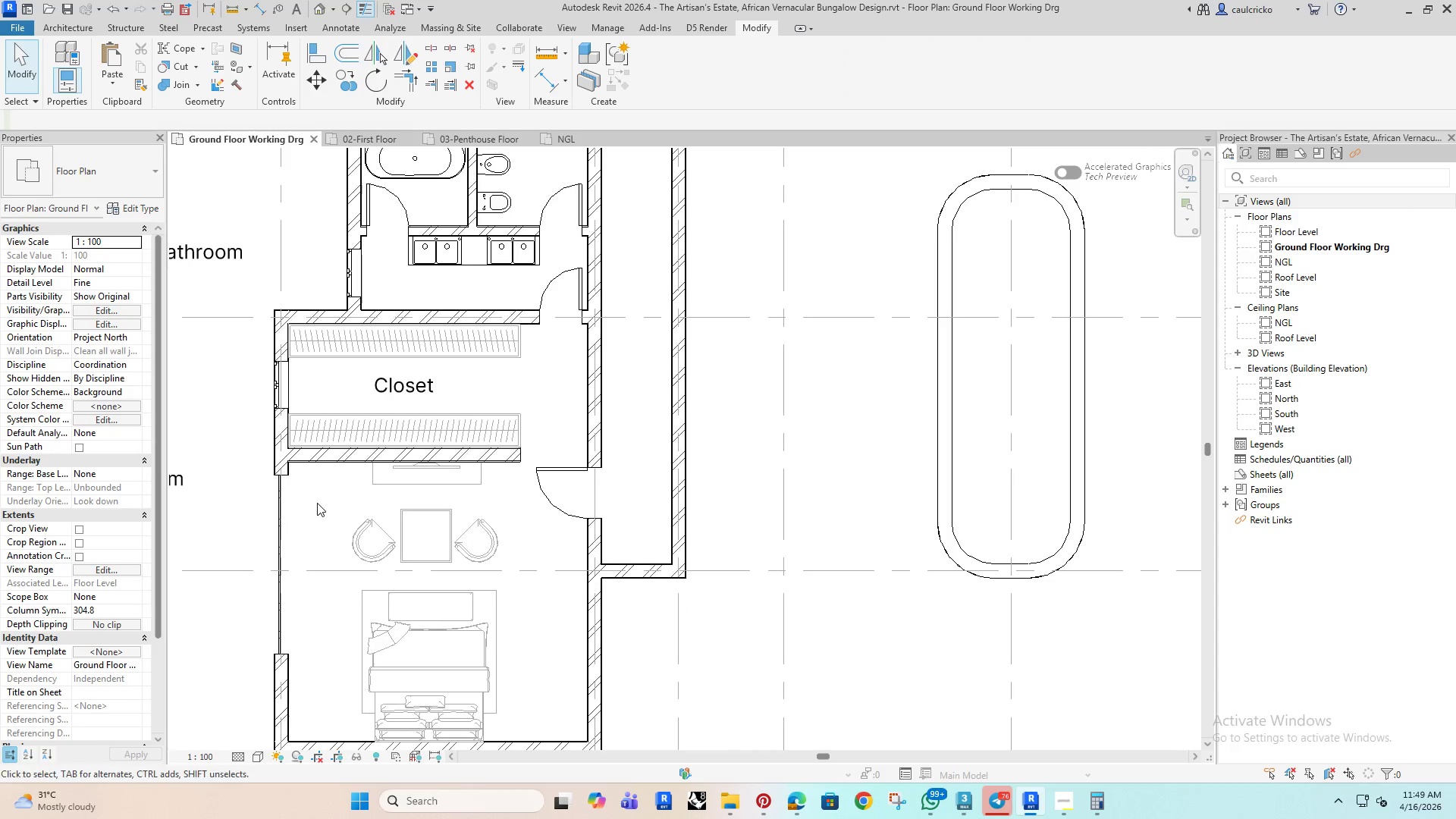 
key(C)
 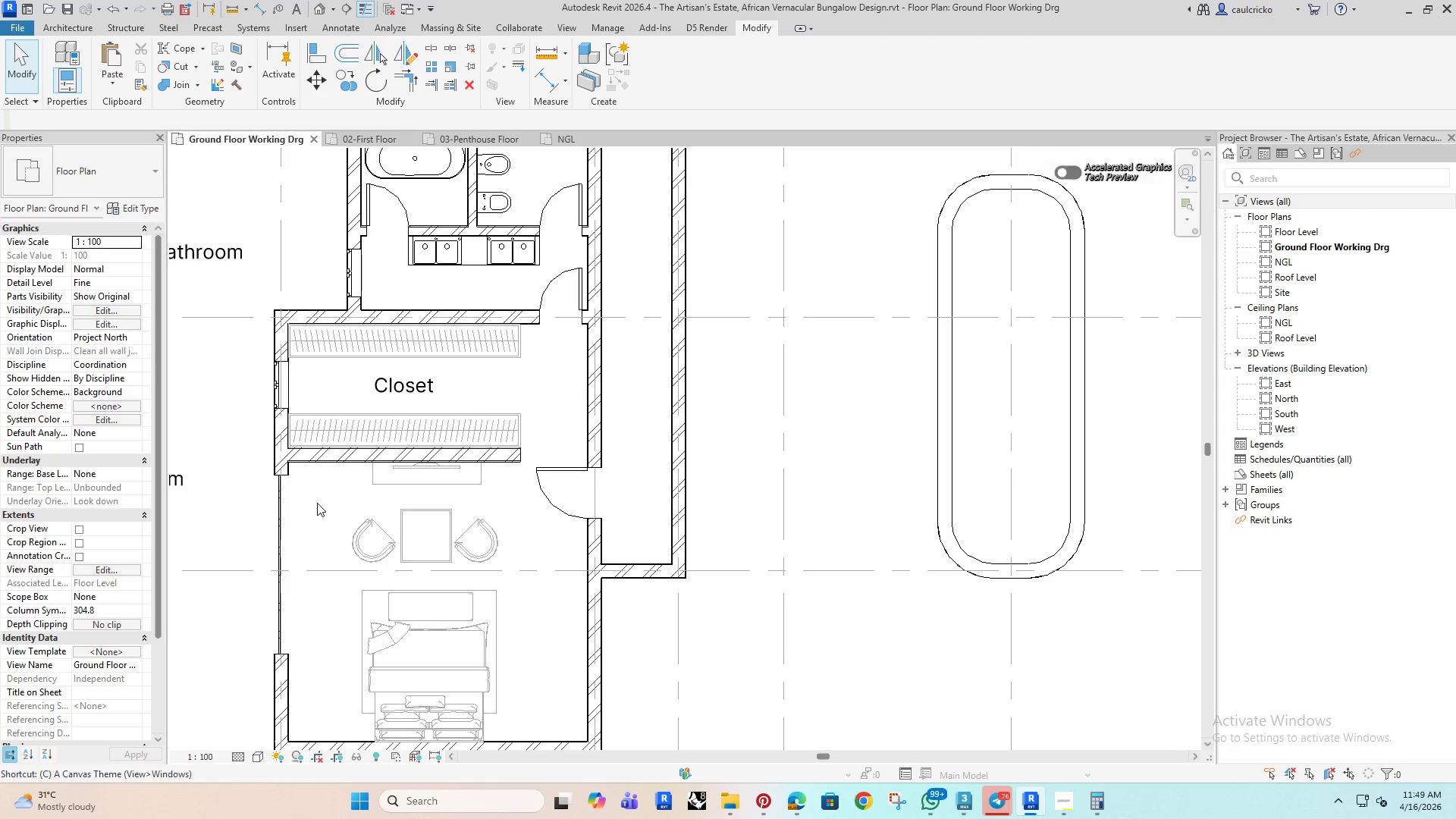 
key(Space)
 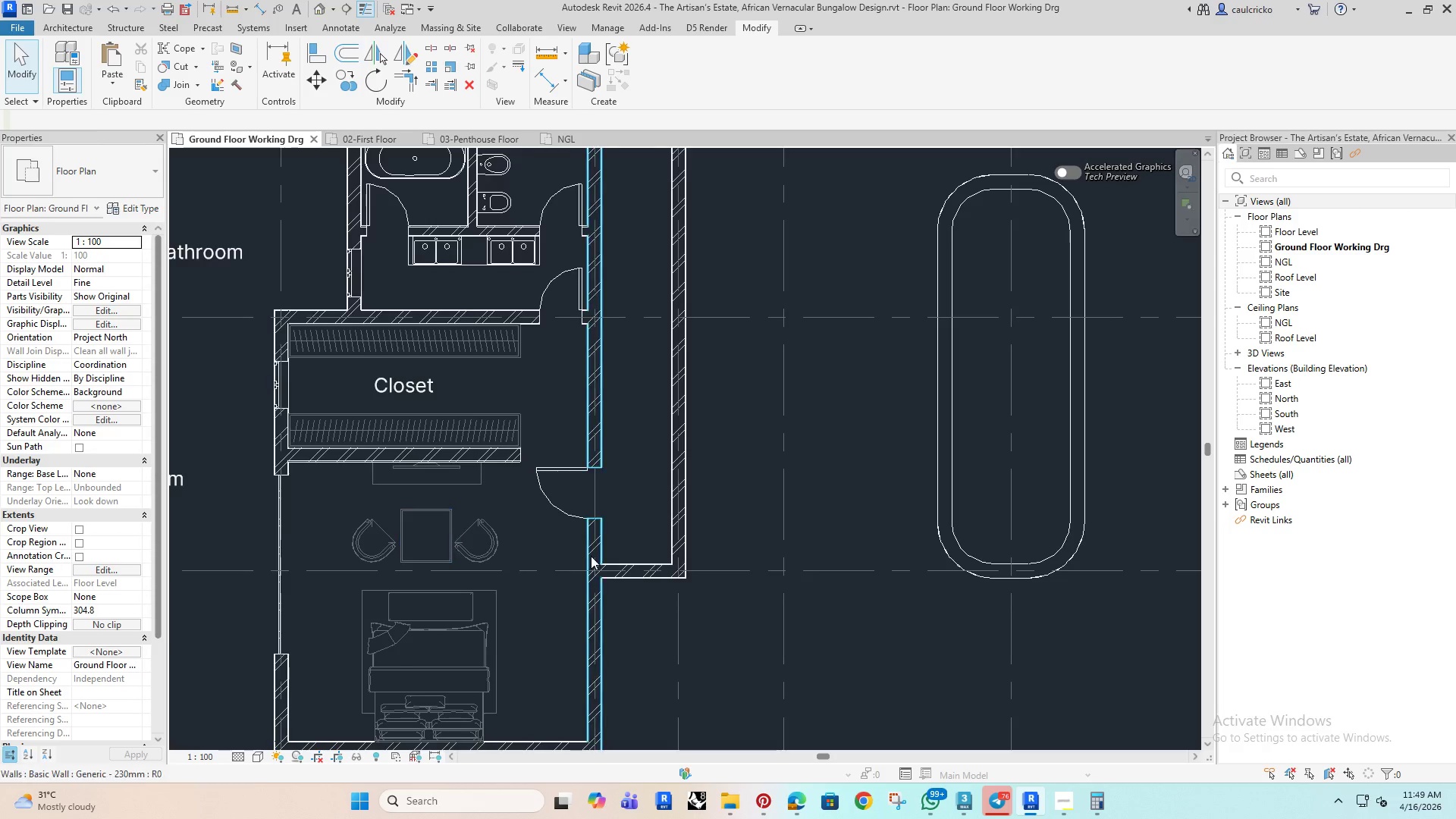 
scroll: coordinate [651, 539], scroll_direction: down, amount: 11.0
 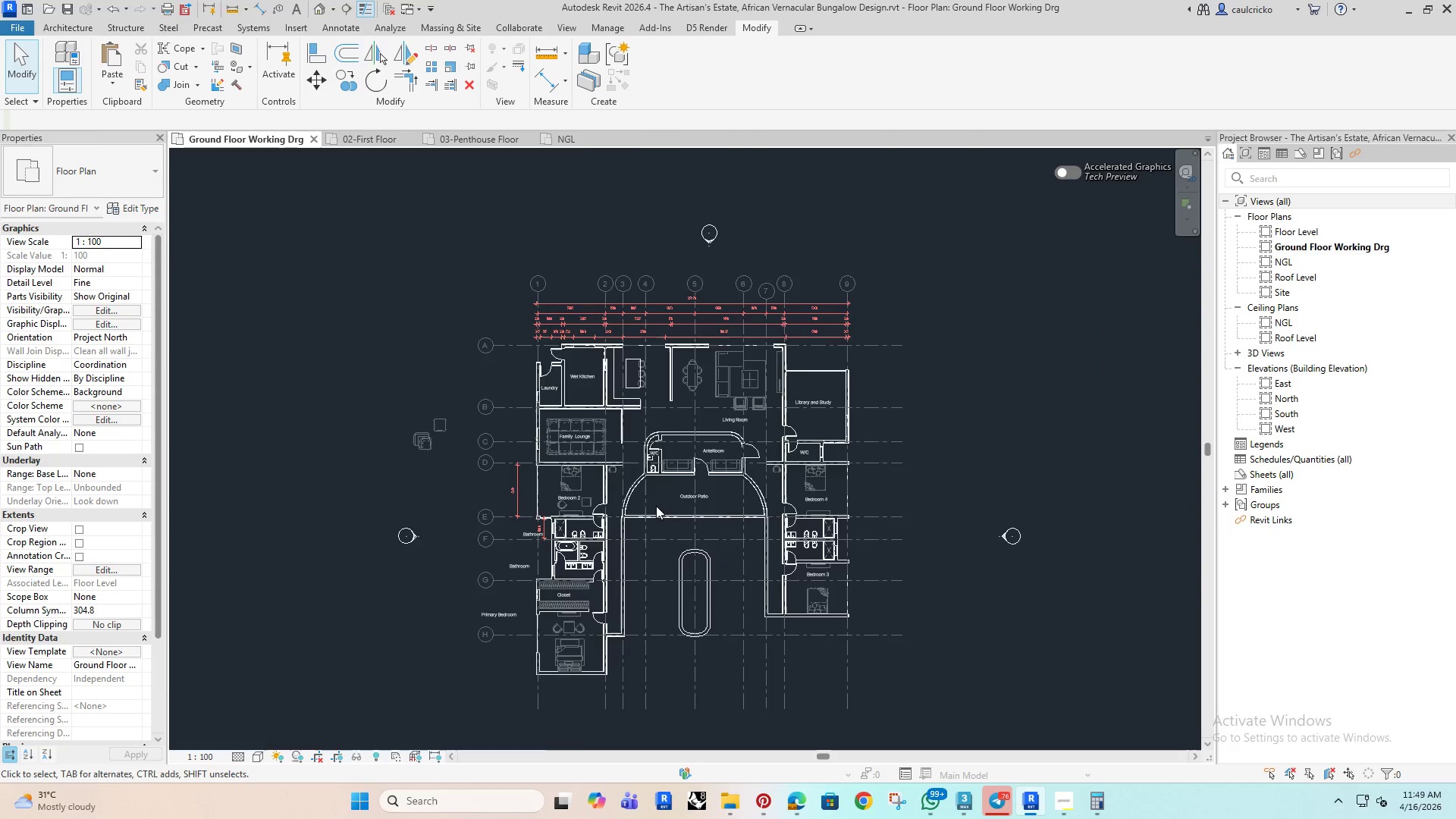 
scroll: coordinate [656, 506], scroll_direction: up, amount: 3.0
 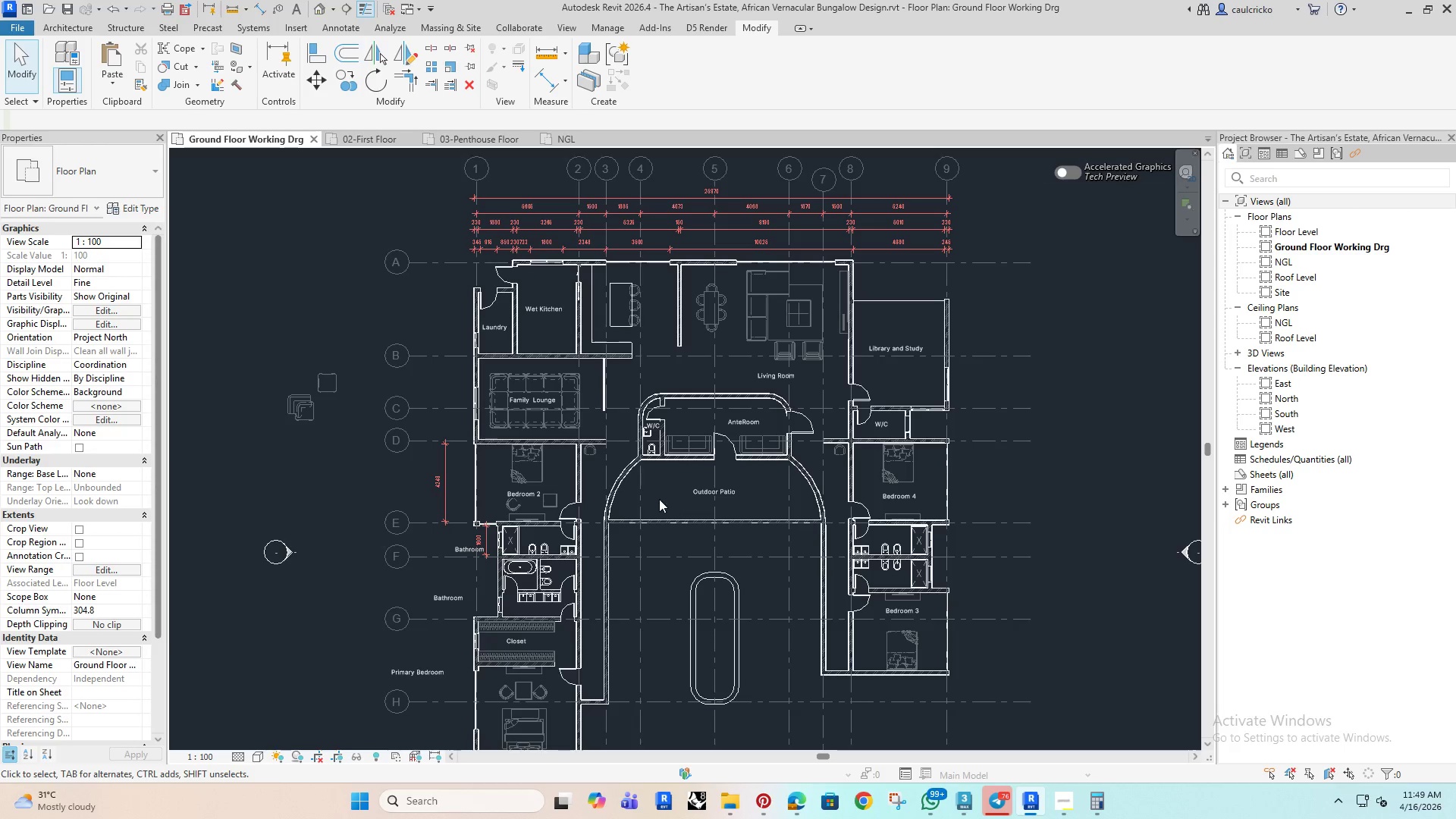 
left_click([669, 493])
 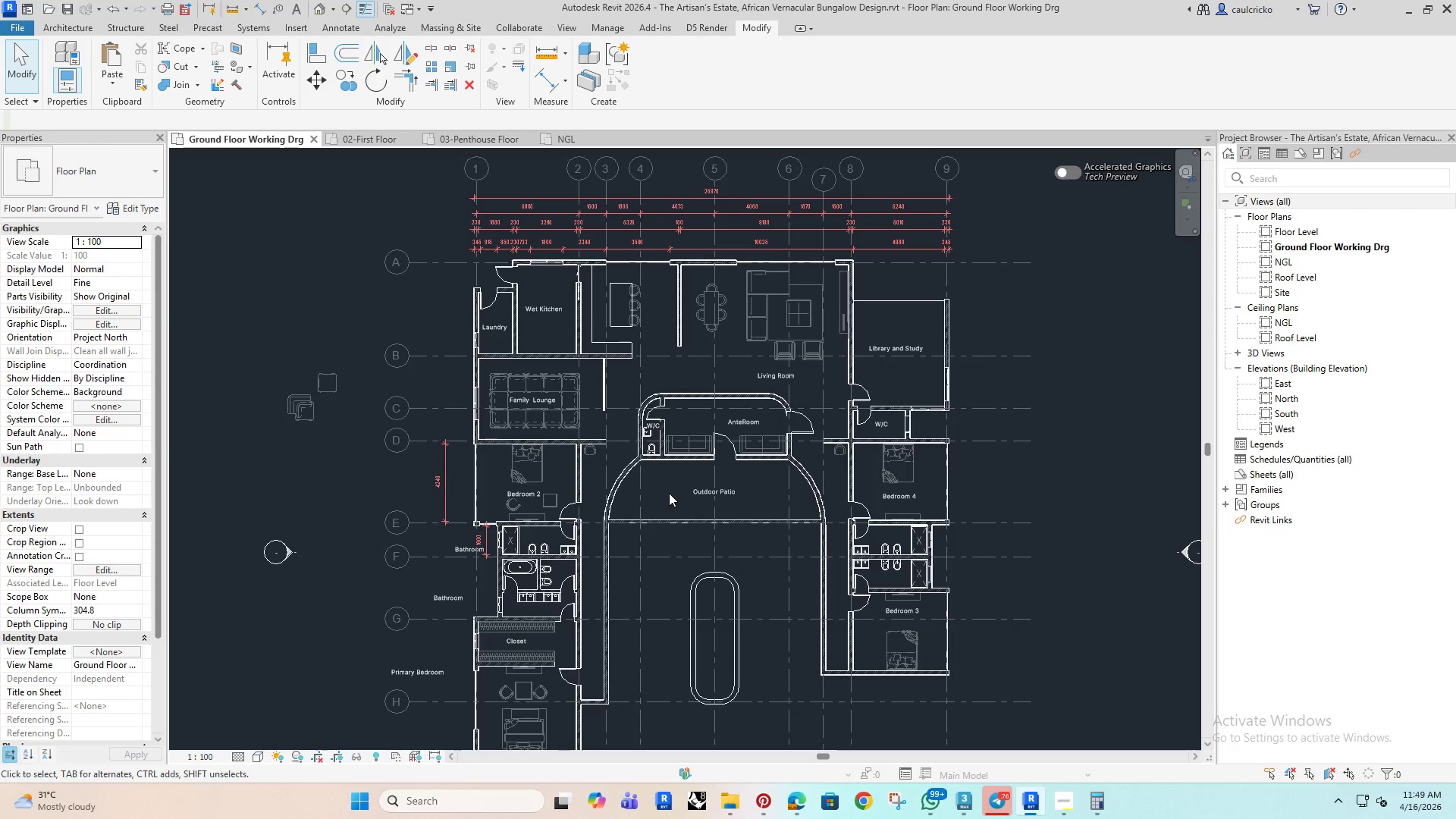 
key(C)
 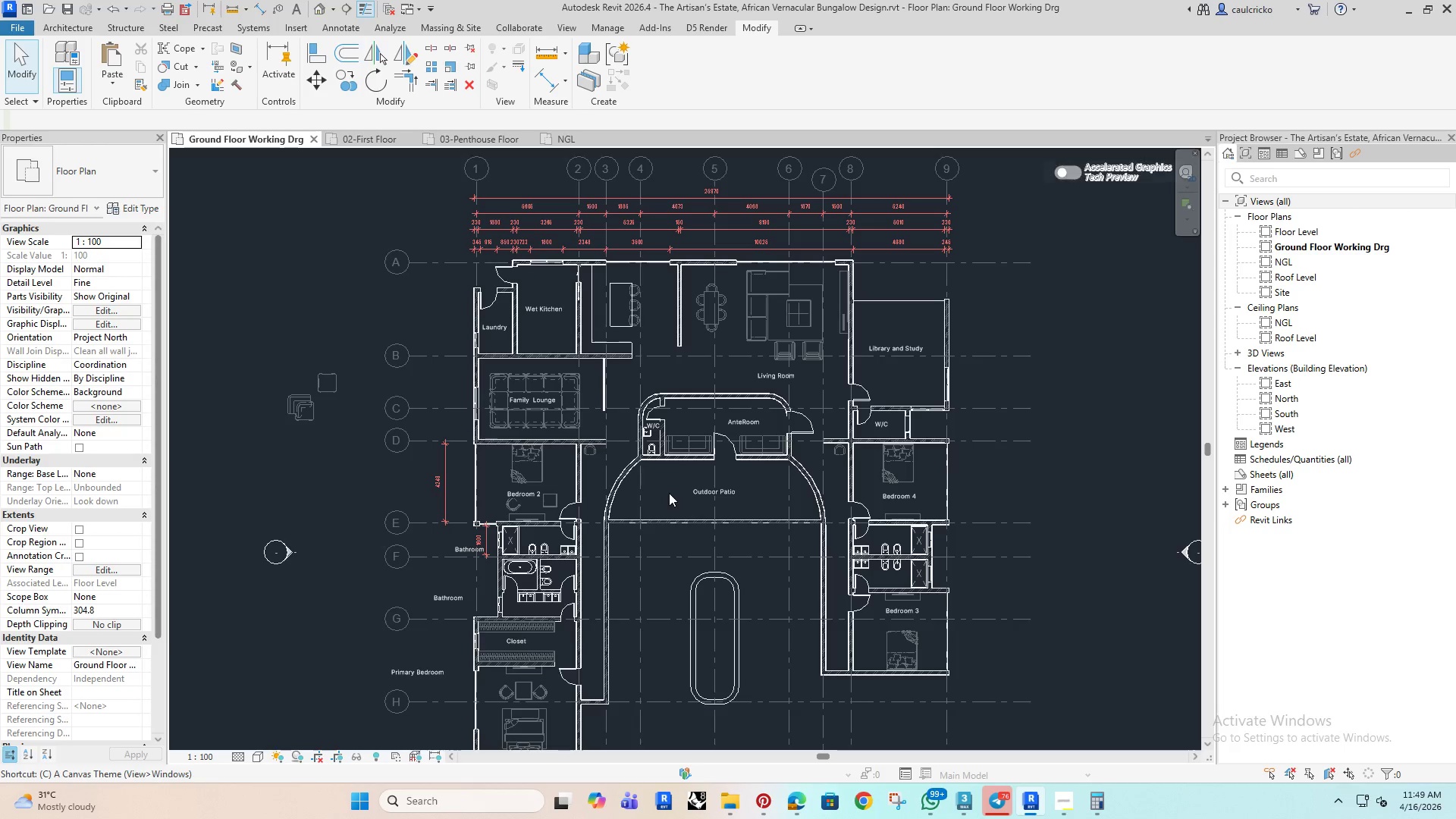 
key(Space)
 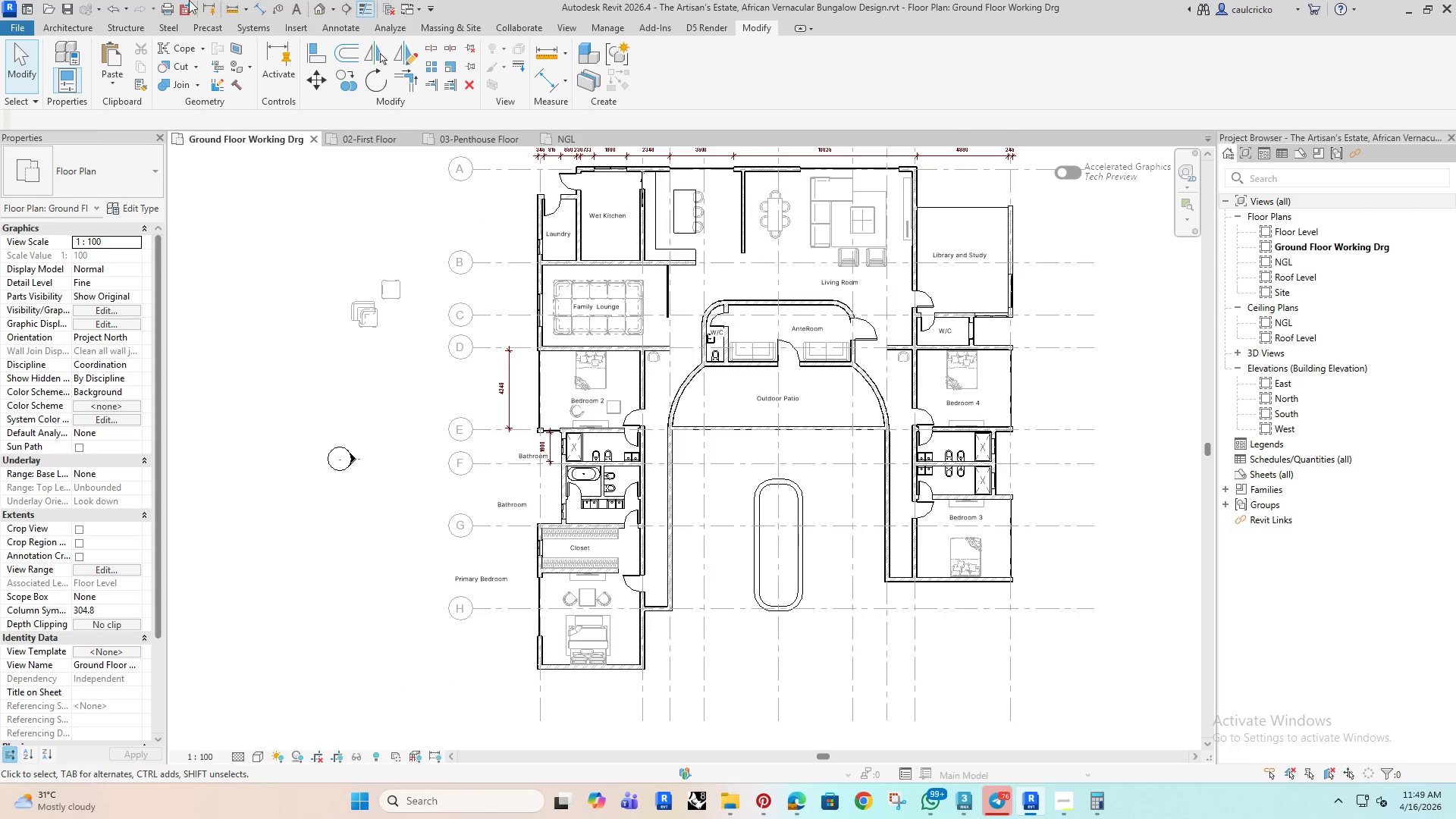 
left_click([366, 11])
 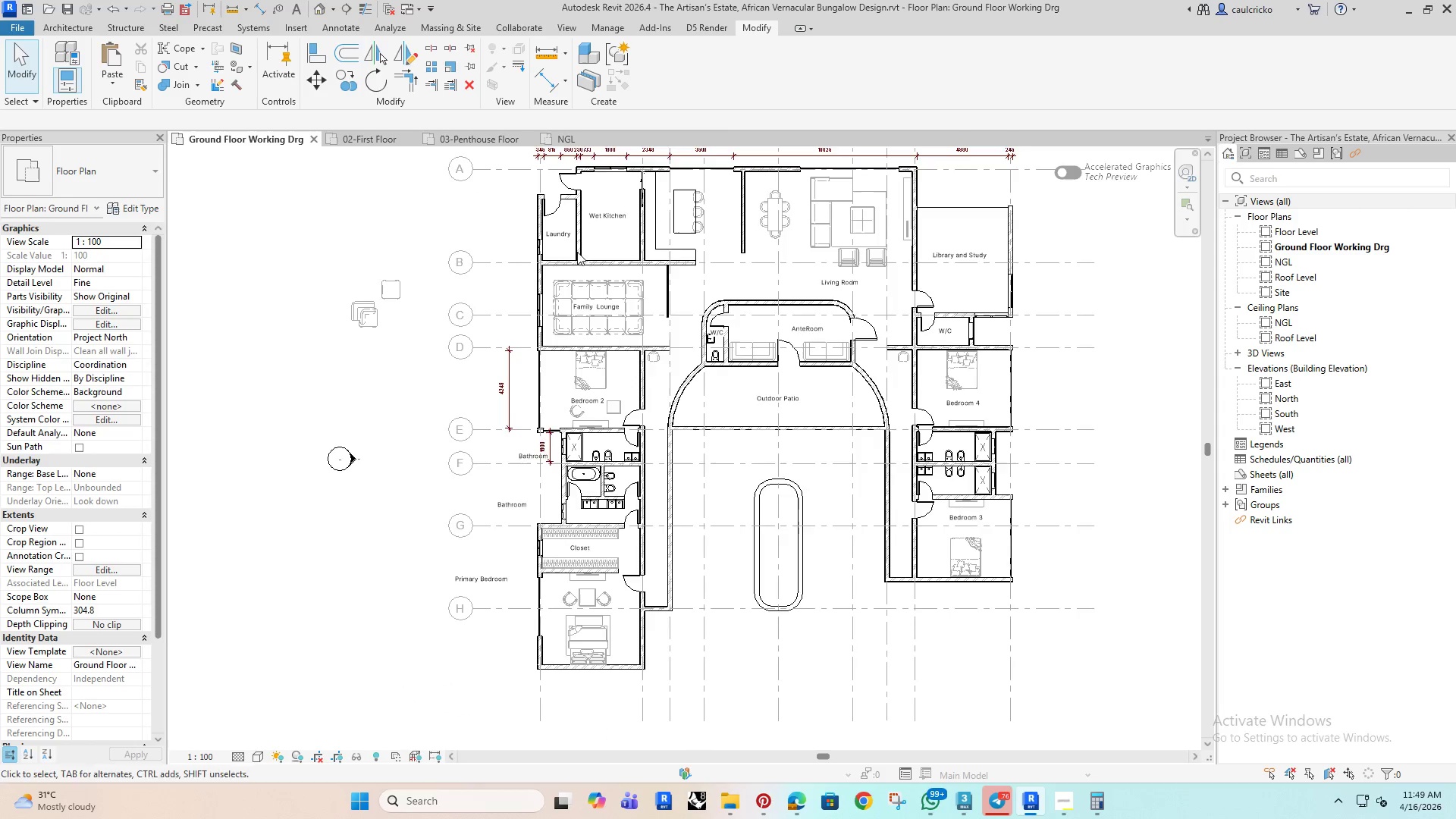 
scroll: coordinate [752, 337], scroll_direction: up, amount: 9.0
 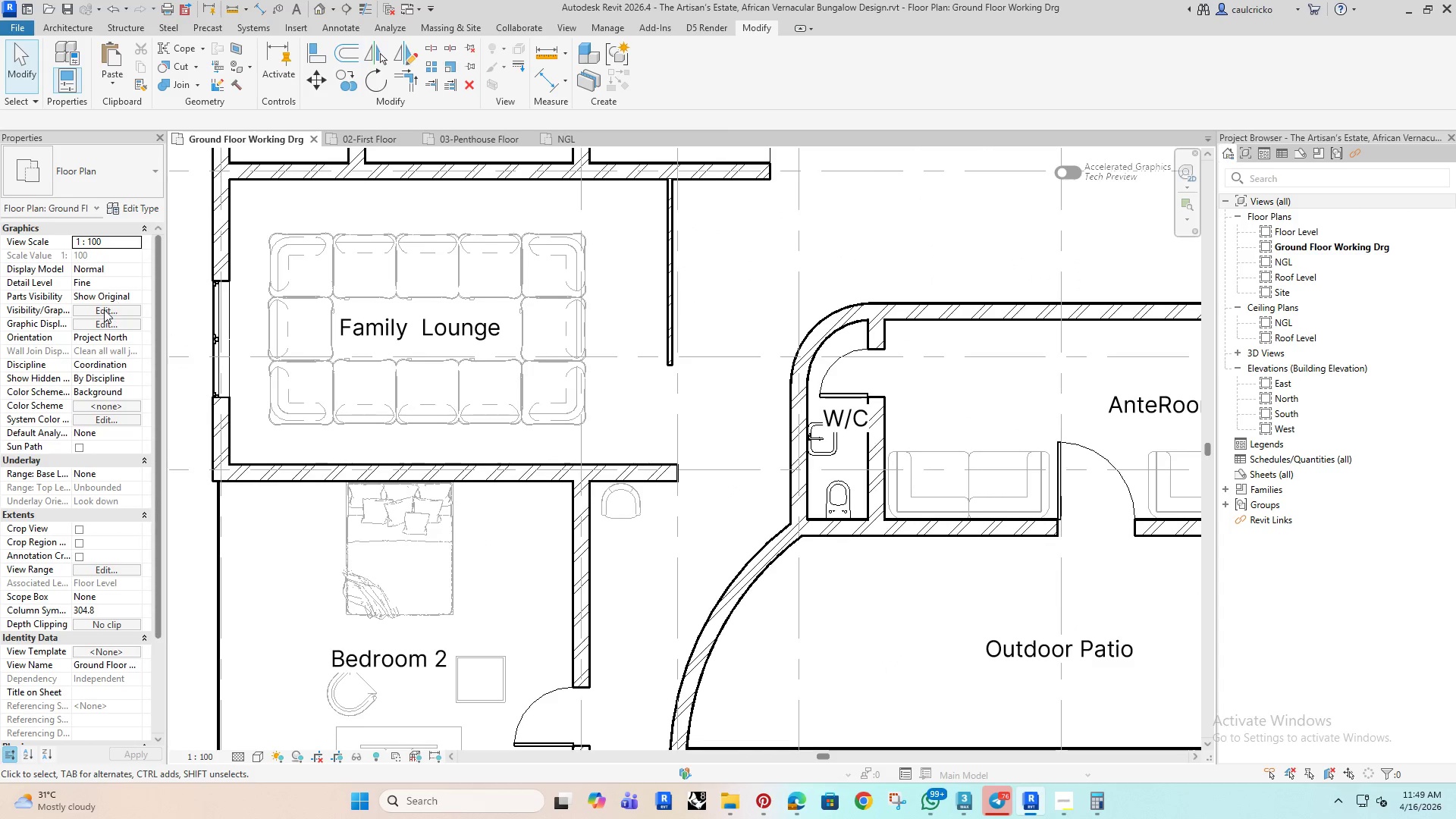 
left_click([107, 311])
 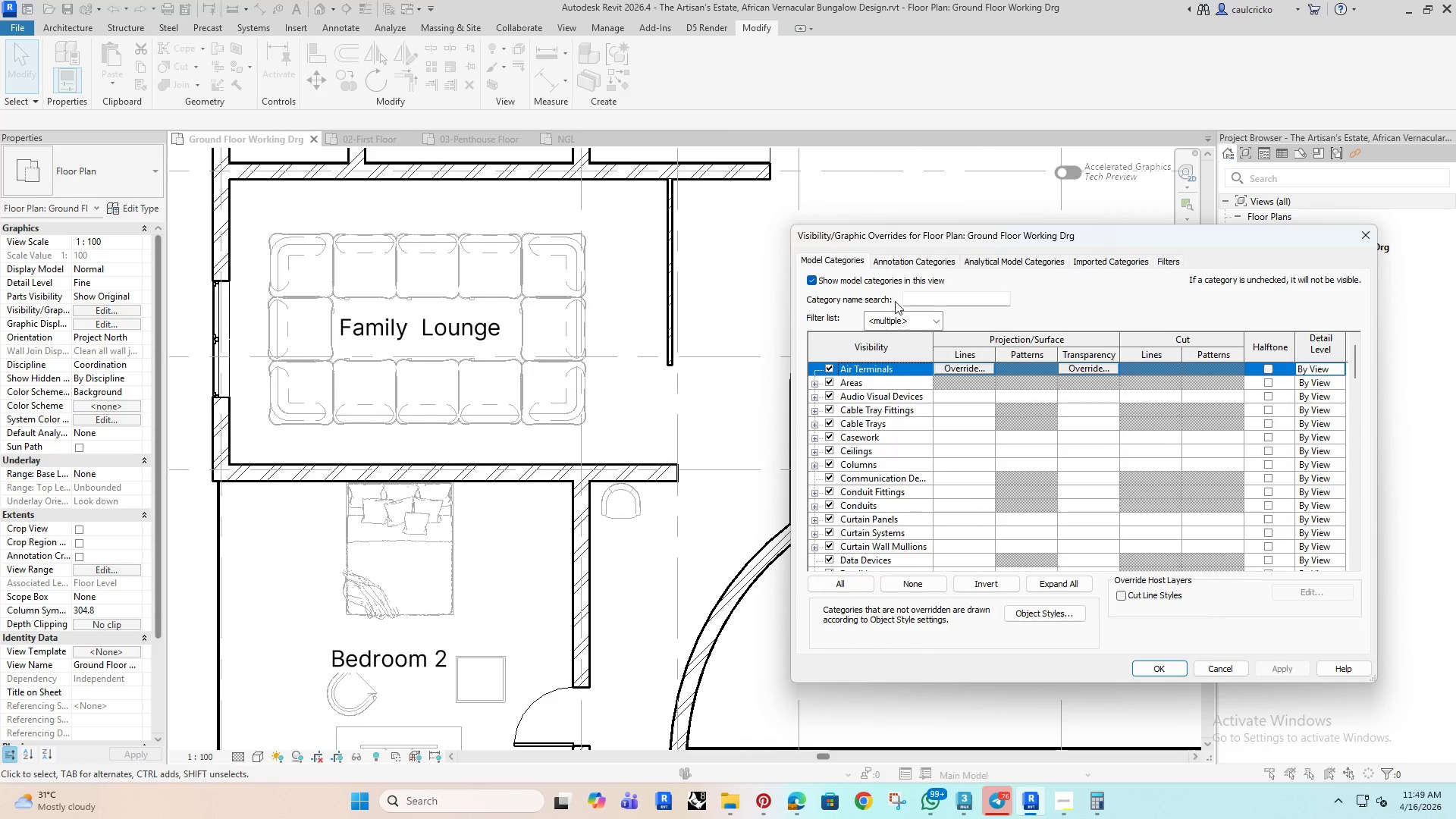 
left_click([919, 297])
 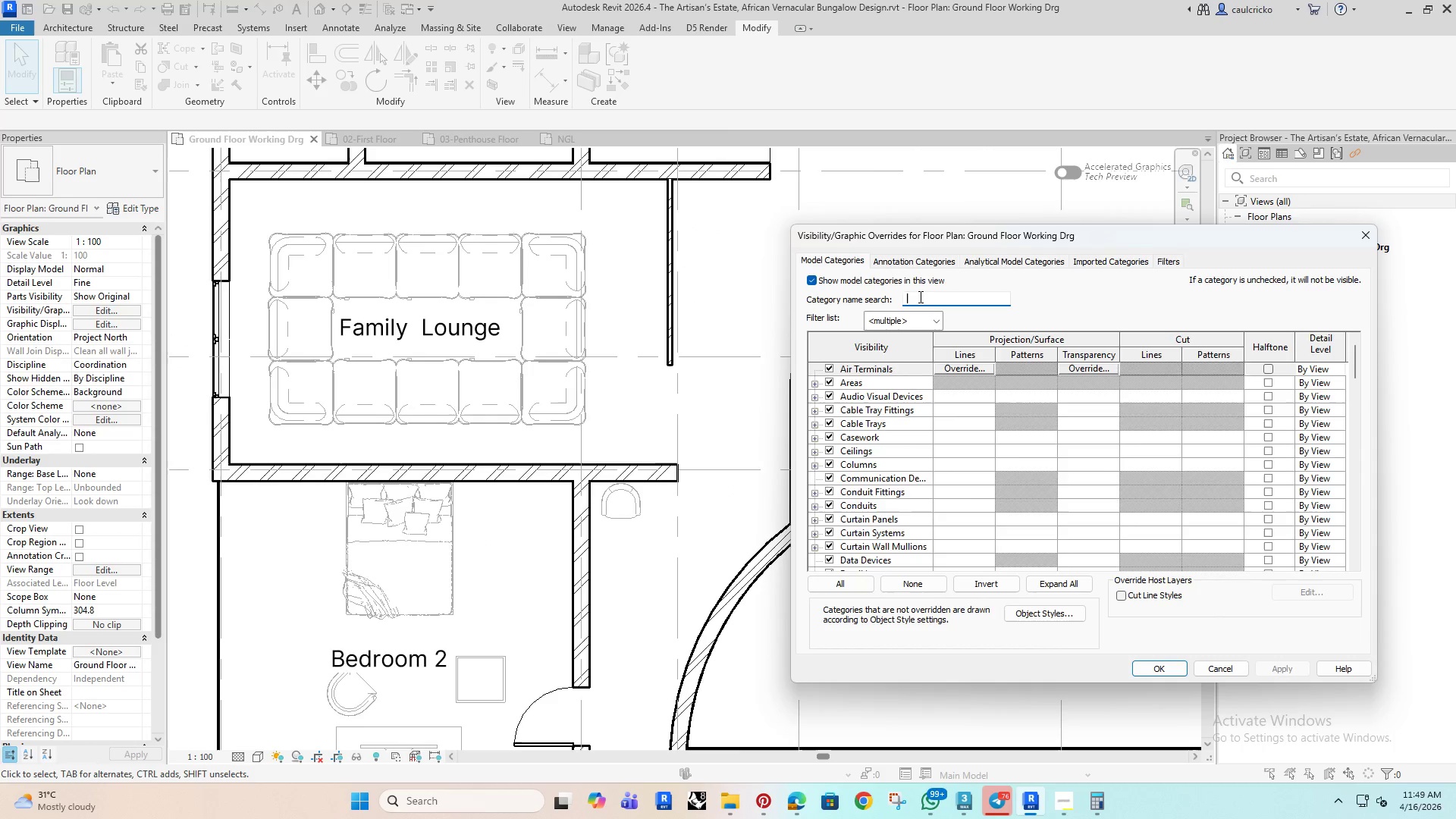 
type(wa)
 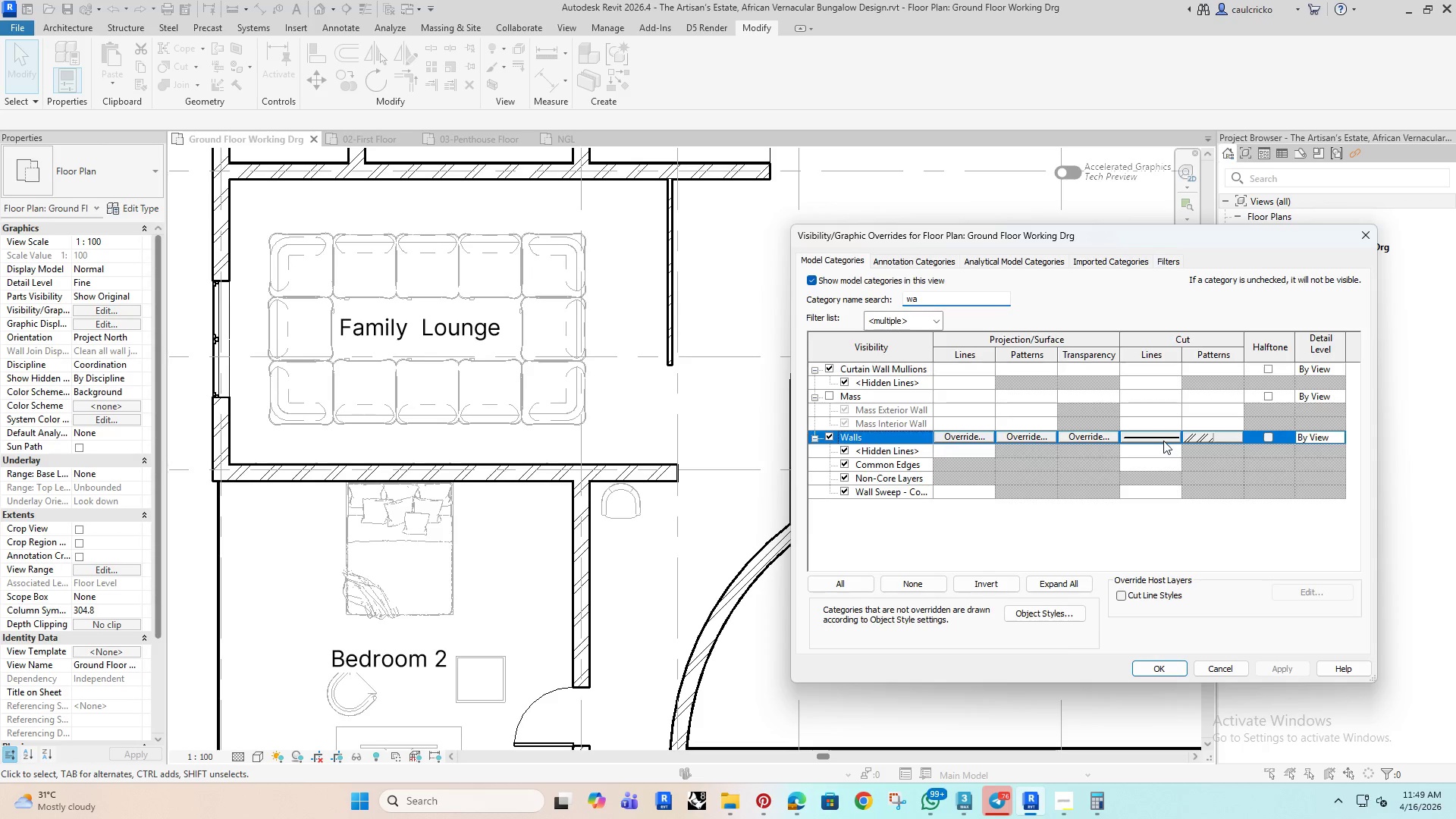 
left_click([1129, 435])
 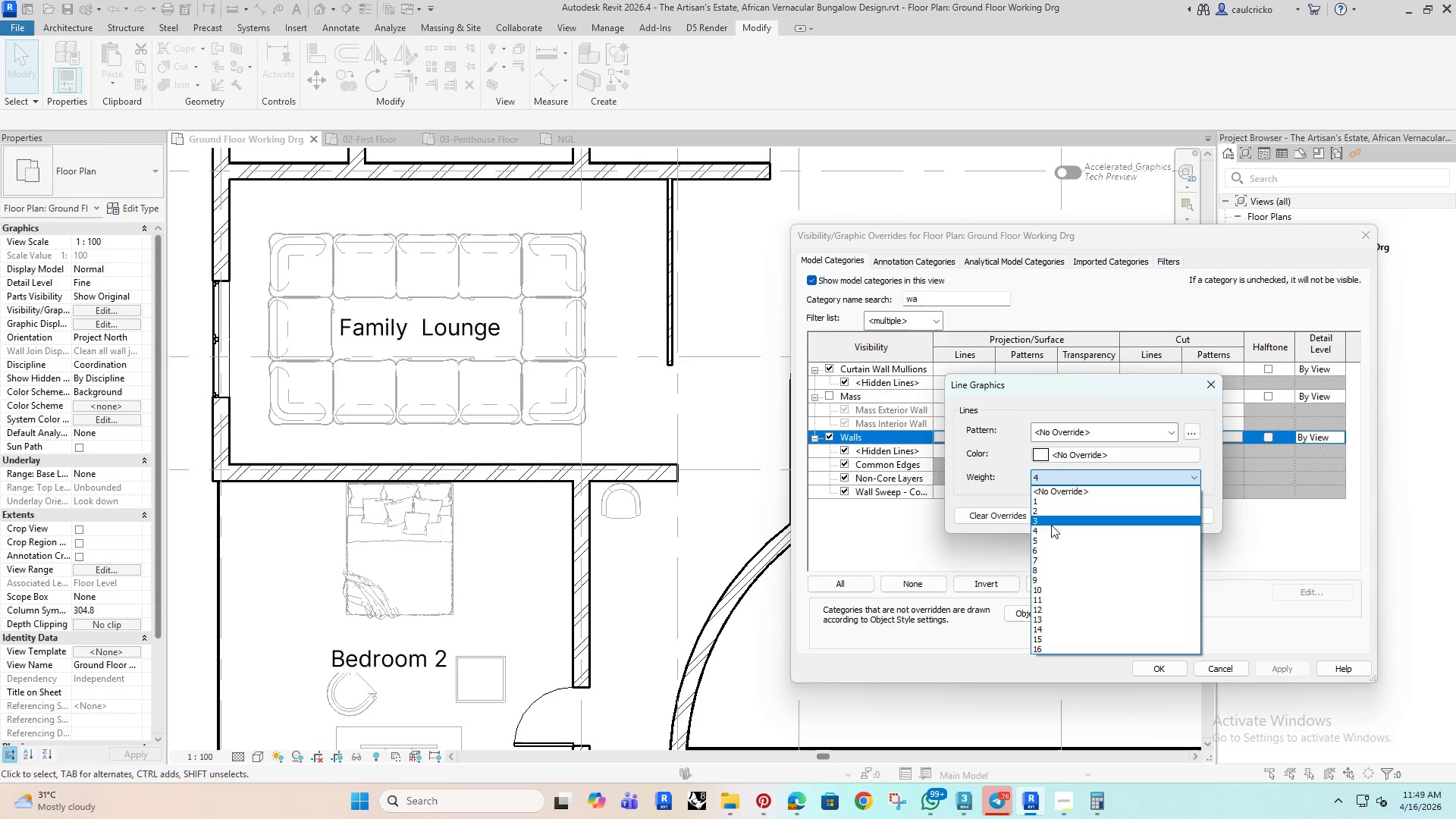 
left_click([1046, 548])
 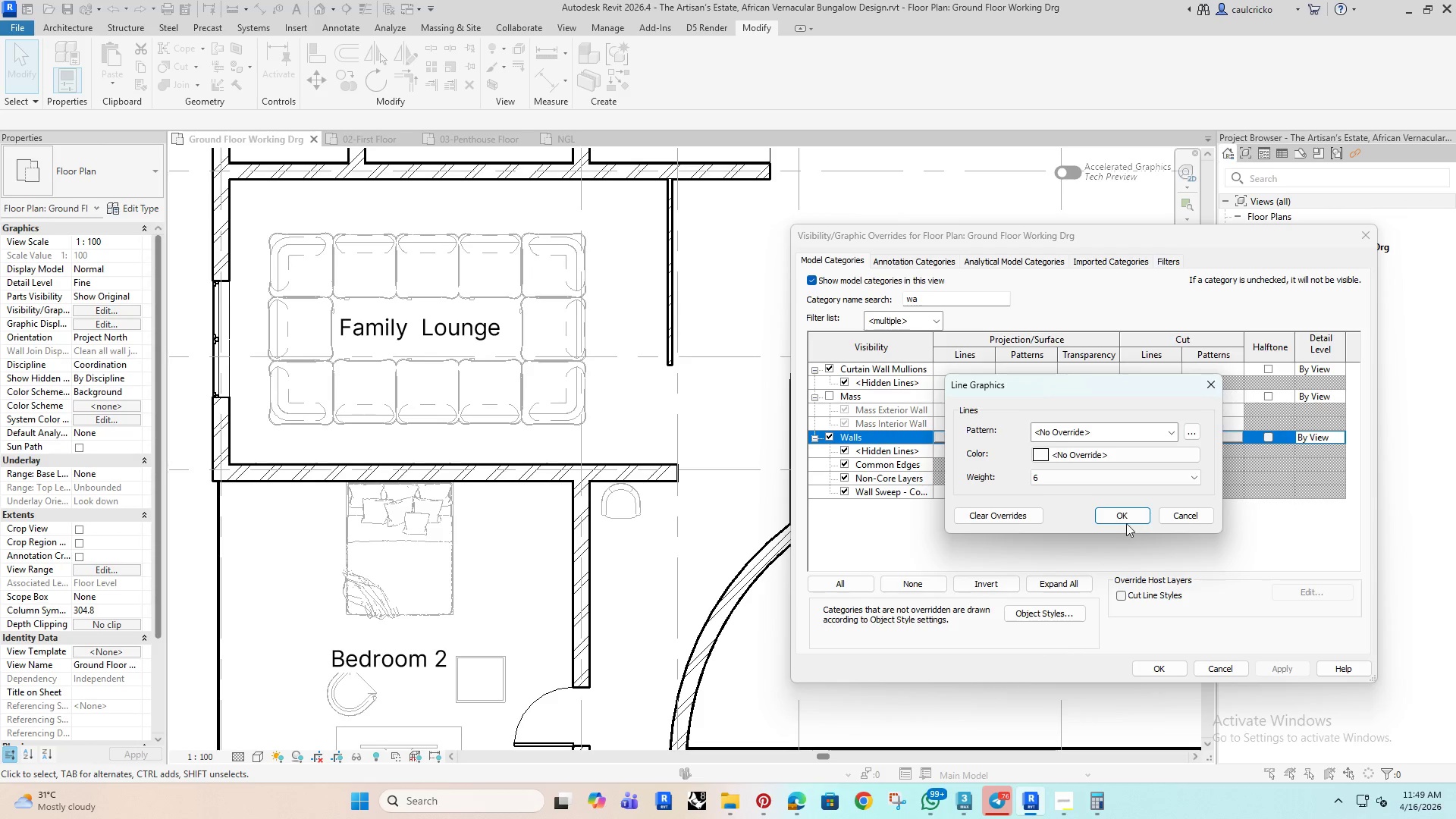 
left_click([1122, 511])
 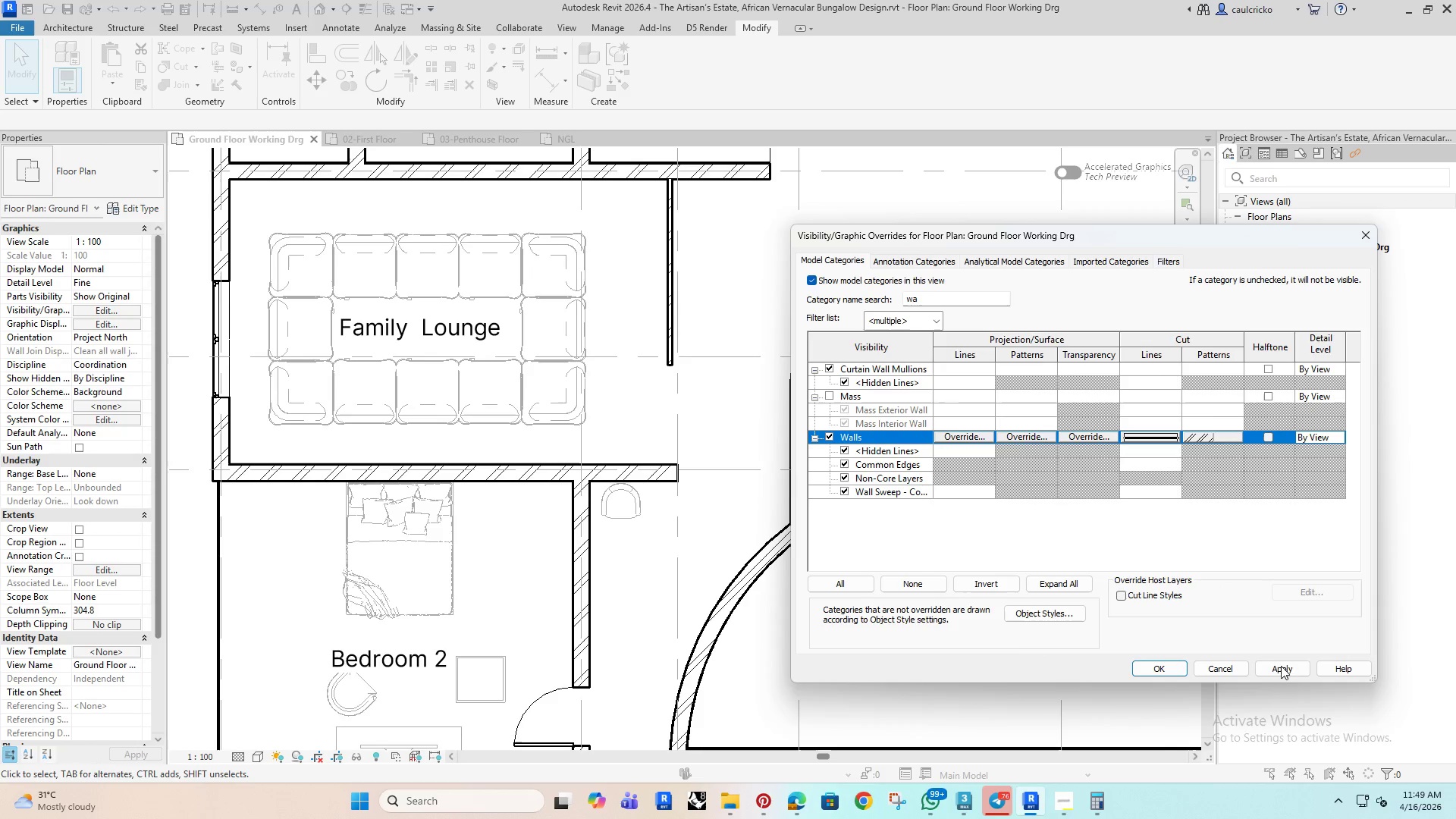 
left_click([1291, 671])
 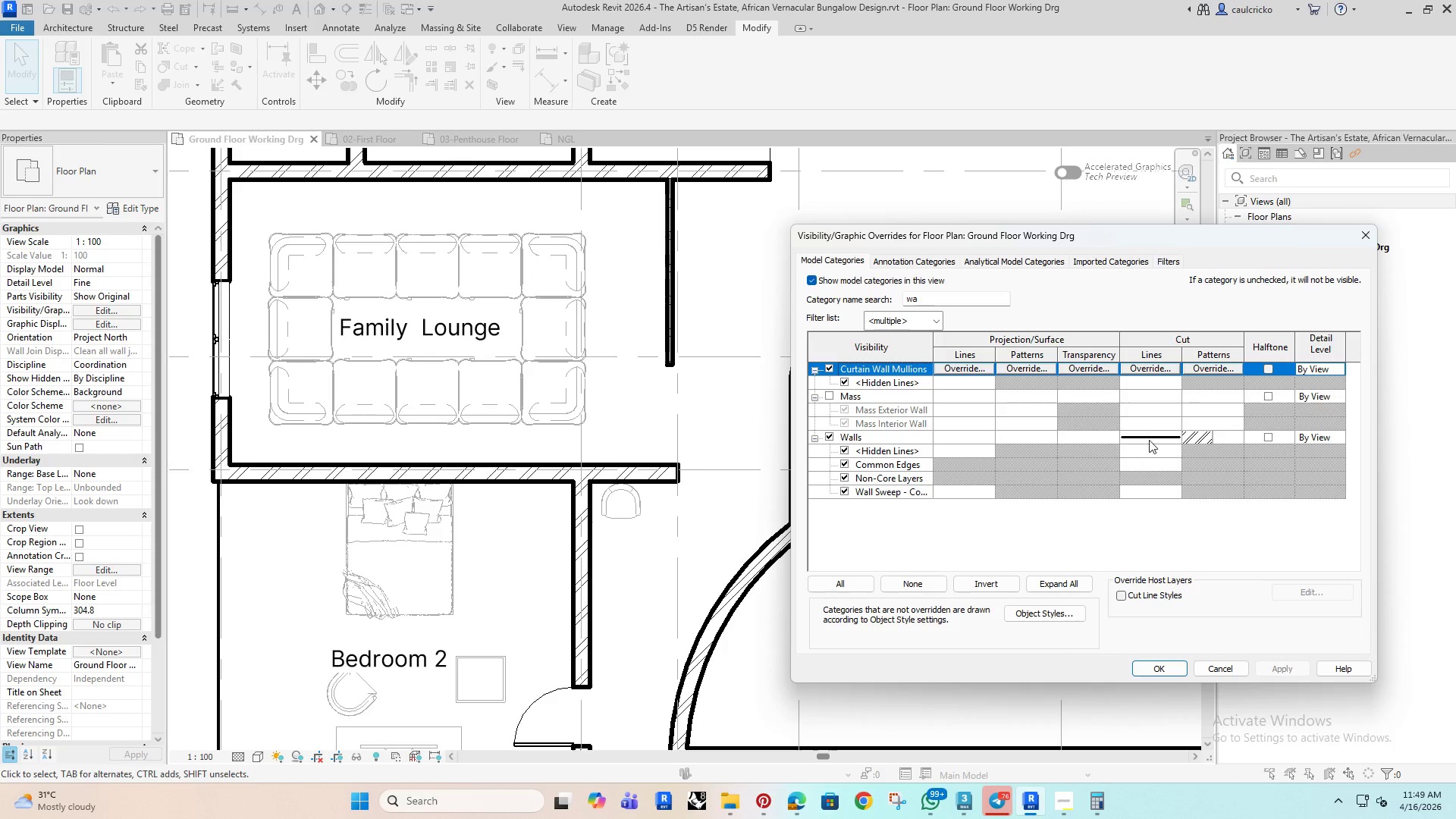 
left_click([1152, 437])
 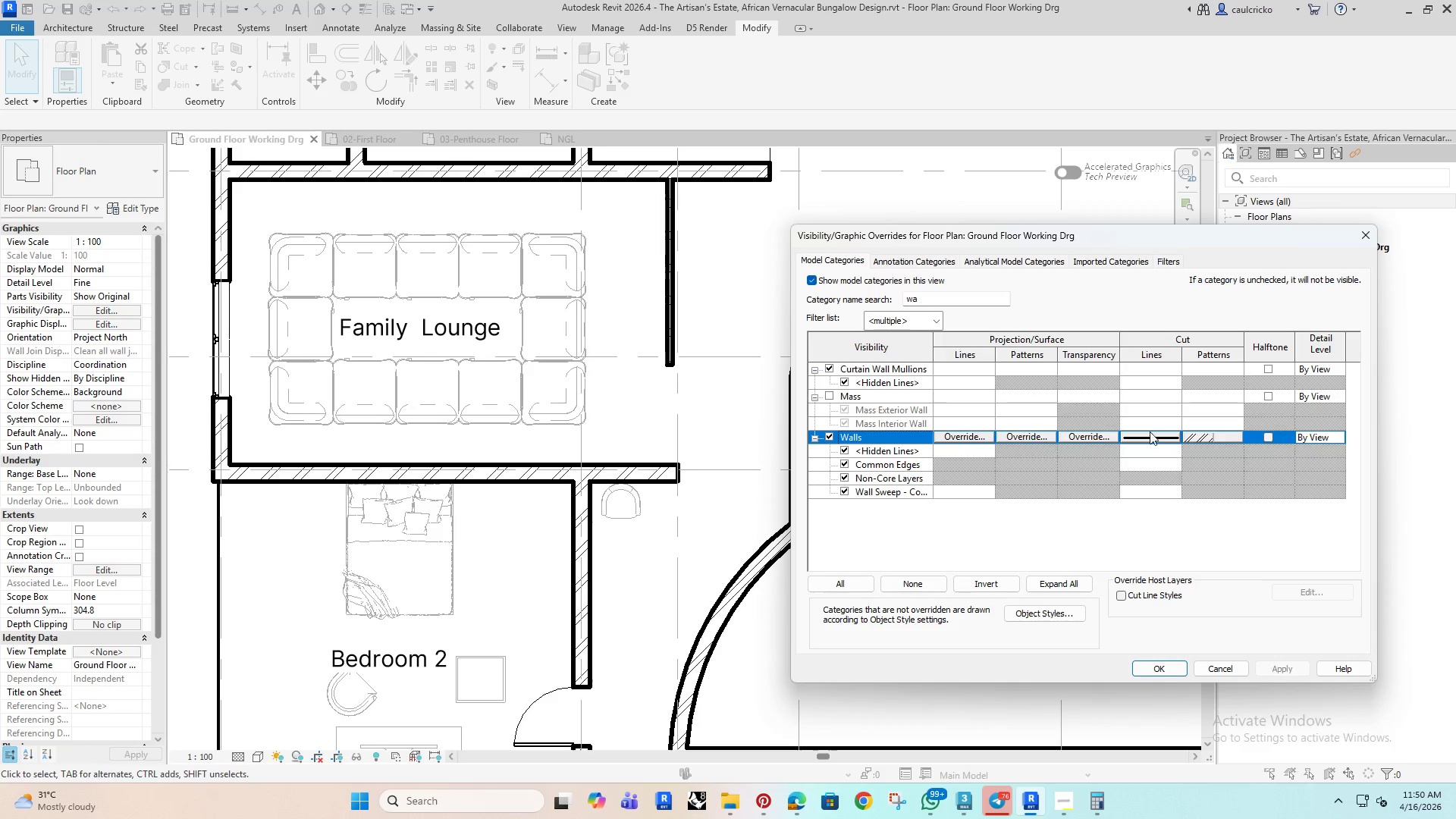 
left_click([1150, 431])
 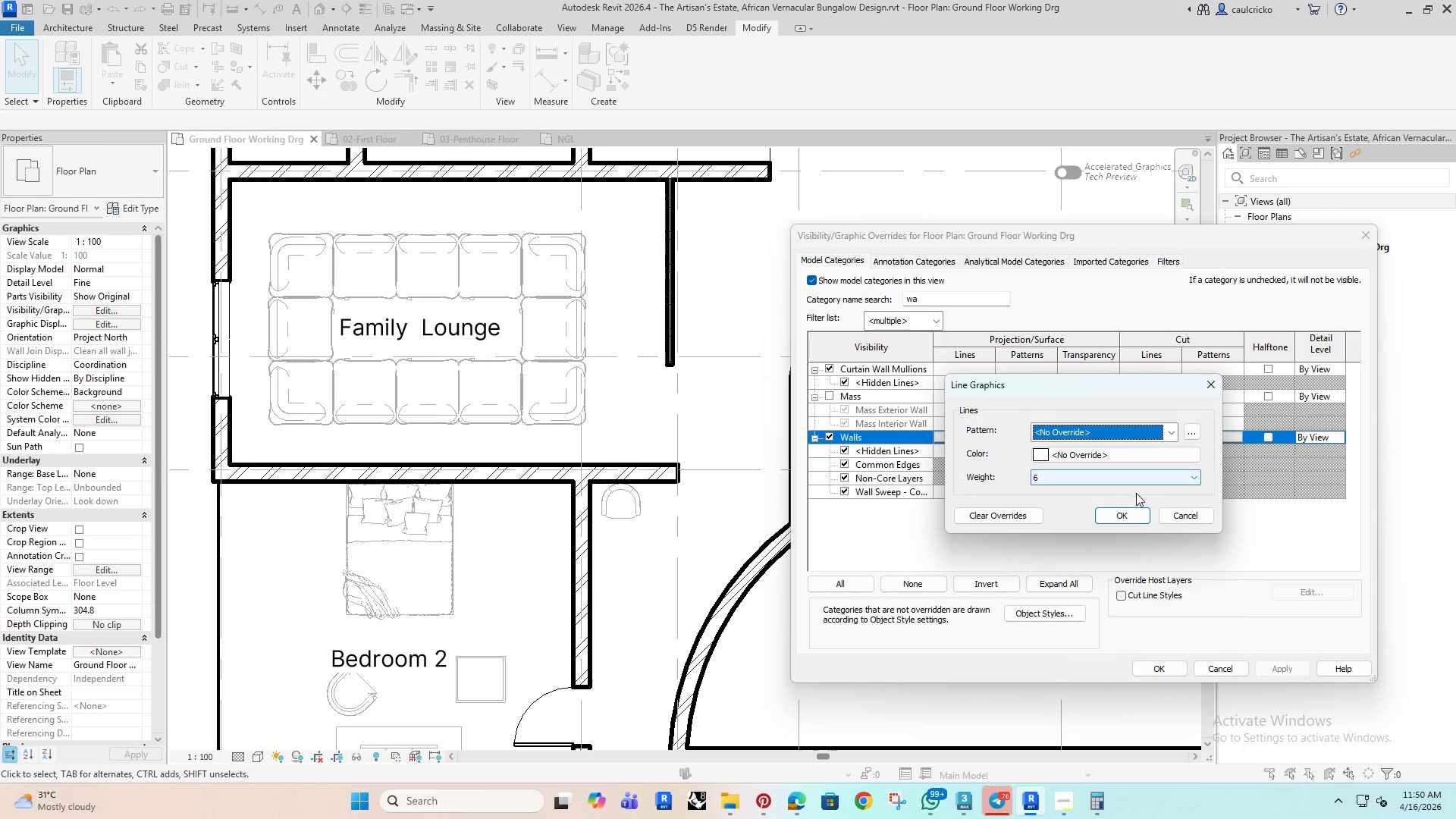 
left_click([1115, 480])
 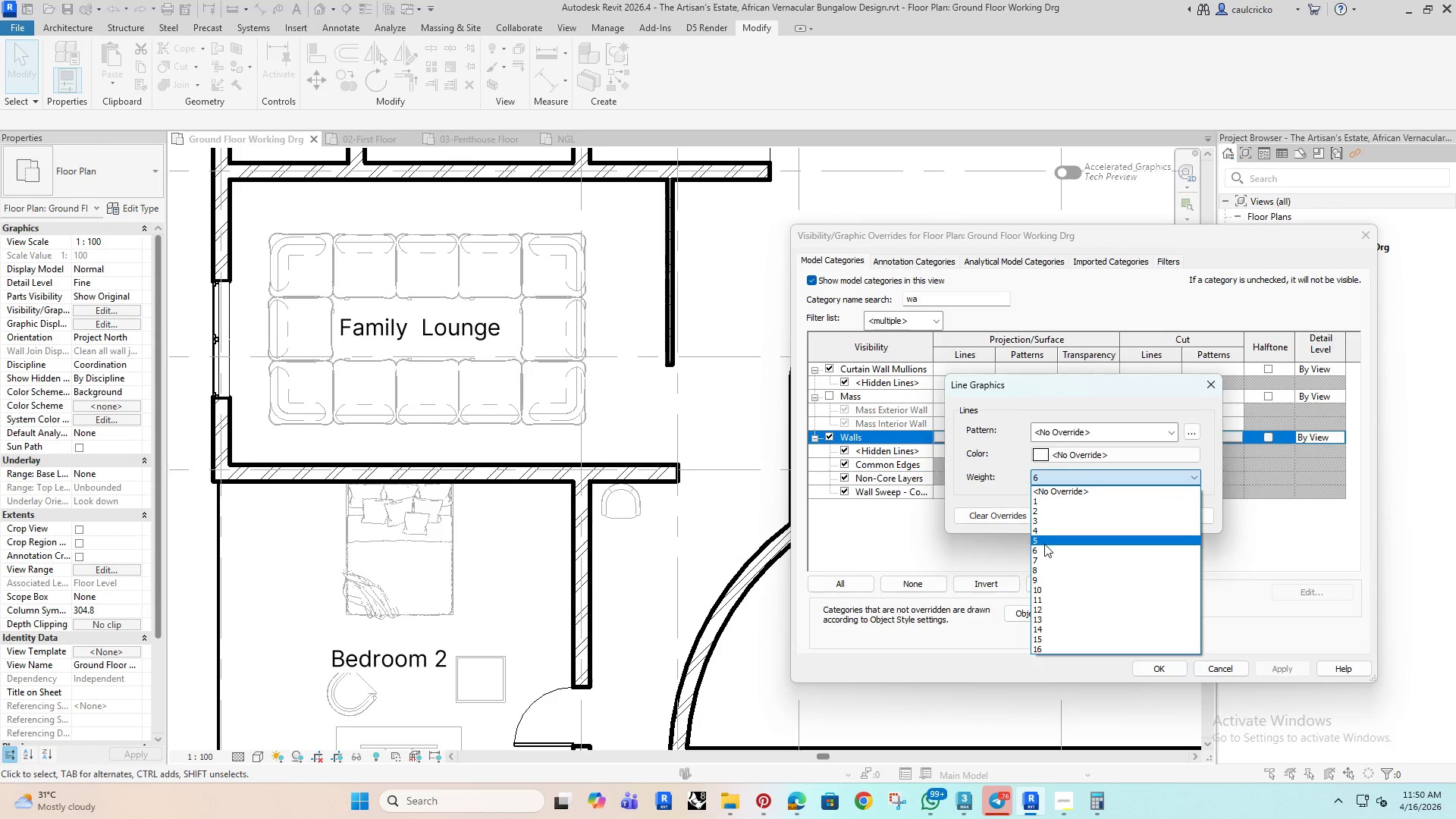 
left_click([1044, 544])
 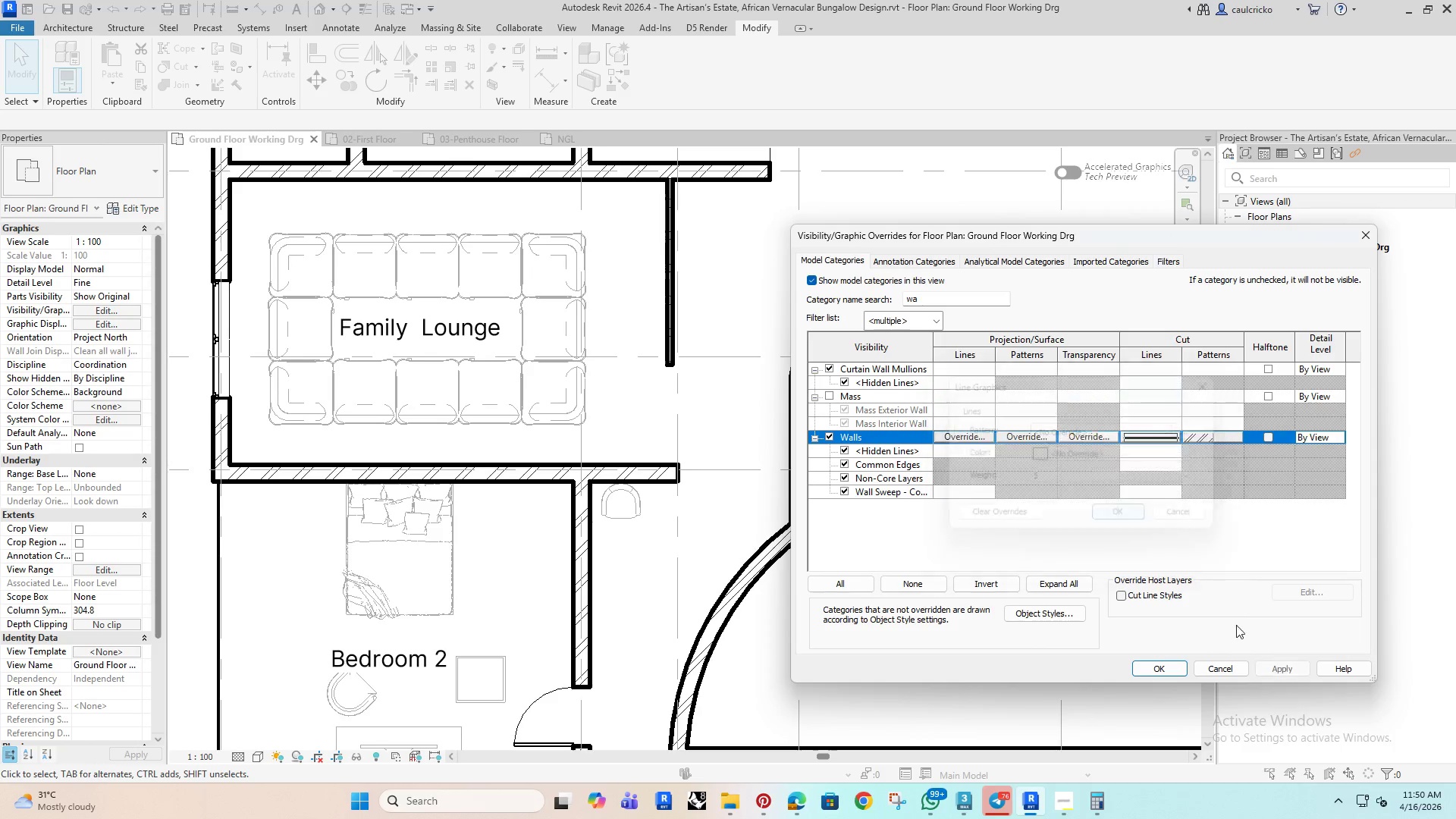 
left_click([1279, 668])
 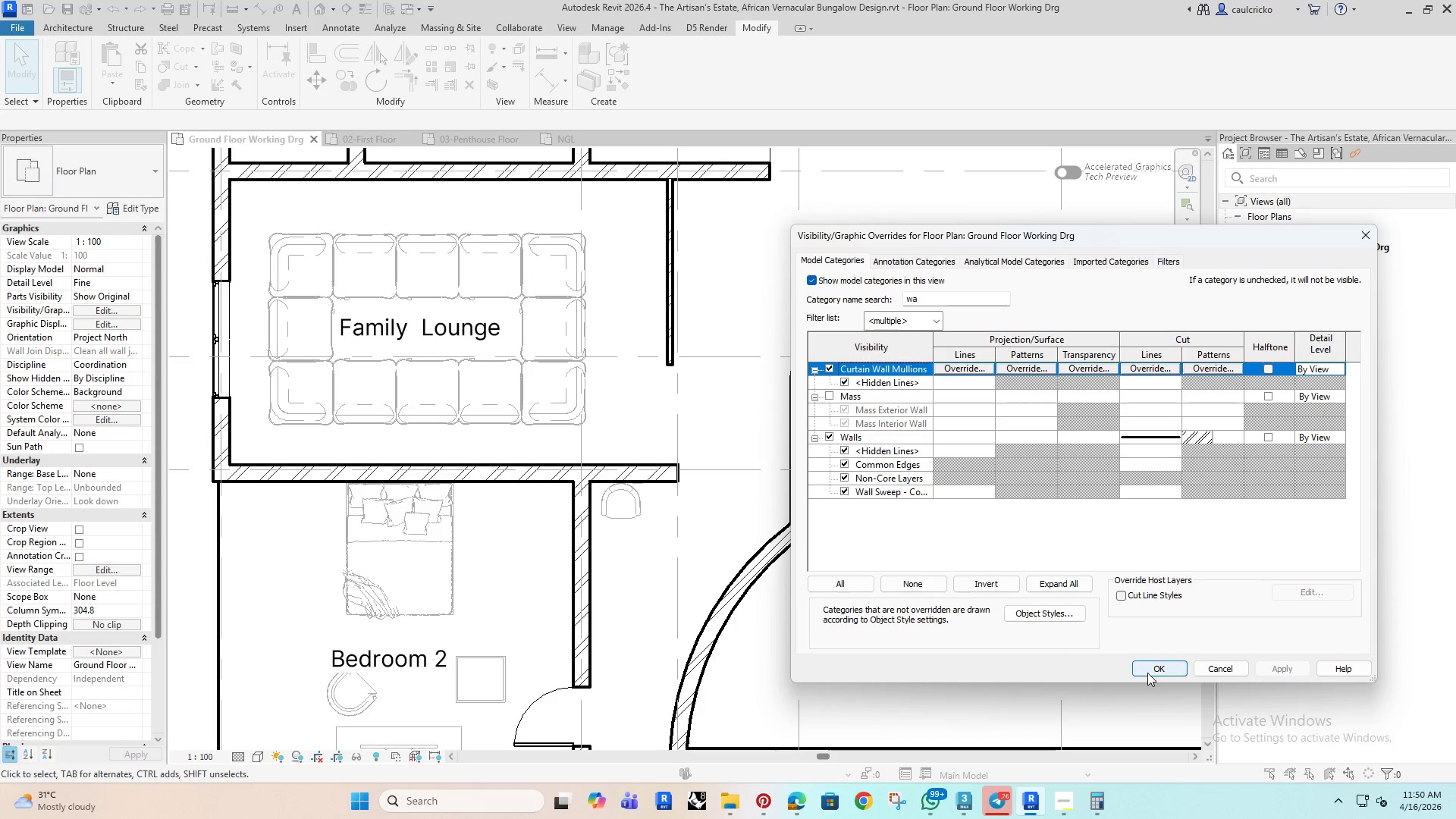 
left_click([1152, 670])
 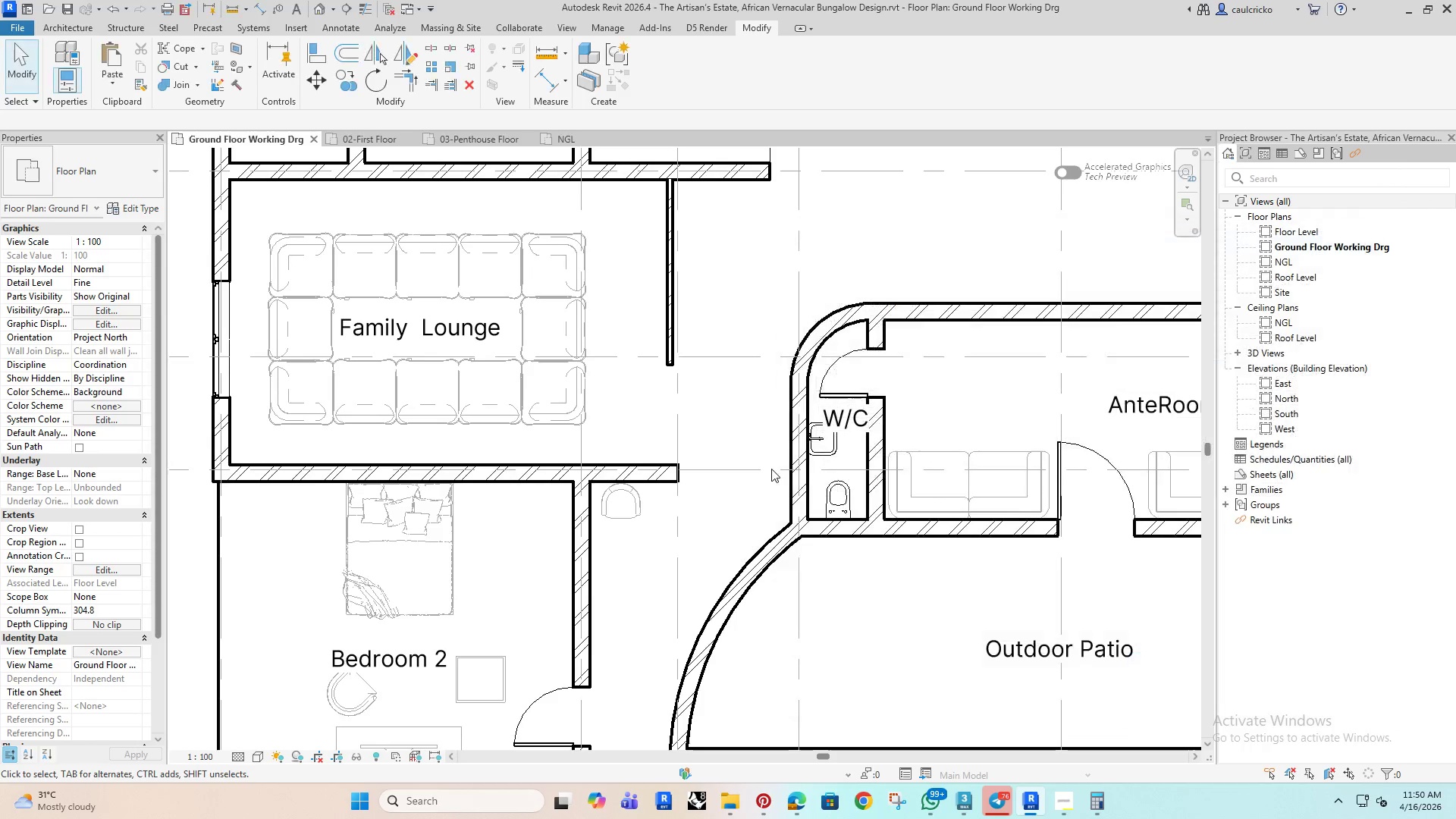 
scroll: coordinate [663, 452], scroll_direction: down, amount: 9.0
 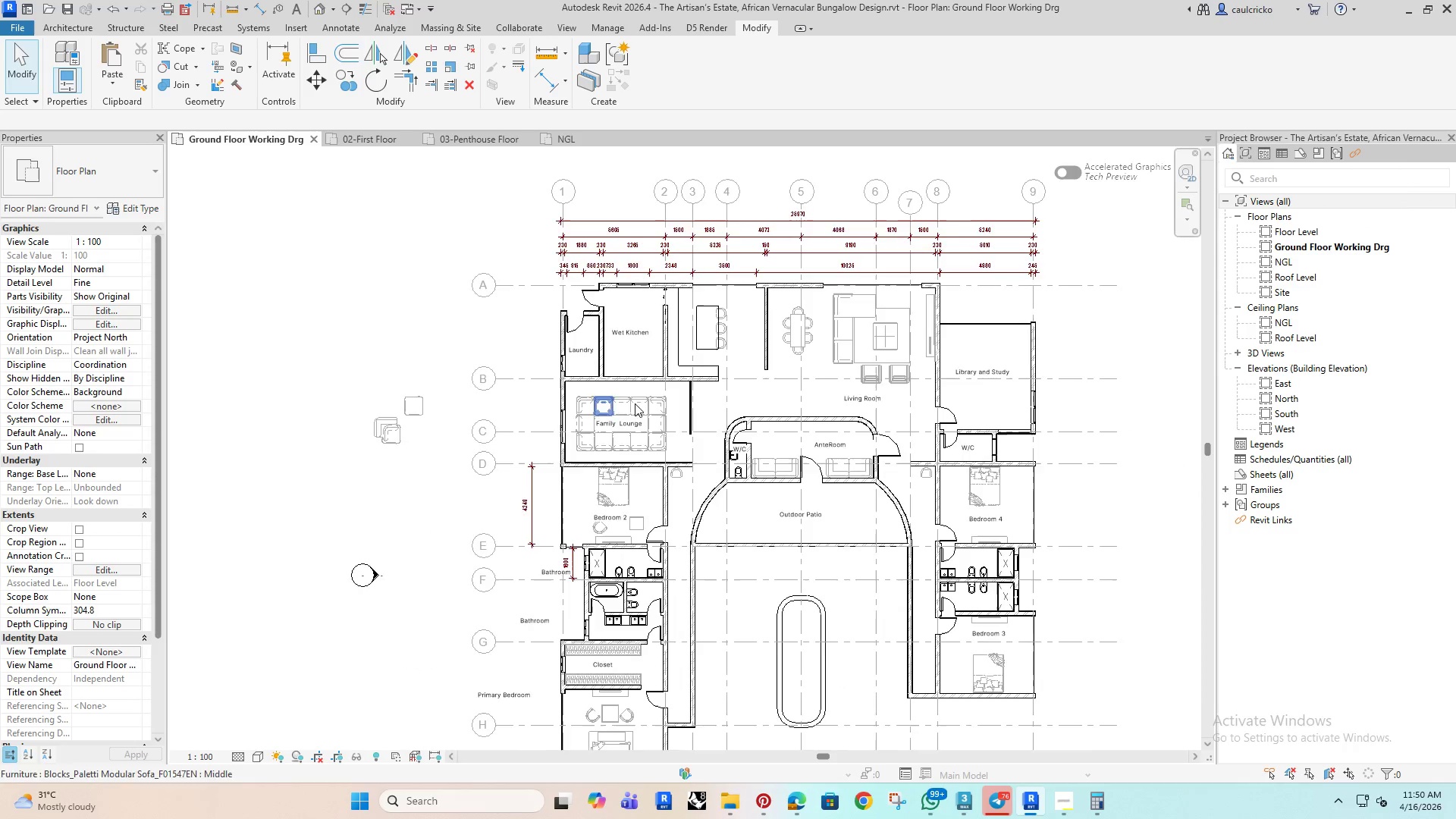 
scroll: coordinate [670, 356], scroll_direction: up, amount: 5.0
 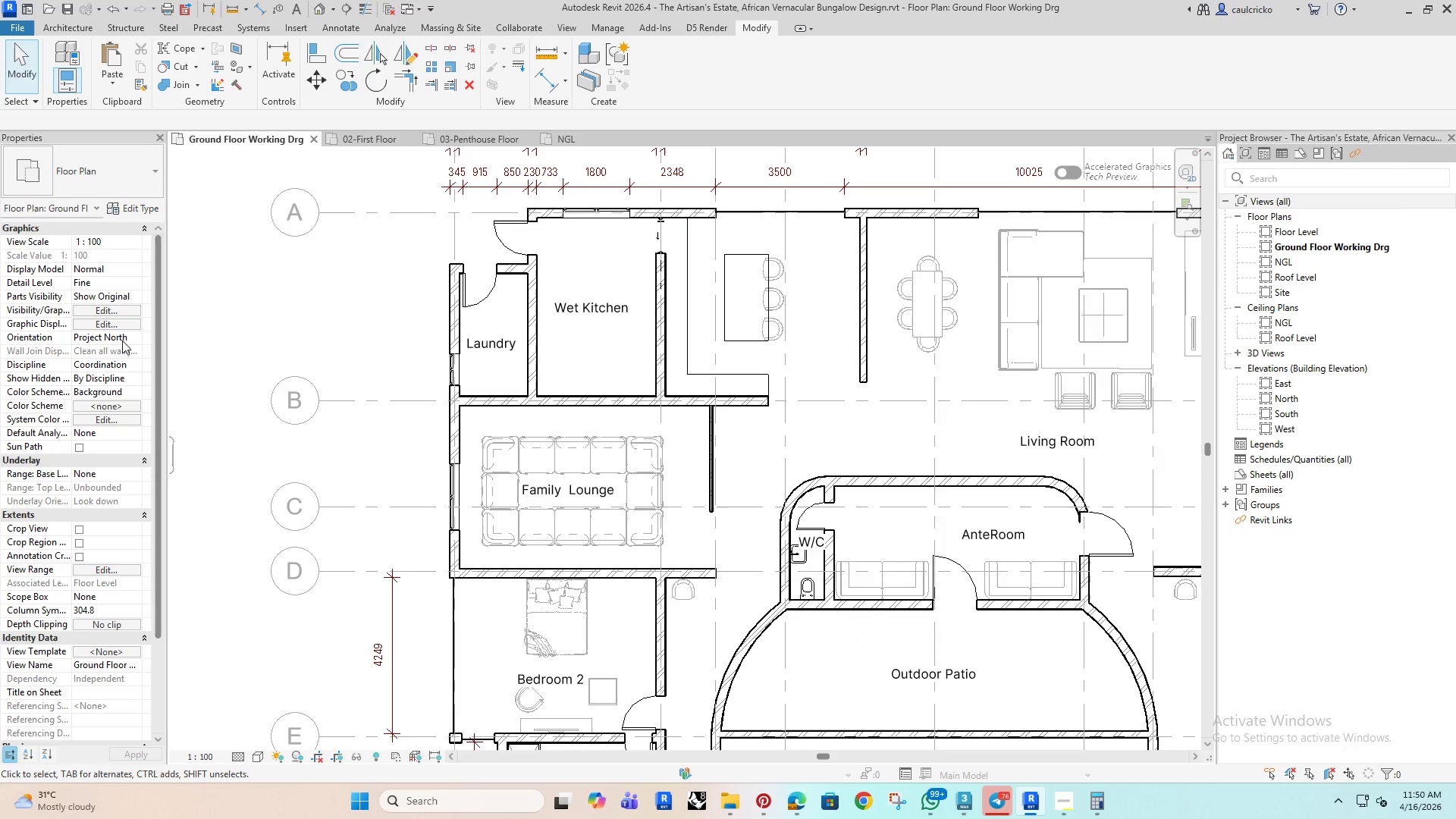 
double_click([107, 308])
 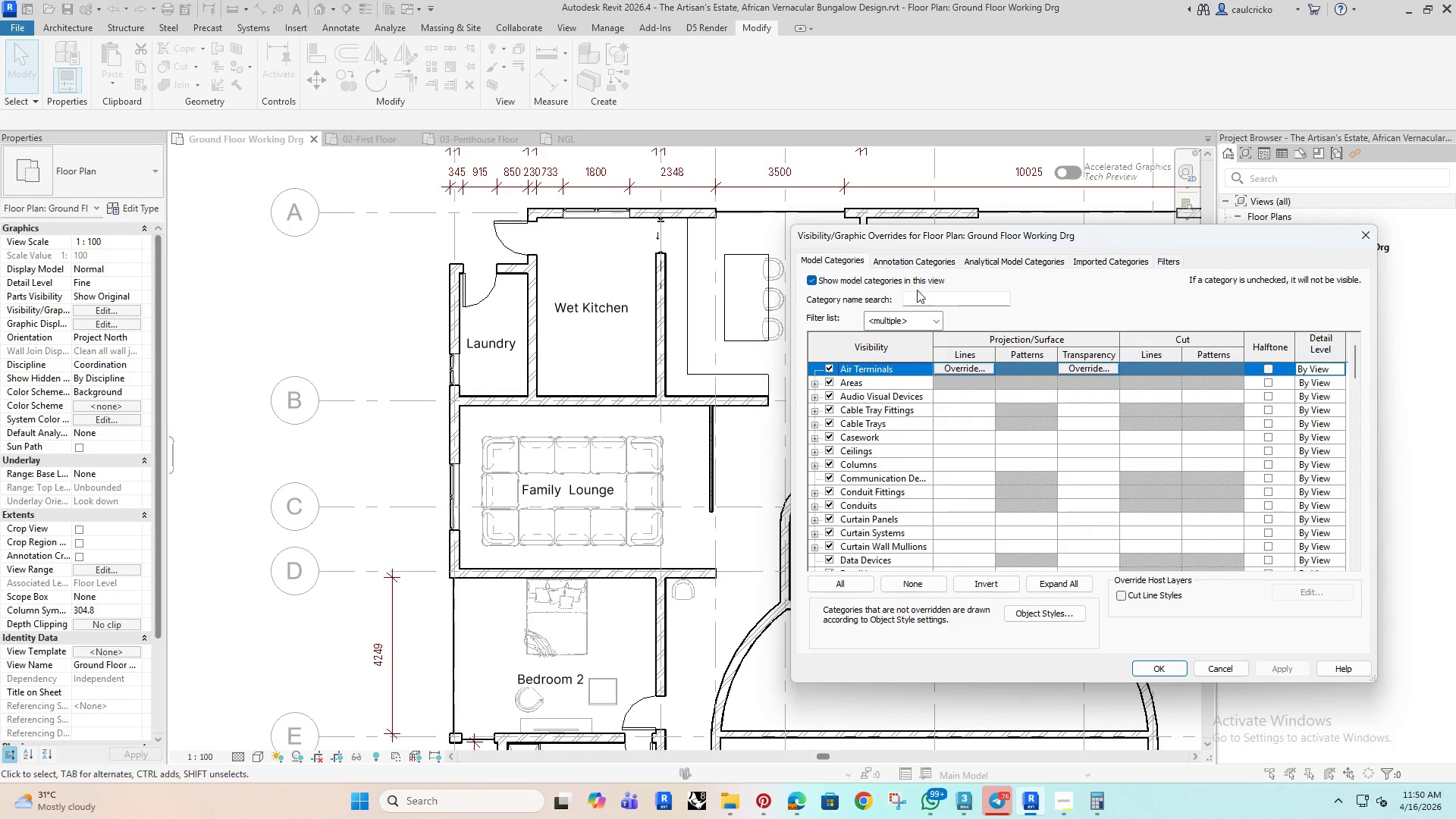 
left_click([941, 298])
 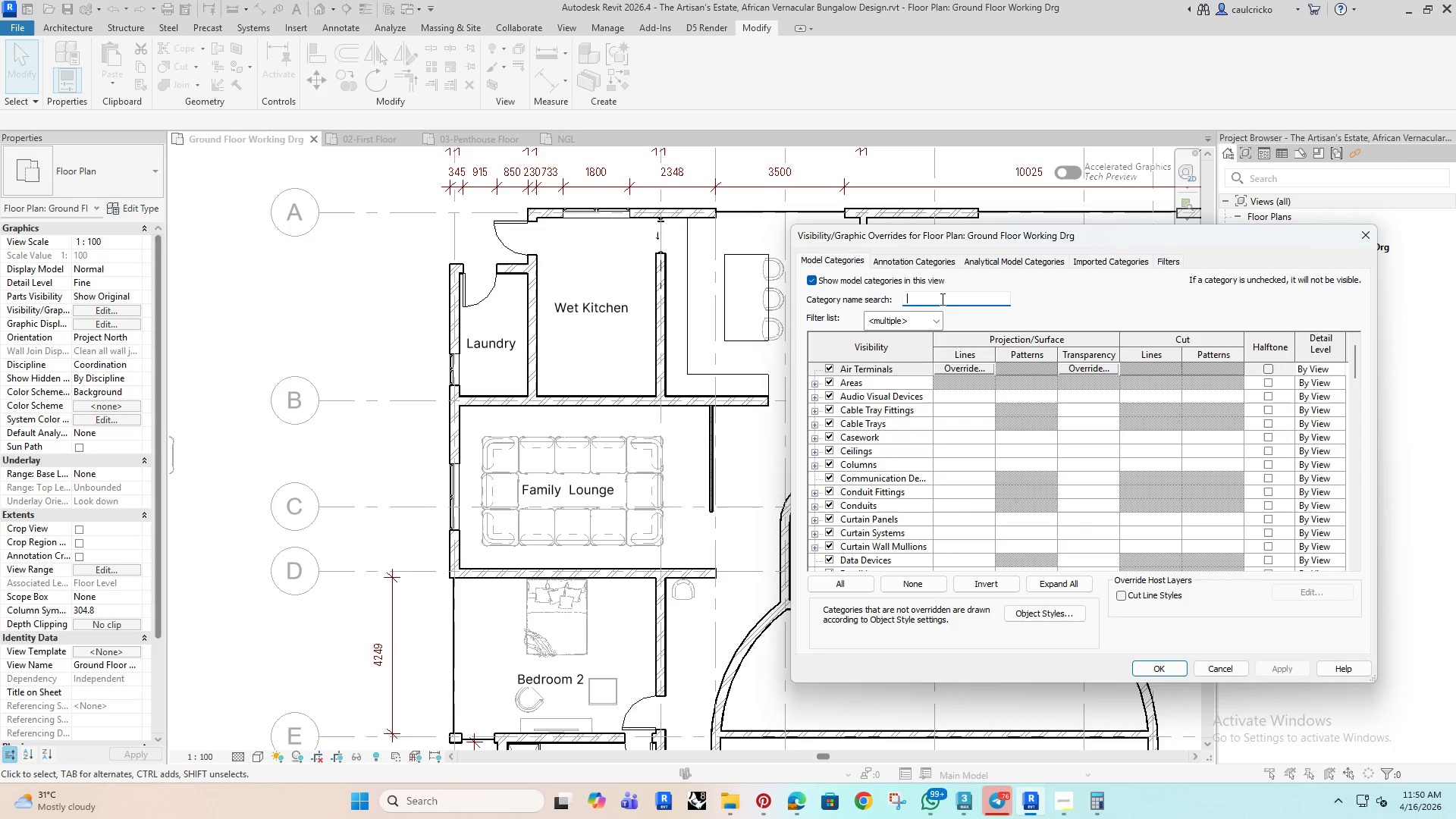 
type(a)
key(Backspace)
type(wsall)
key(Backspace)
key(Backspace)
key(Backspace)
 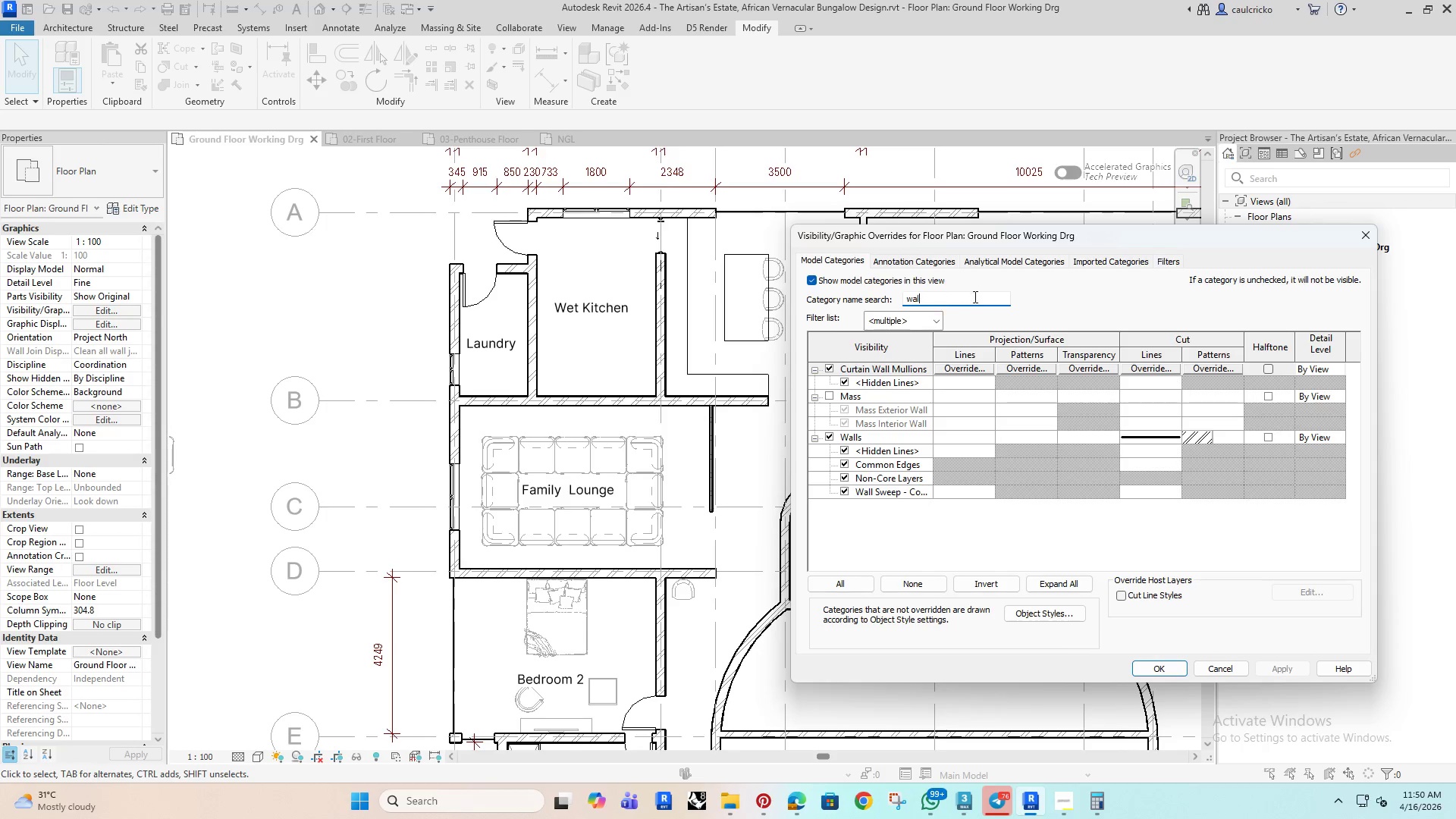 
type(ll)
 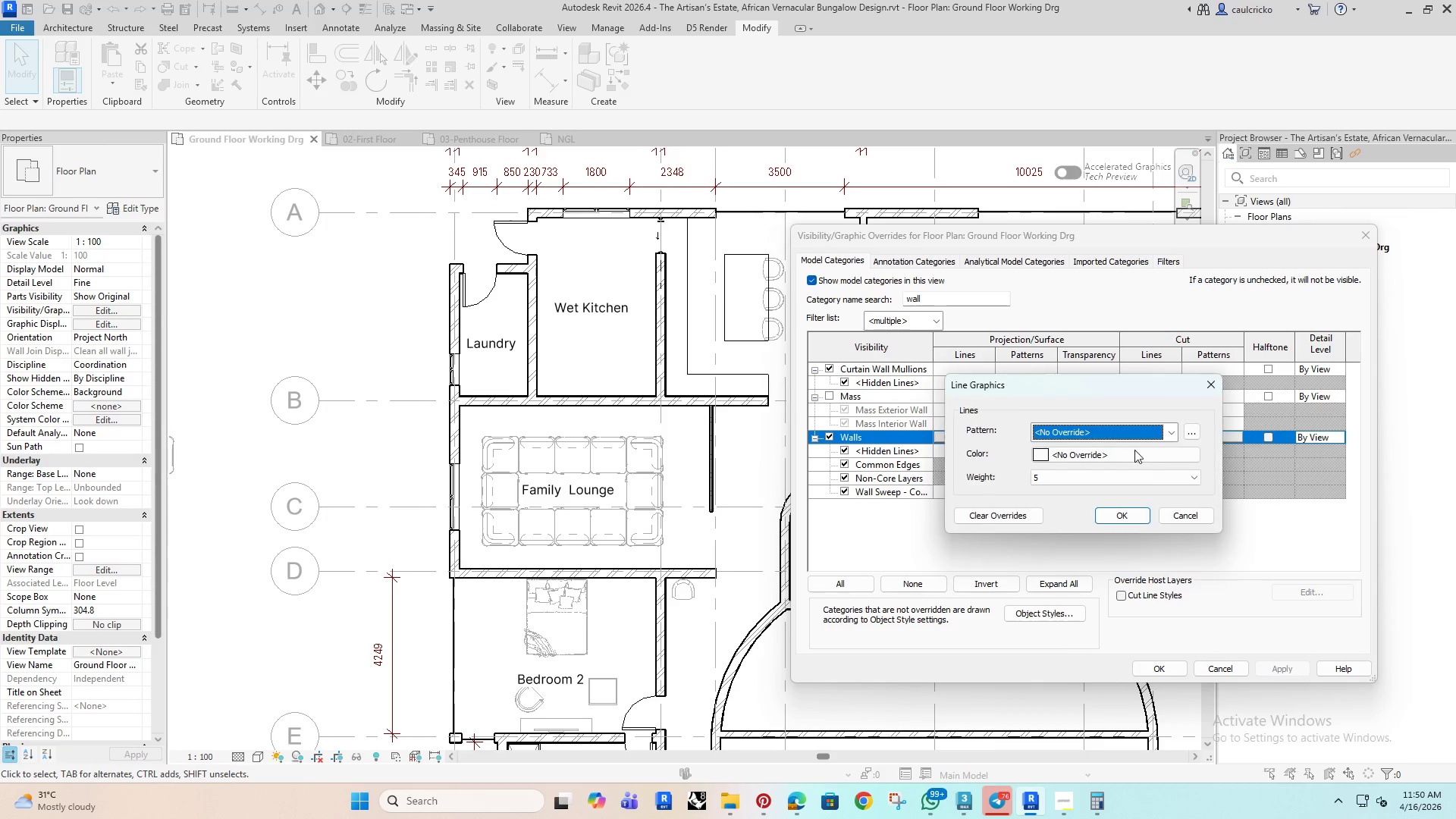 
left_click([1080, 479])
 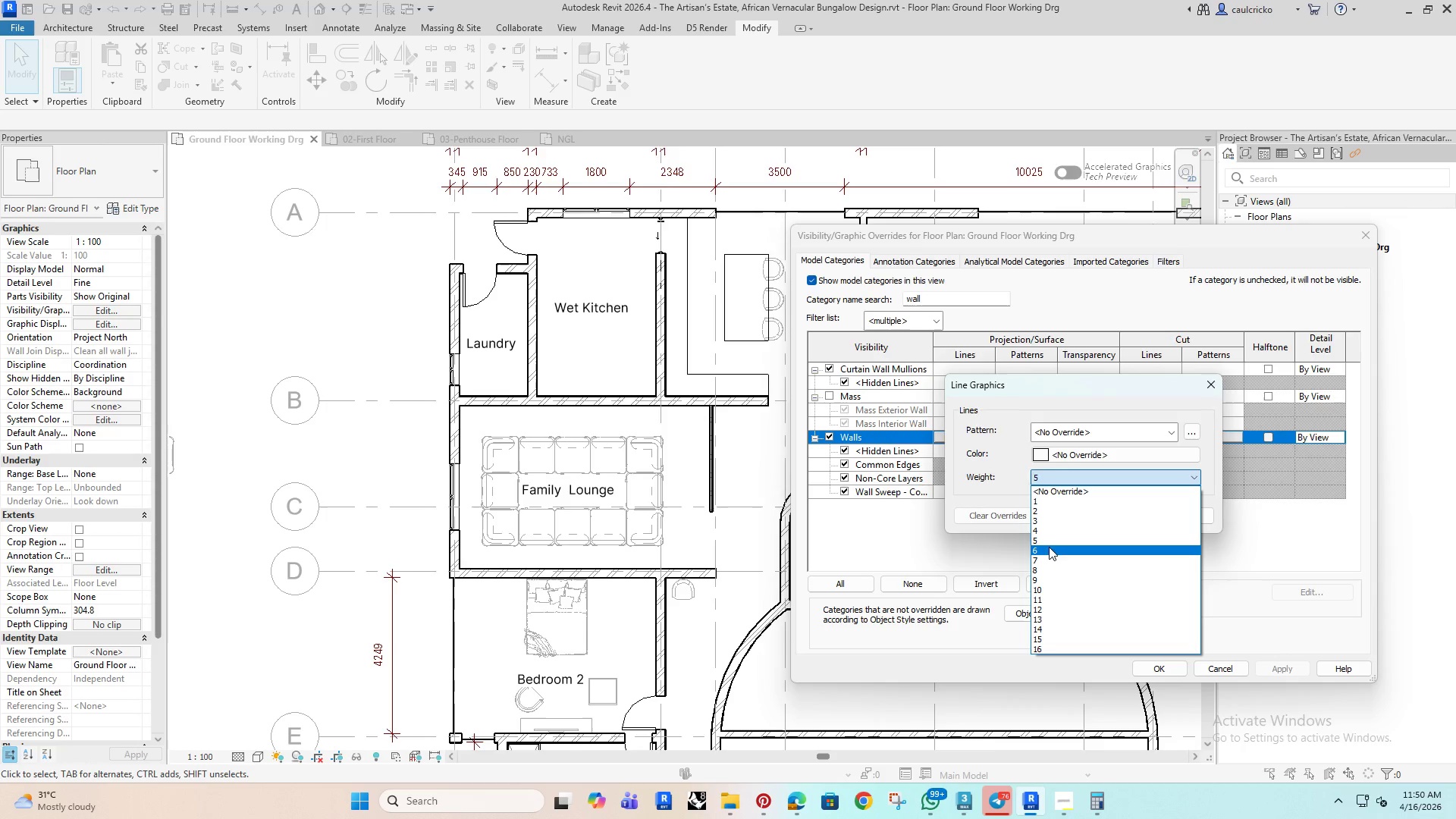 
left_click([1050, 548])
 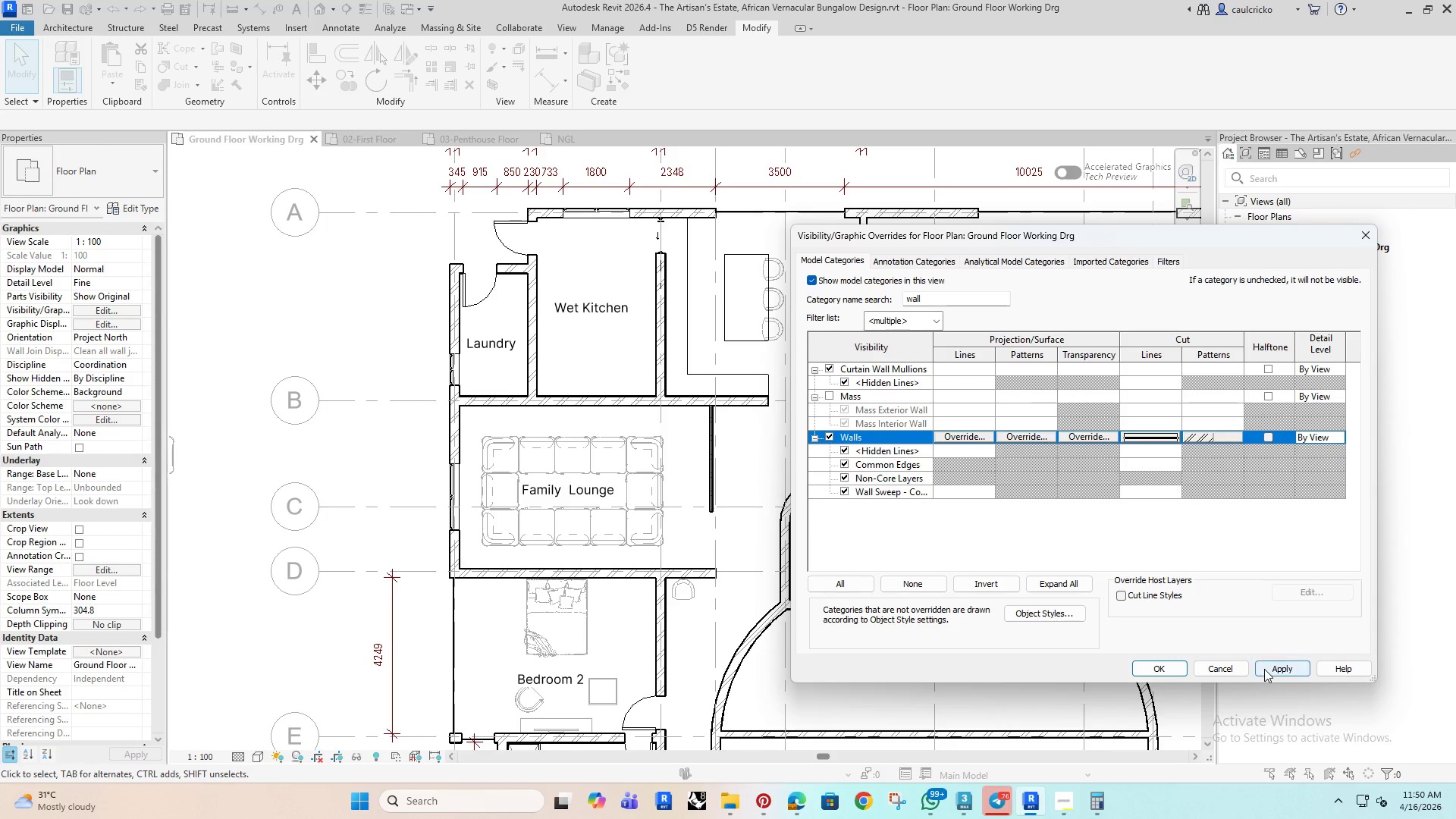 
left_click([1163, 667])
 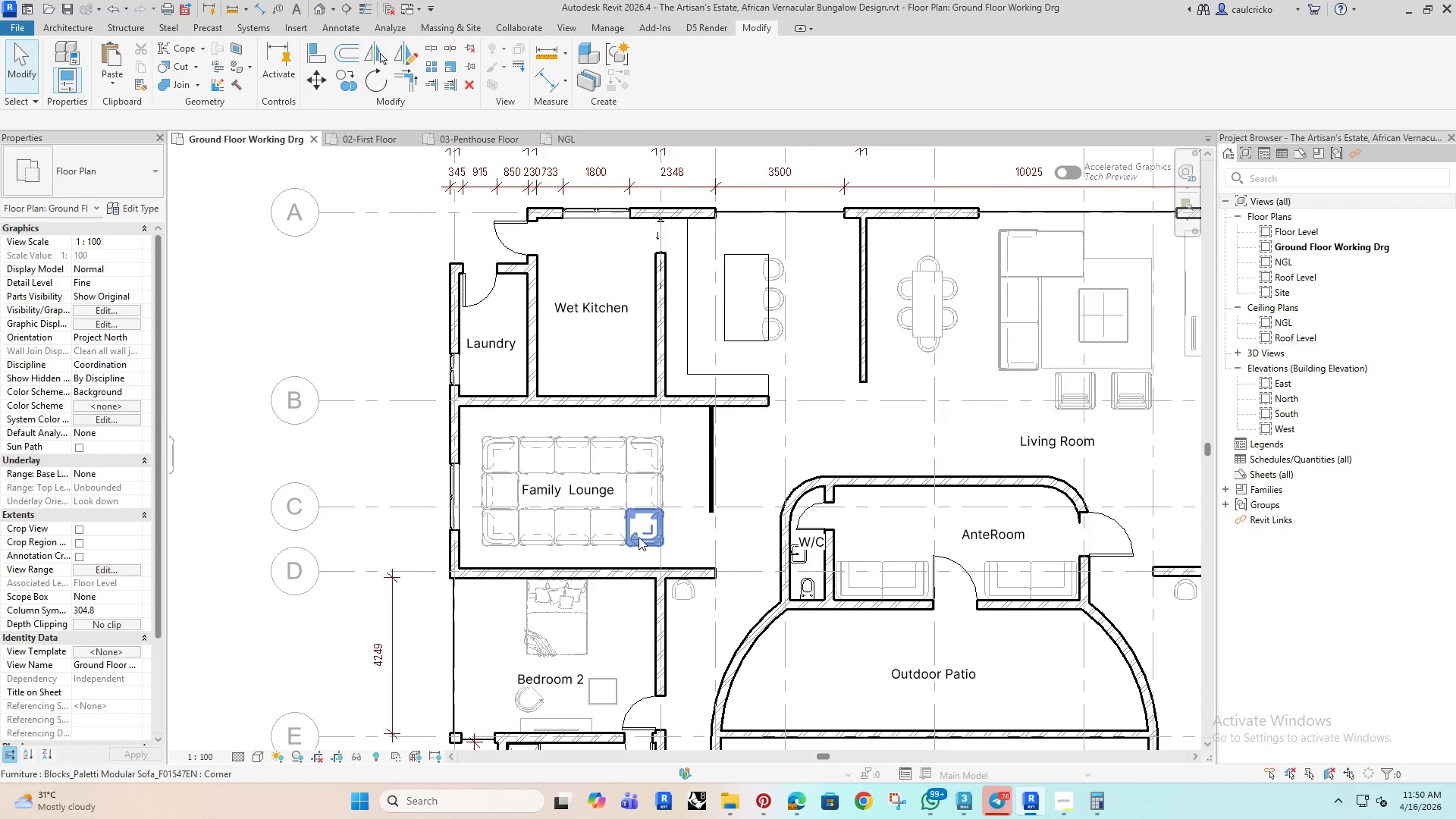 
scroll: coordinate [628, 534], scroll_direction: down, amount: 3.0
 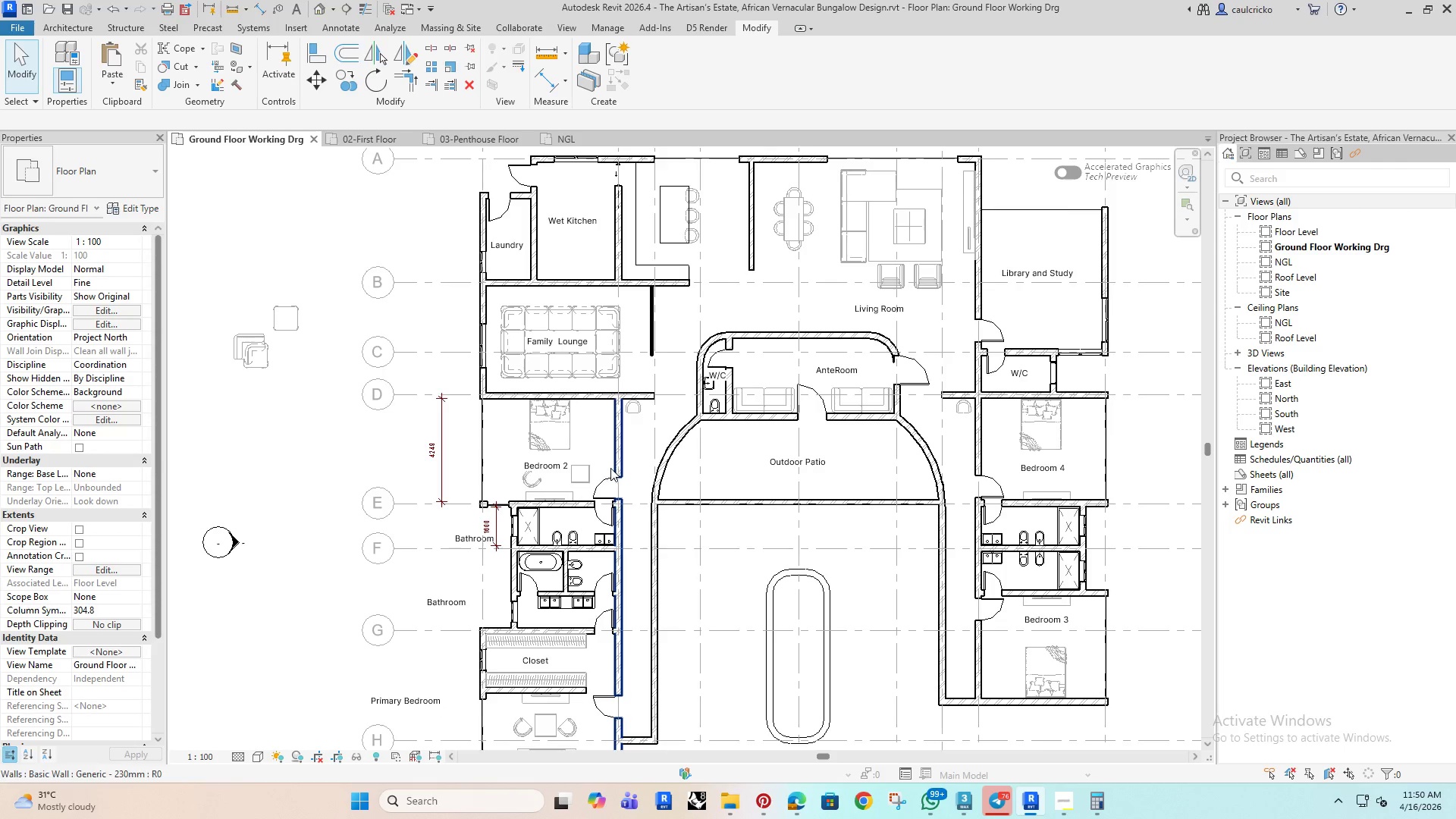 
scroll: coordinate [526, 345], scroll_direction: up, amount: 5.0
 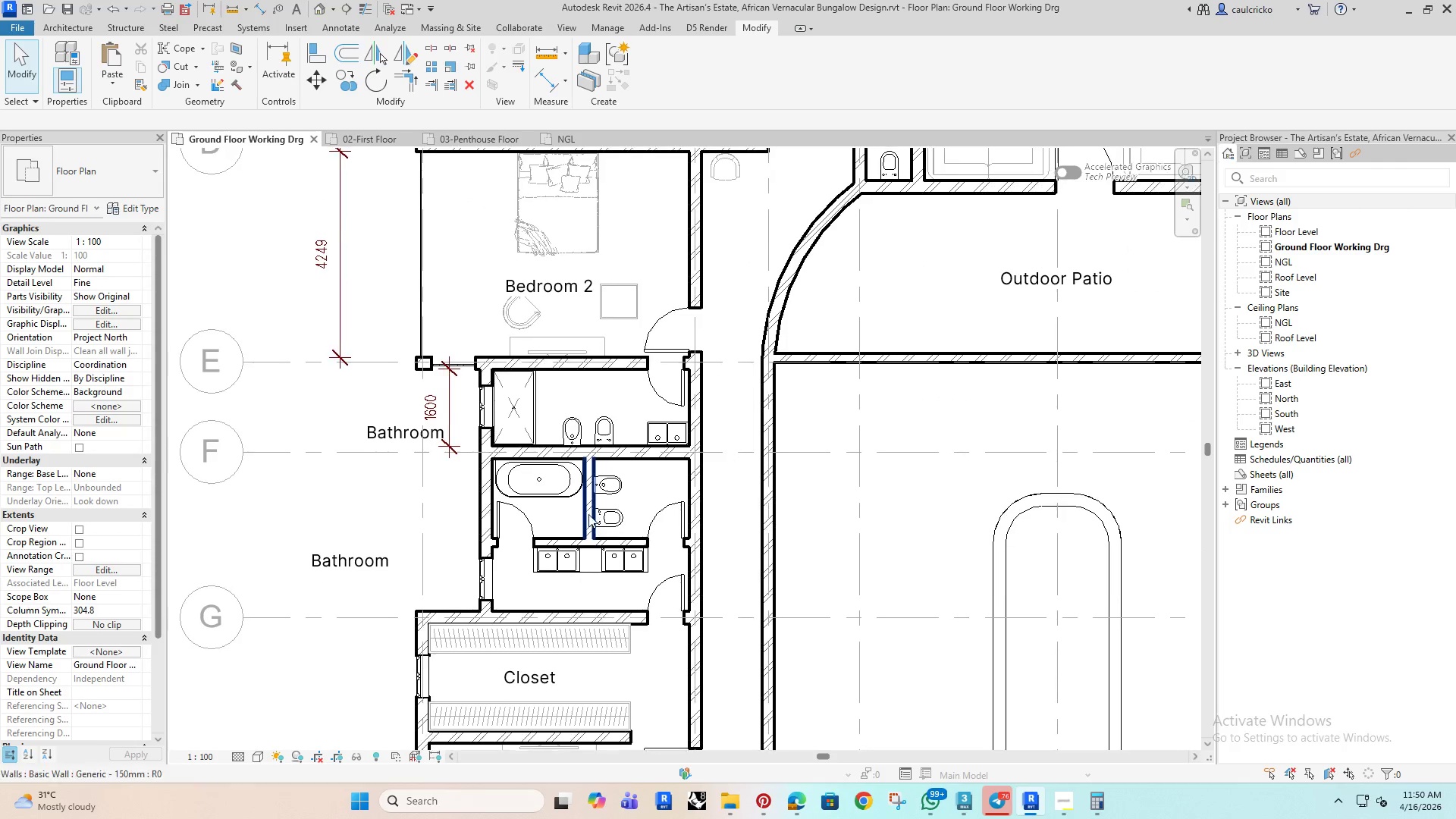 
left_click([620, 482])
 